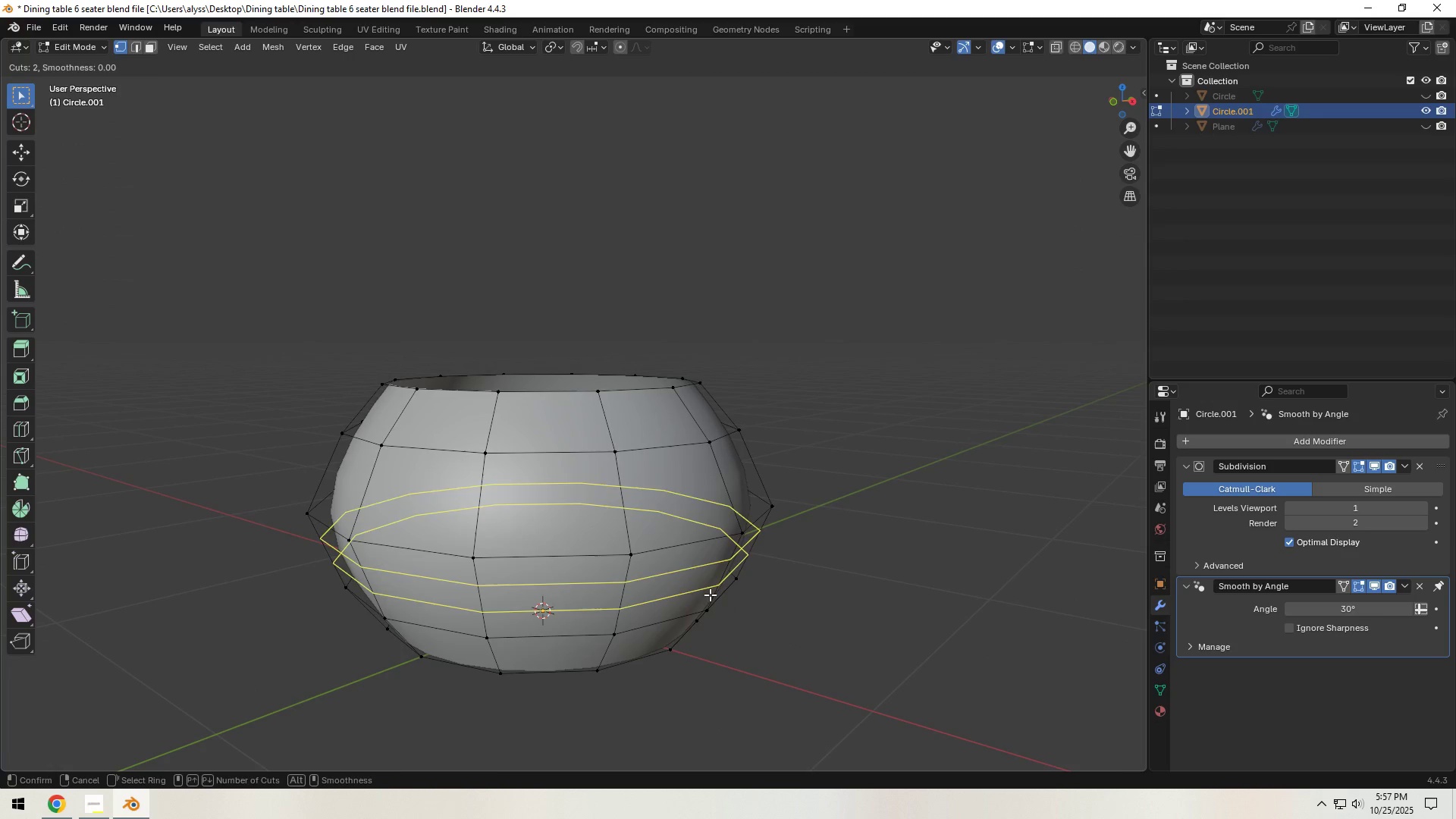 
left_click([710, 595])
 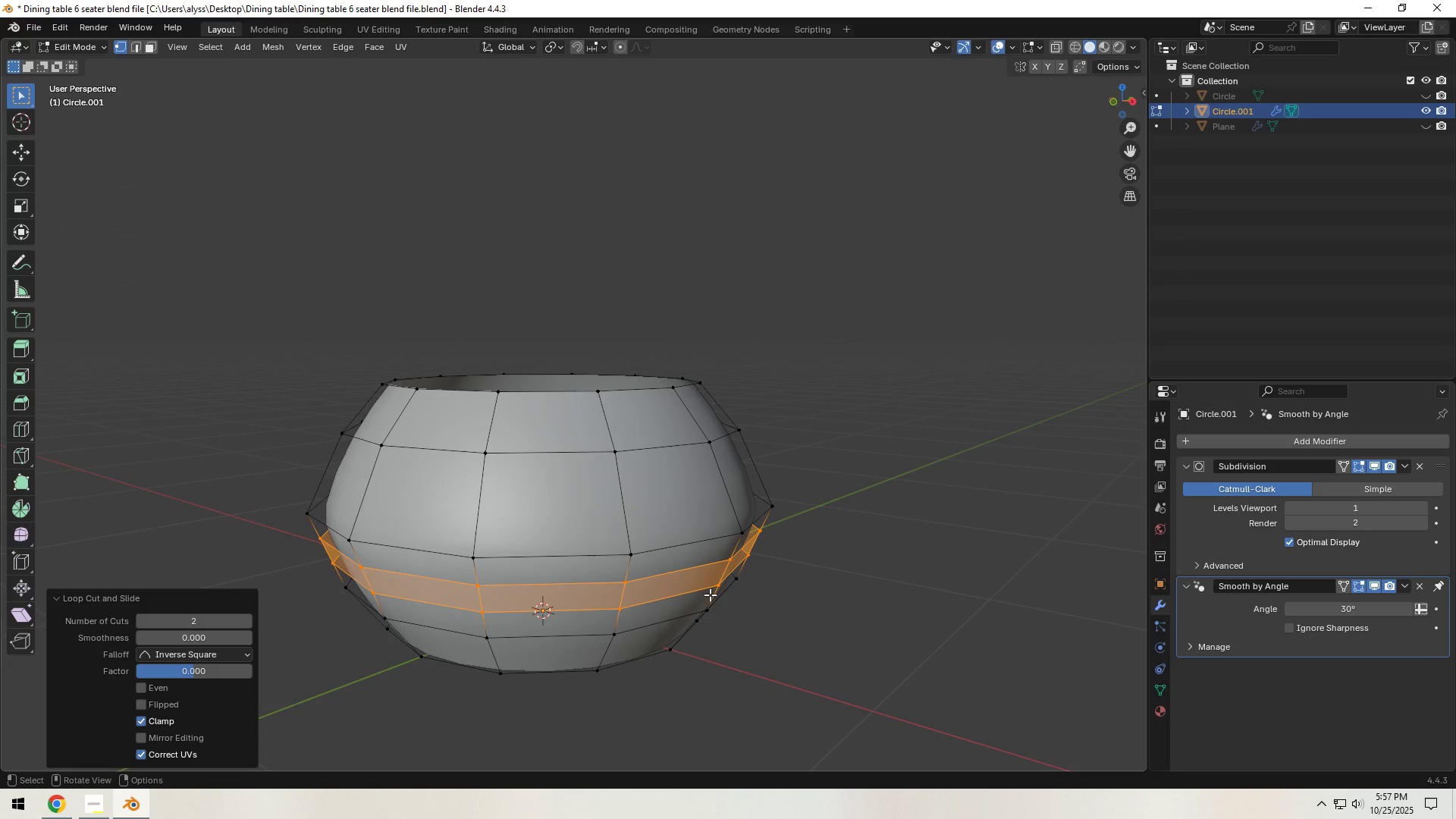 
right_click([710, 595])
 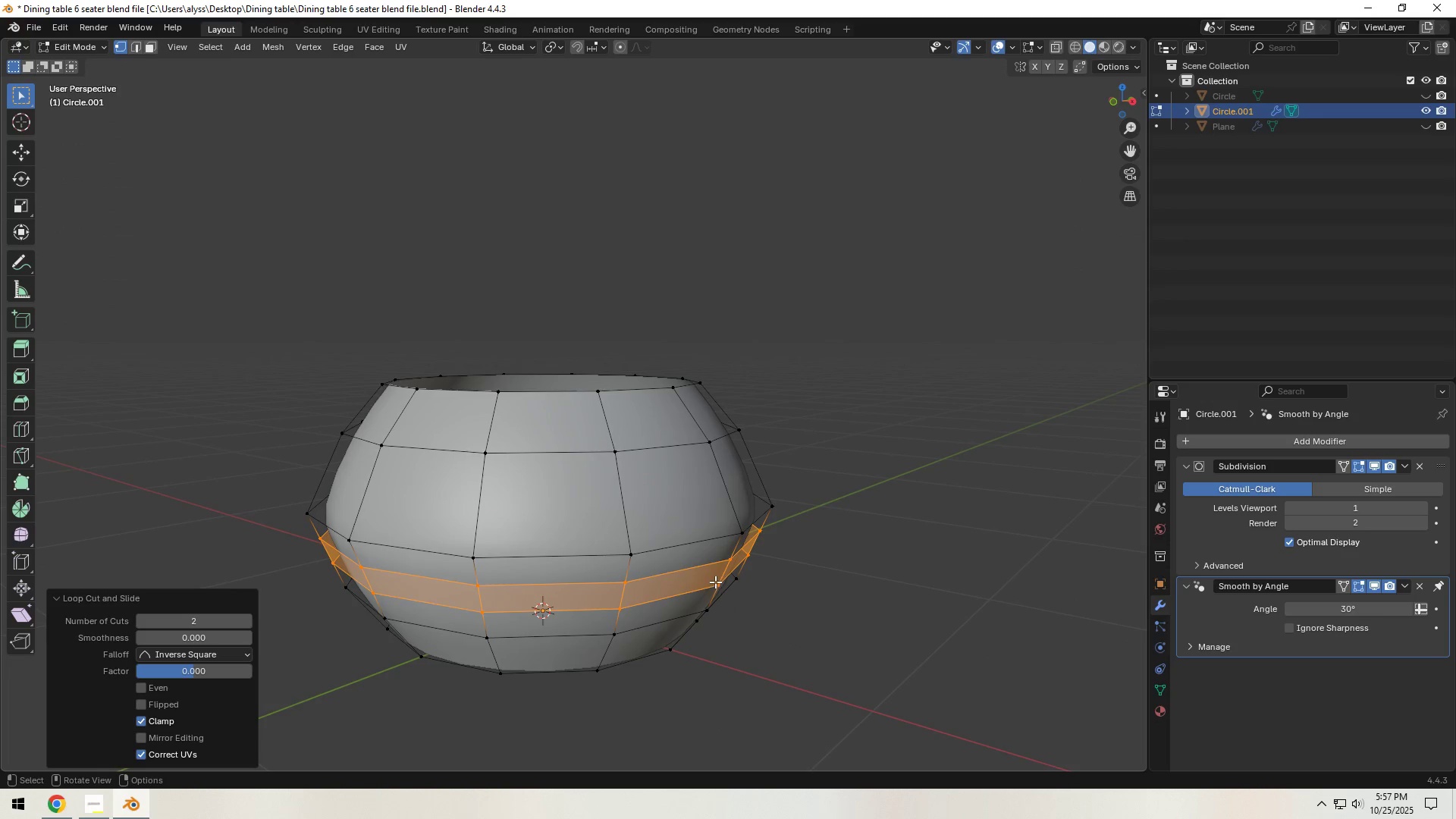 
key(3)
 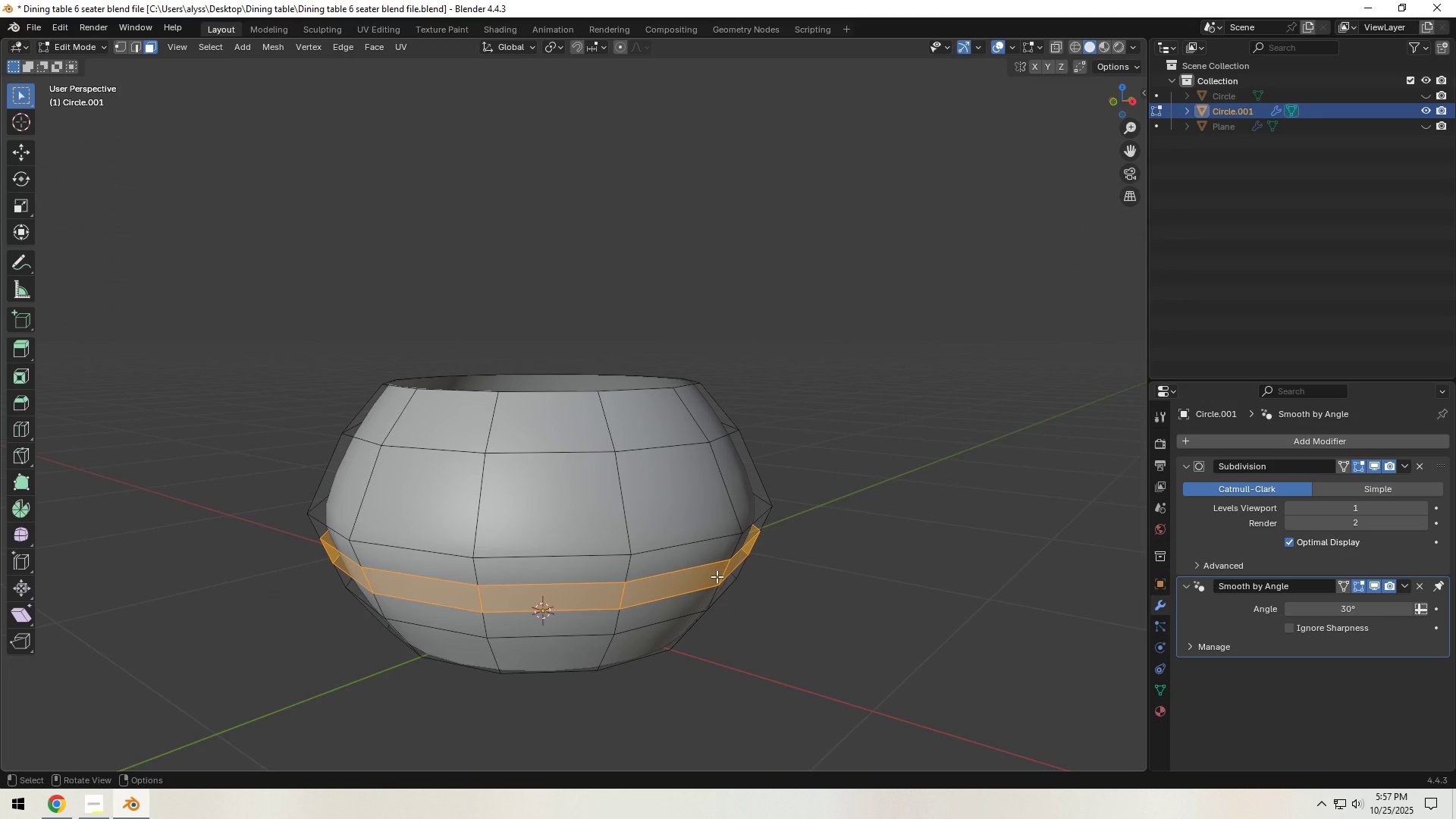 
hold_key(key=AltLeft, duration=0.44)
left_click([717, 576])
 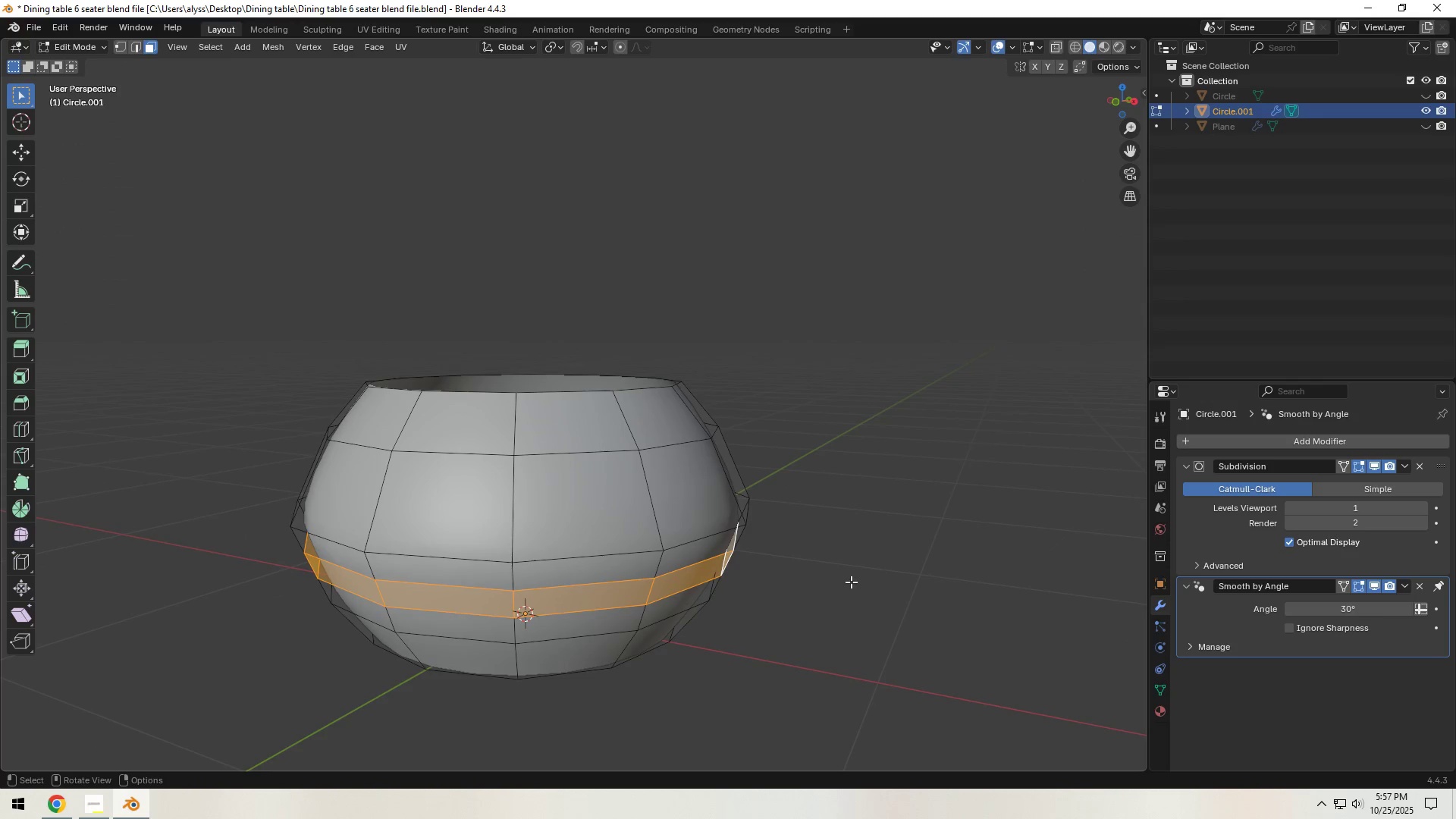 
type(esZ)
 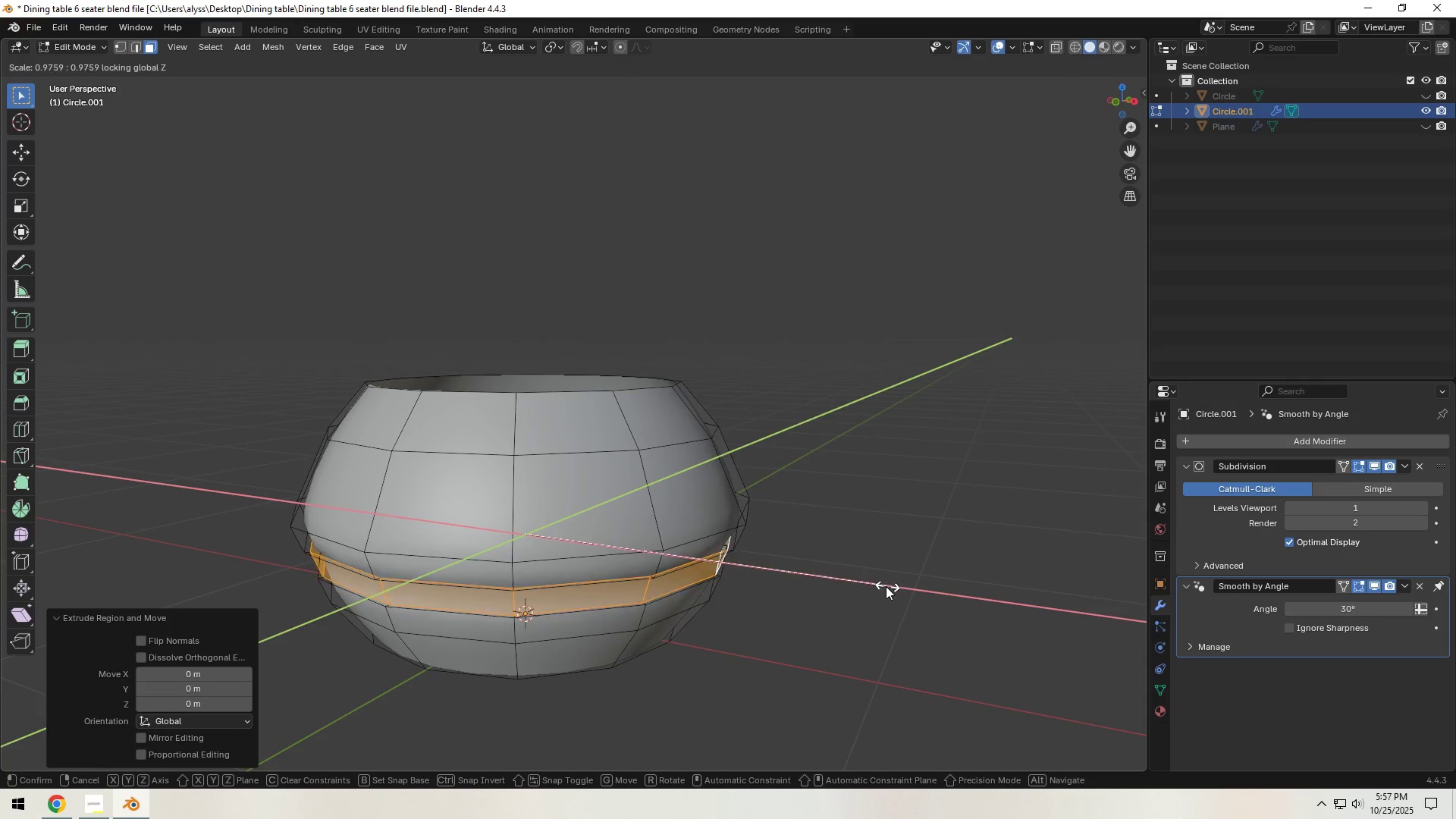 
double_click([852, 583])
 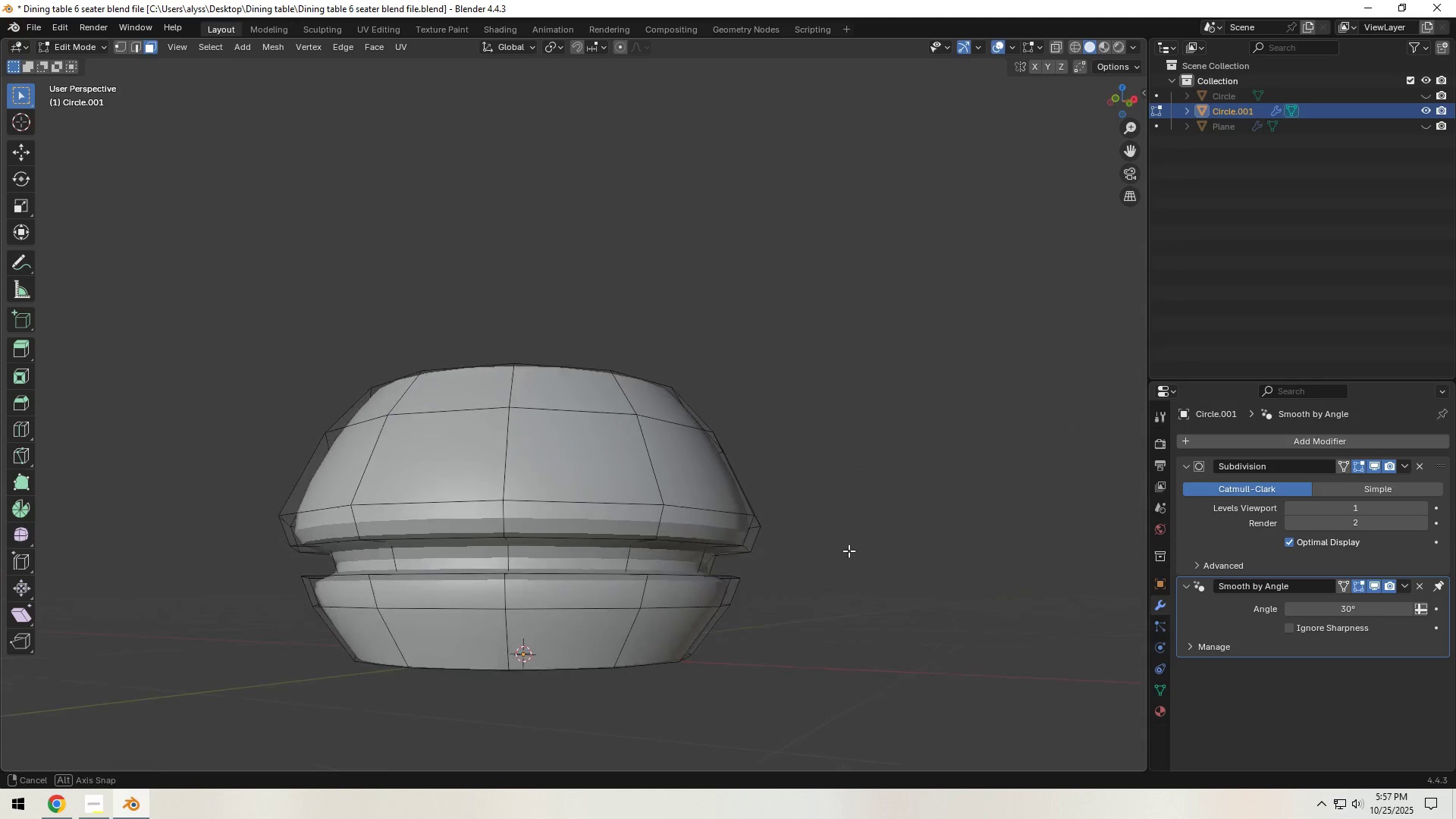 
key(Tab)
 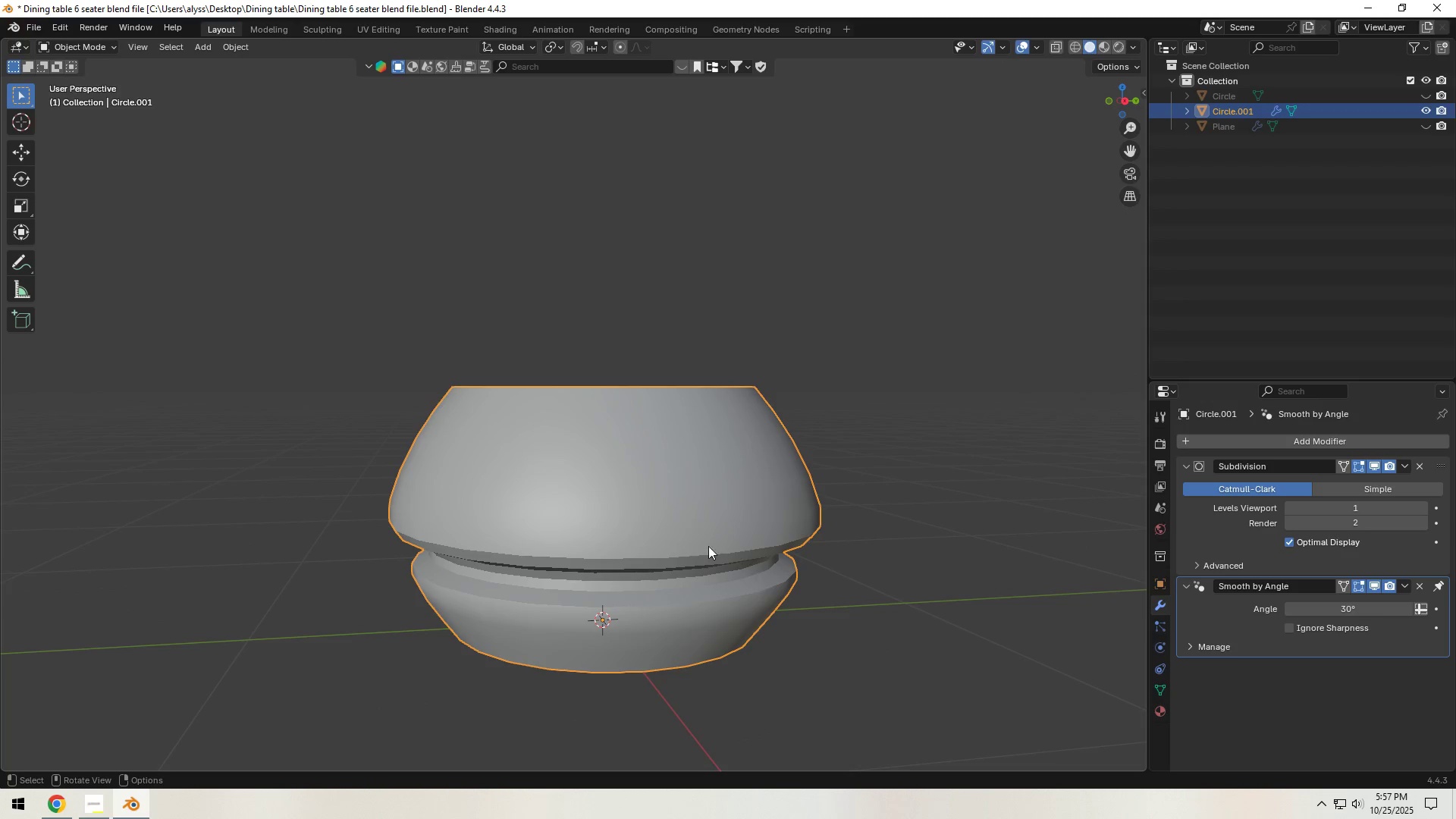 
left_click([697, 527])
 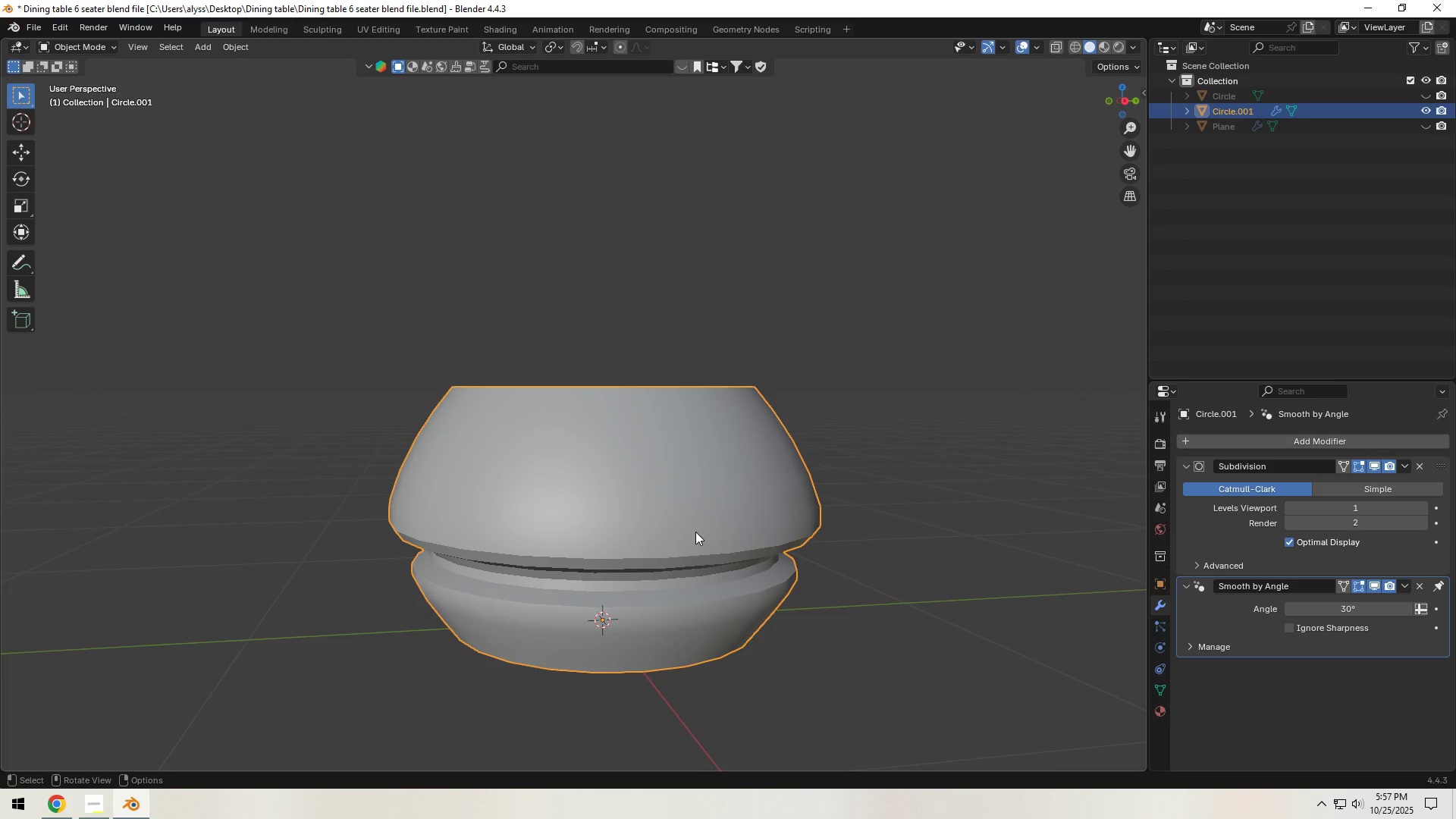 
key(Tab)
 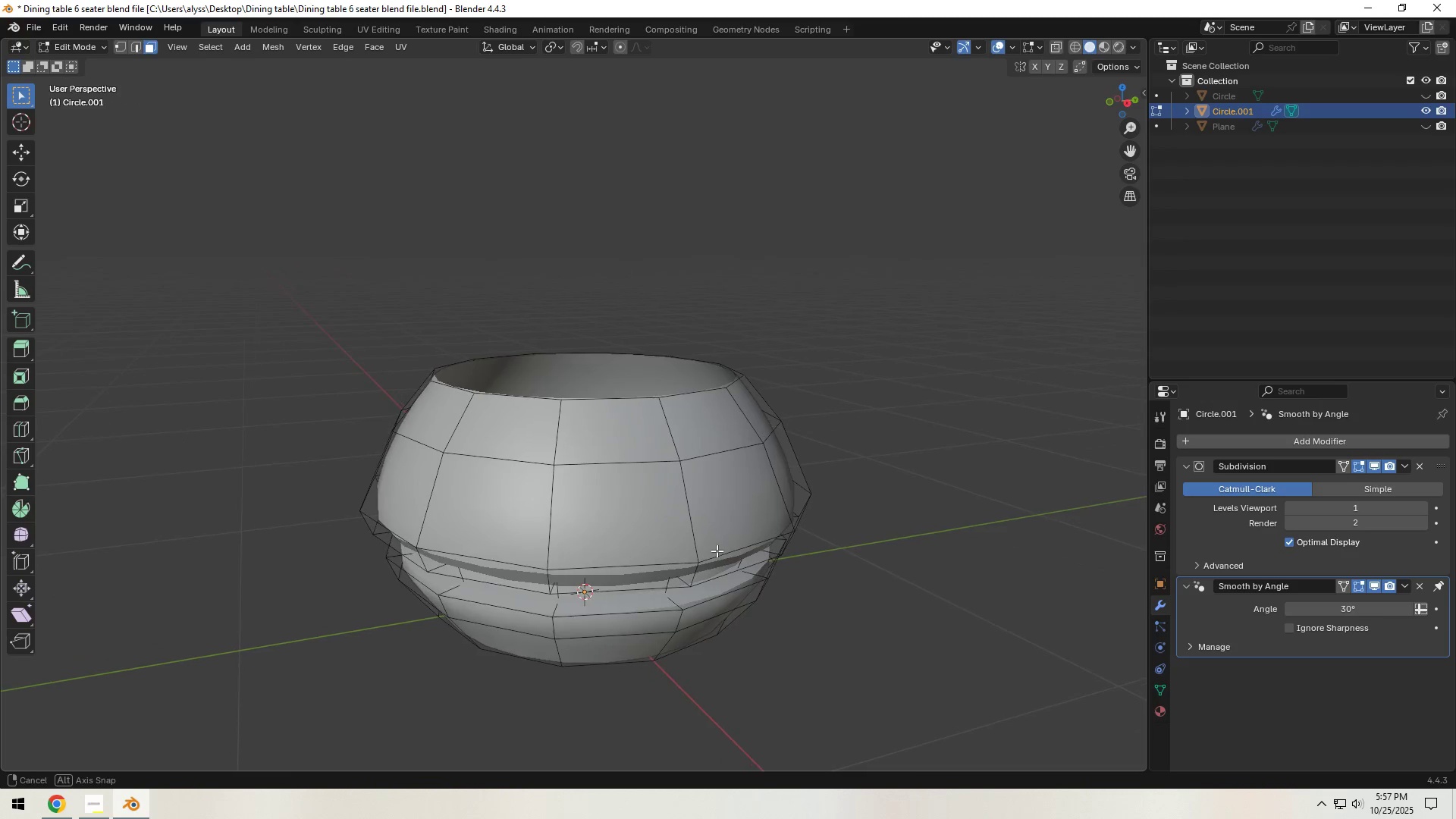 
hold_key(key=ControlLeft, duration=1.52)
 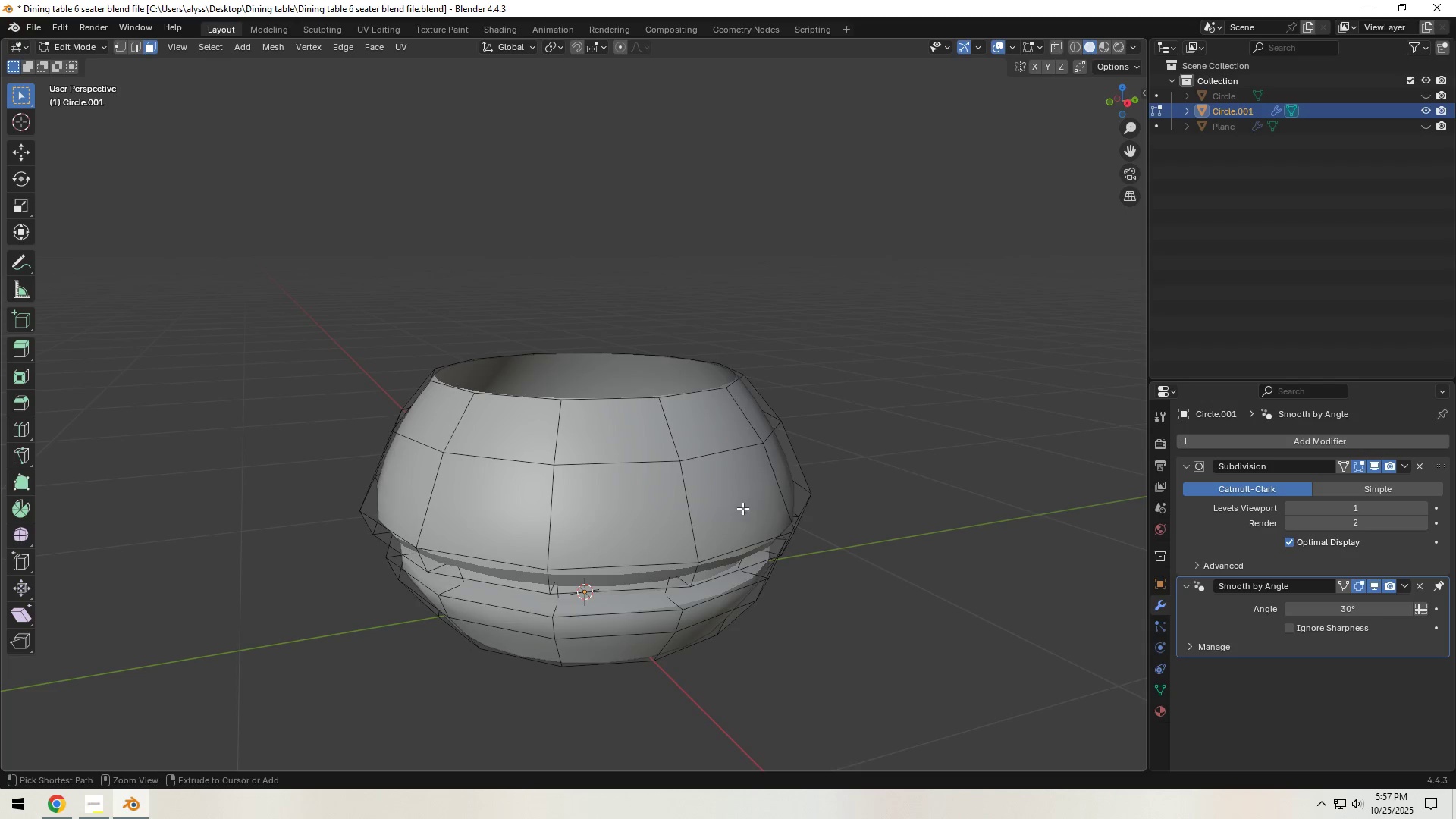 
hold_key(key=ControlLeft, duration=1.53)
 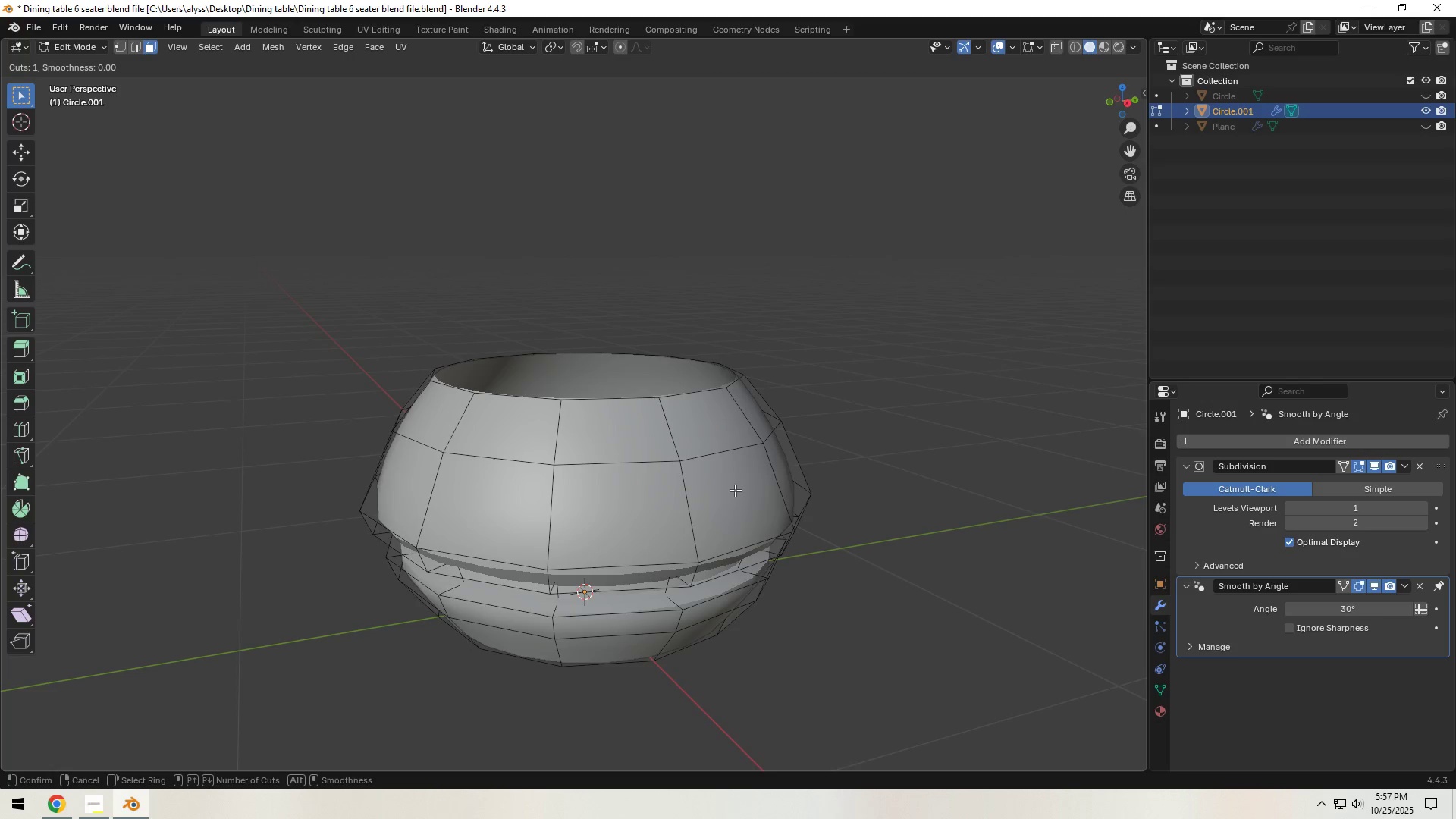 
key(Control+R)
 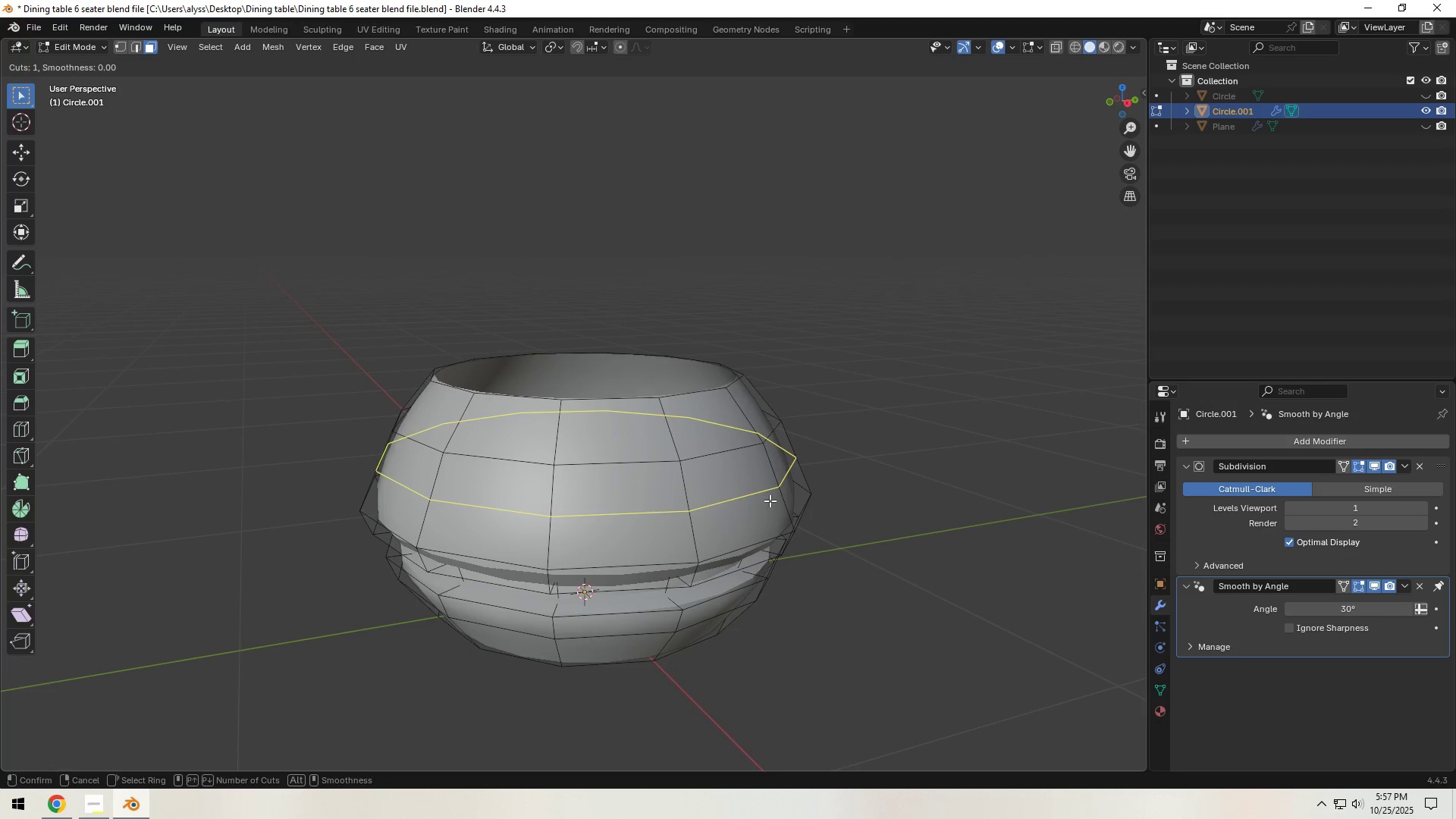 
scroll: coordinate [770, 500], scroll_direction: up, amount: 1.0
 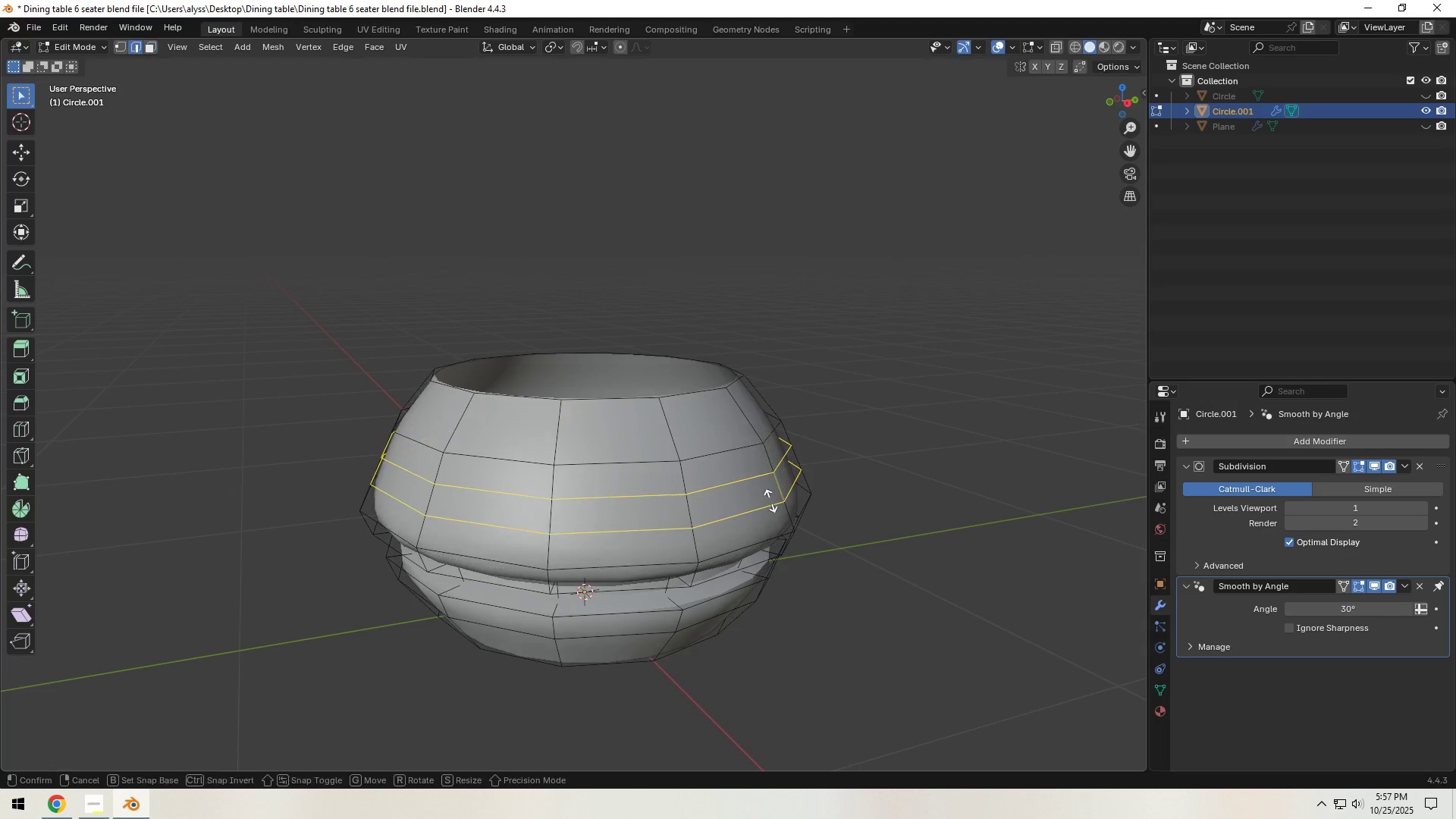 
left_click([770, 500])
 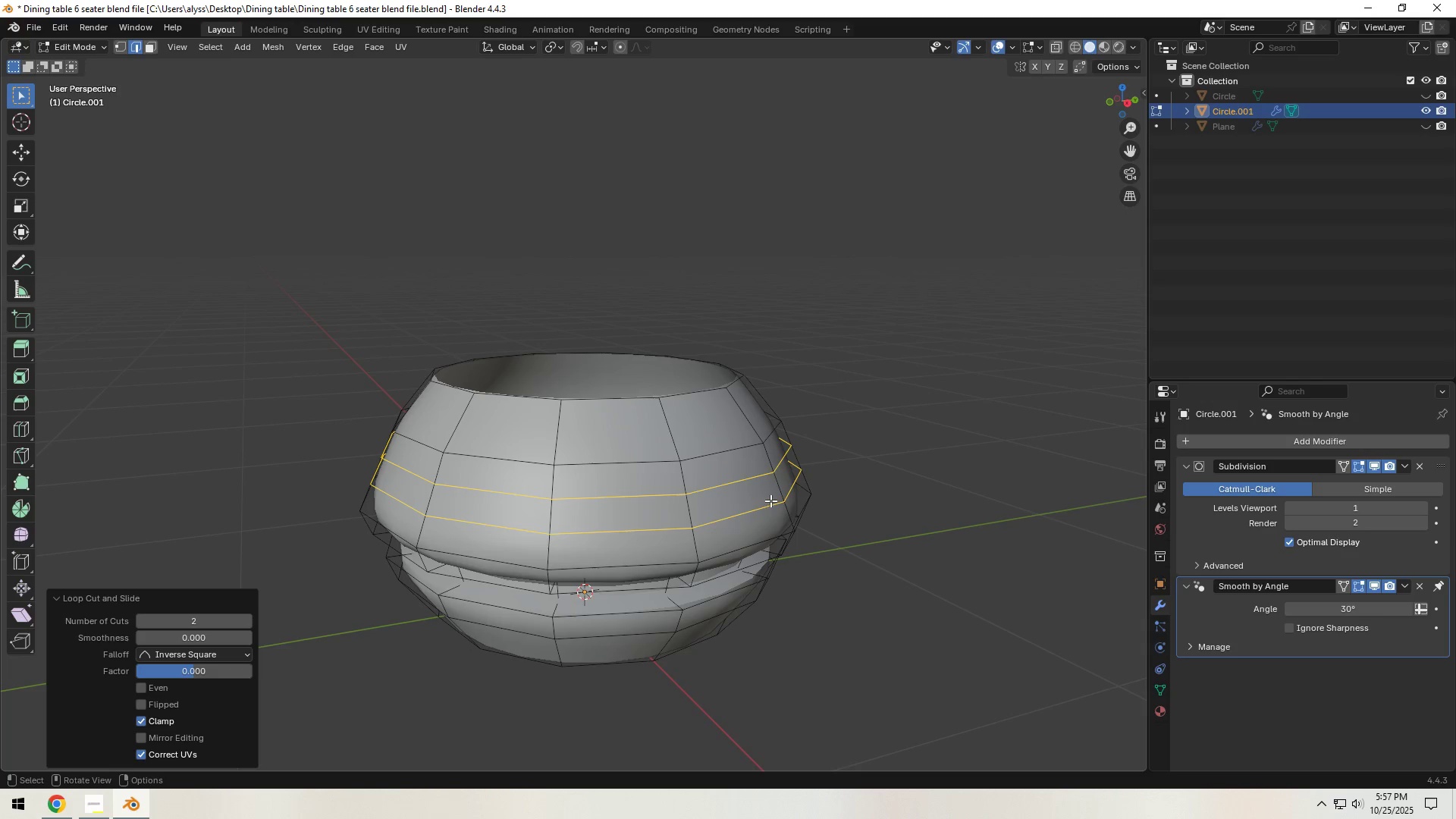 
right_click([770, 500])
 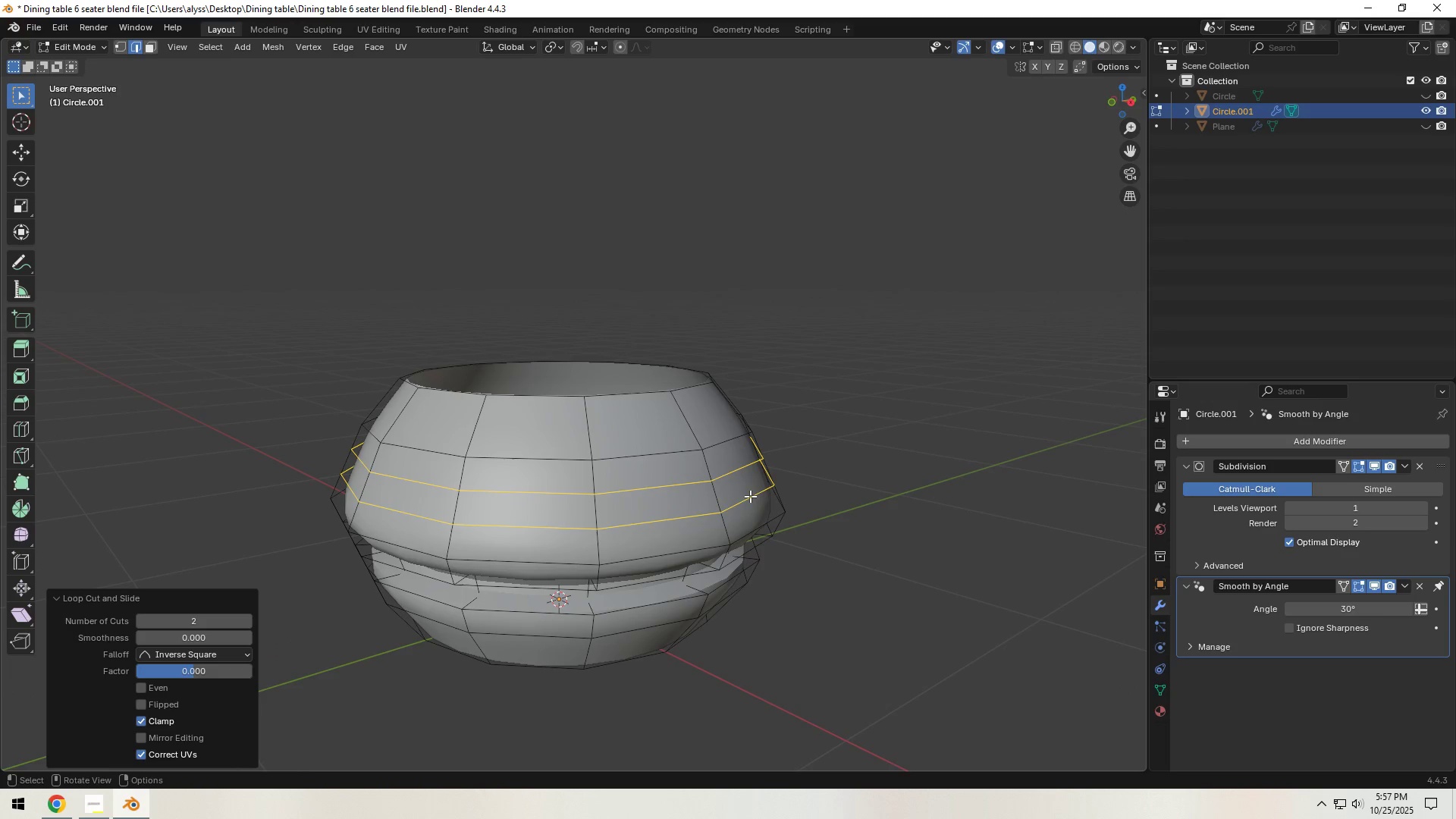 
type(3e)
 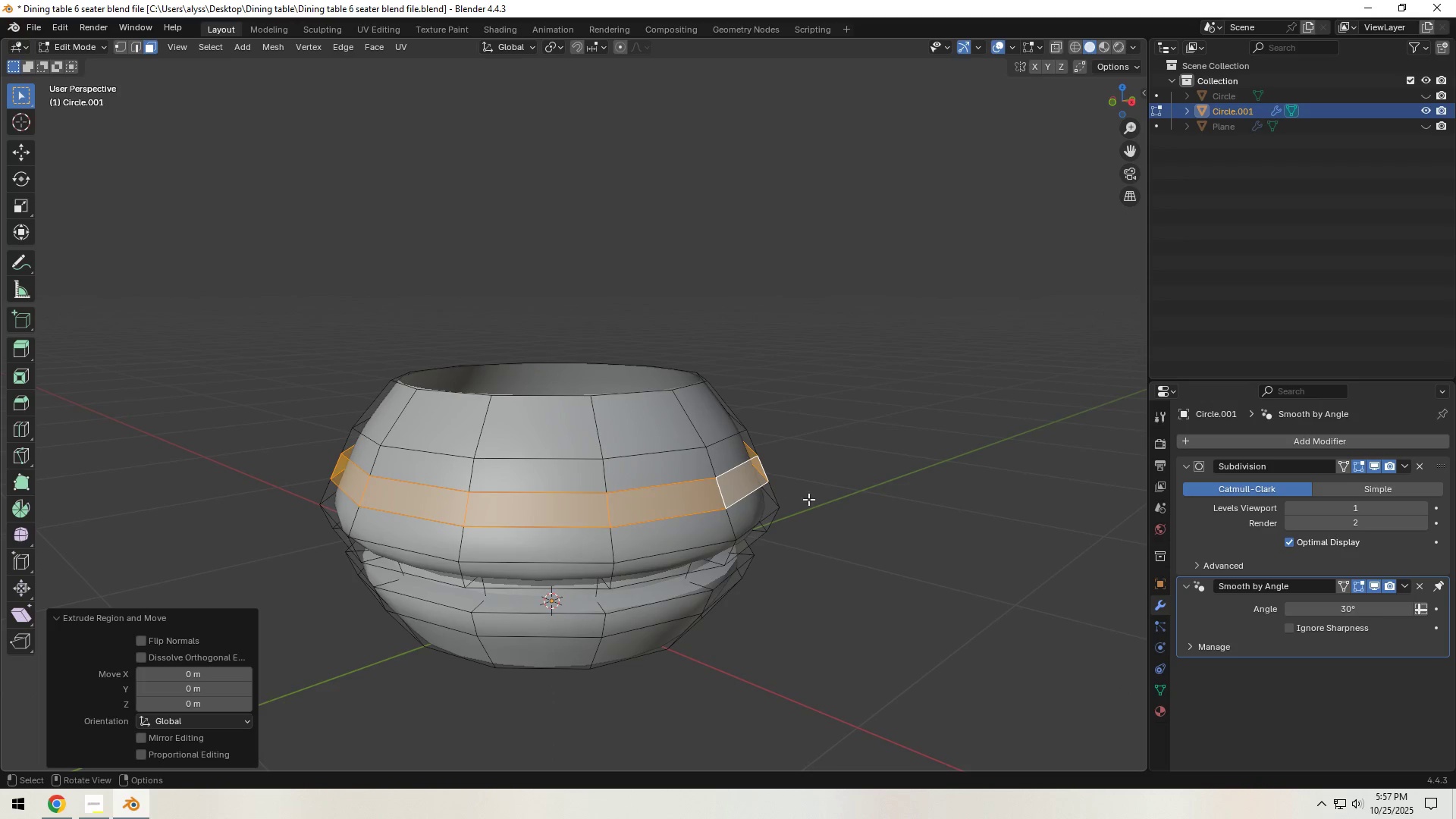 
hold_key(key=AltLeft, duration=0.39)
 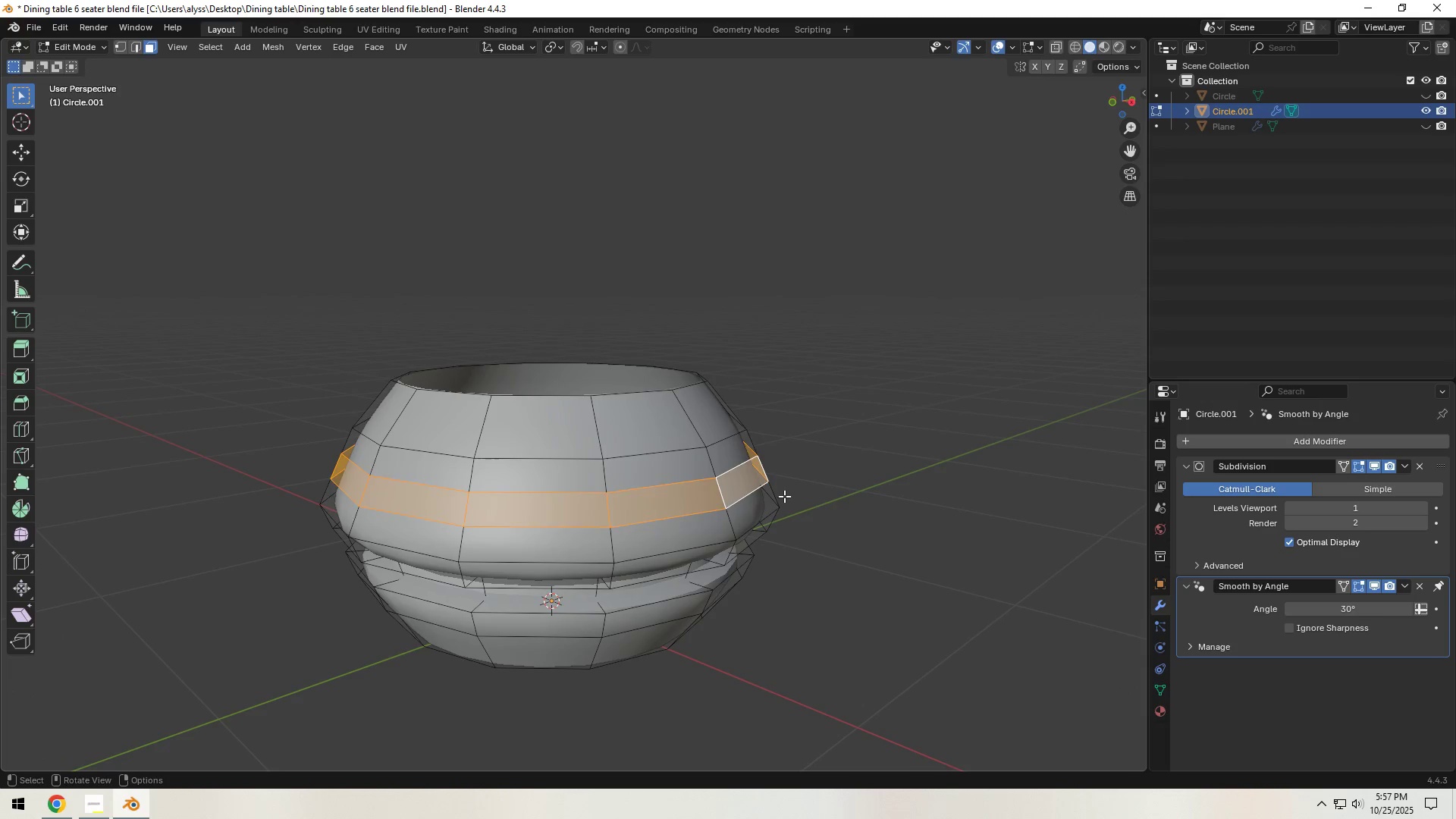 
right_click([793, 495])
 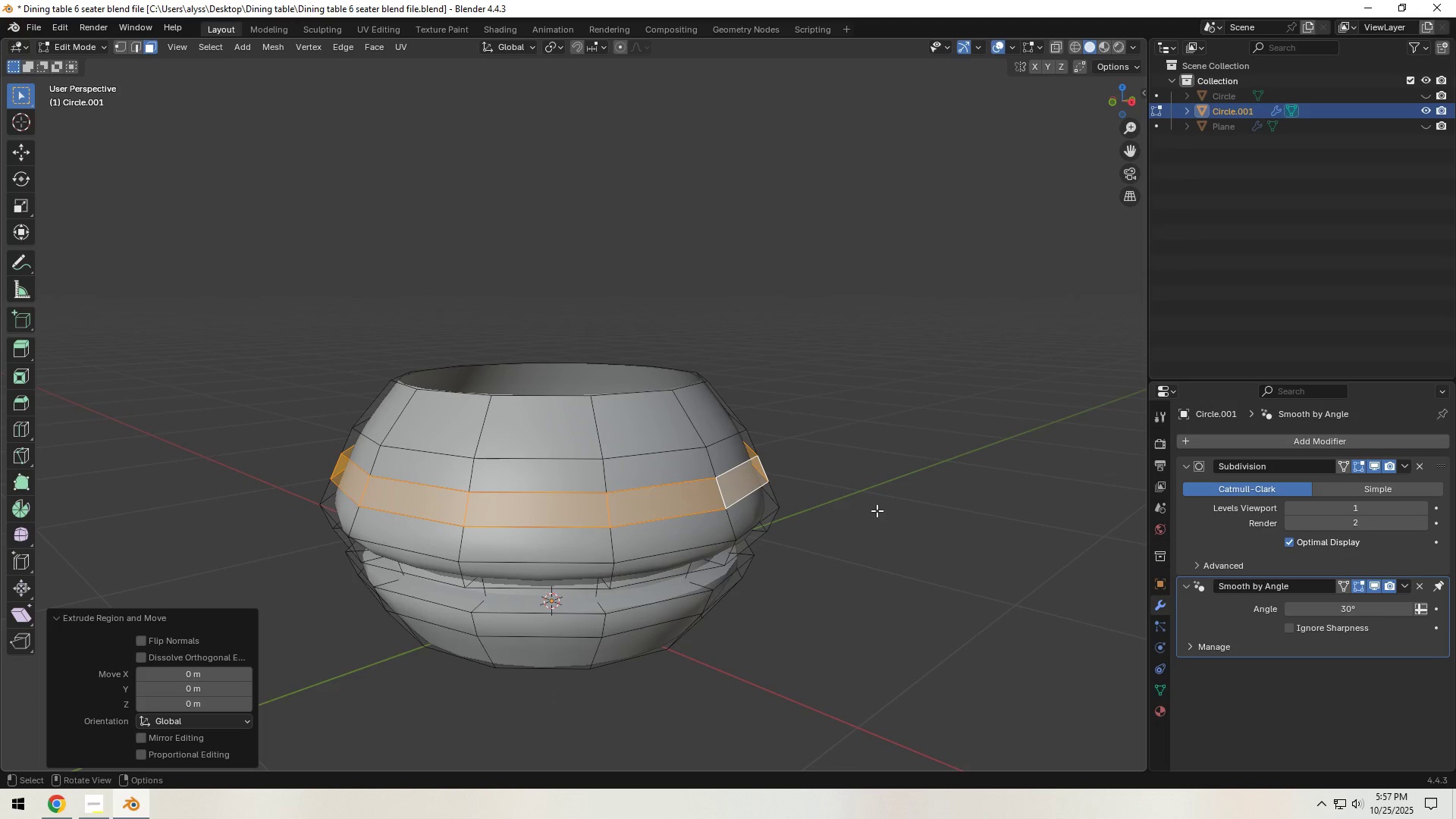 
type(sZ)
 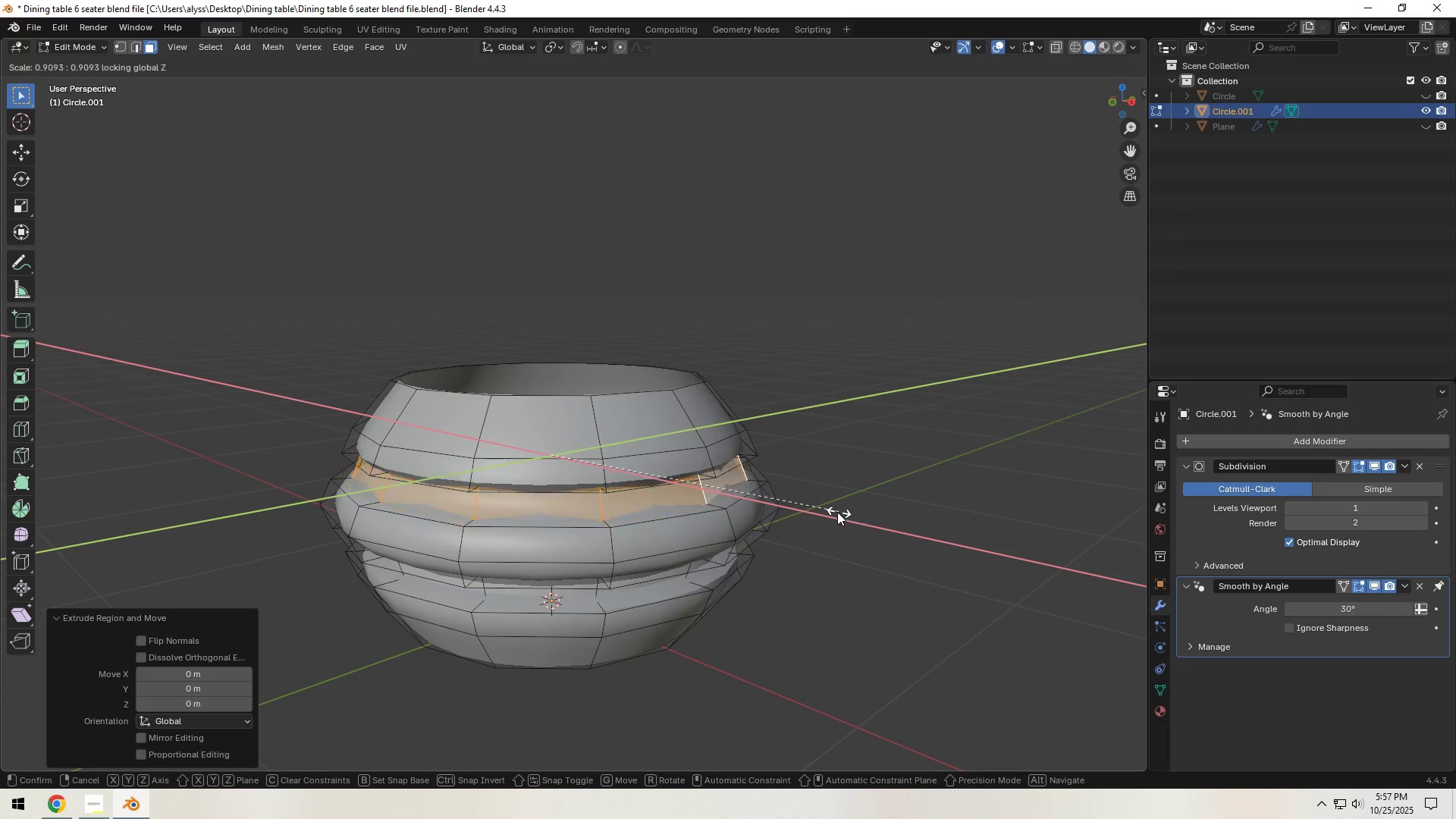 
double_click([877, 497])
 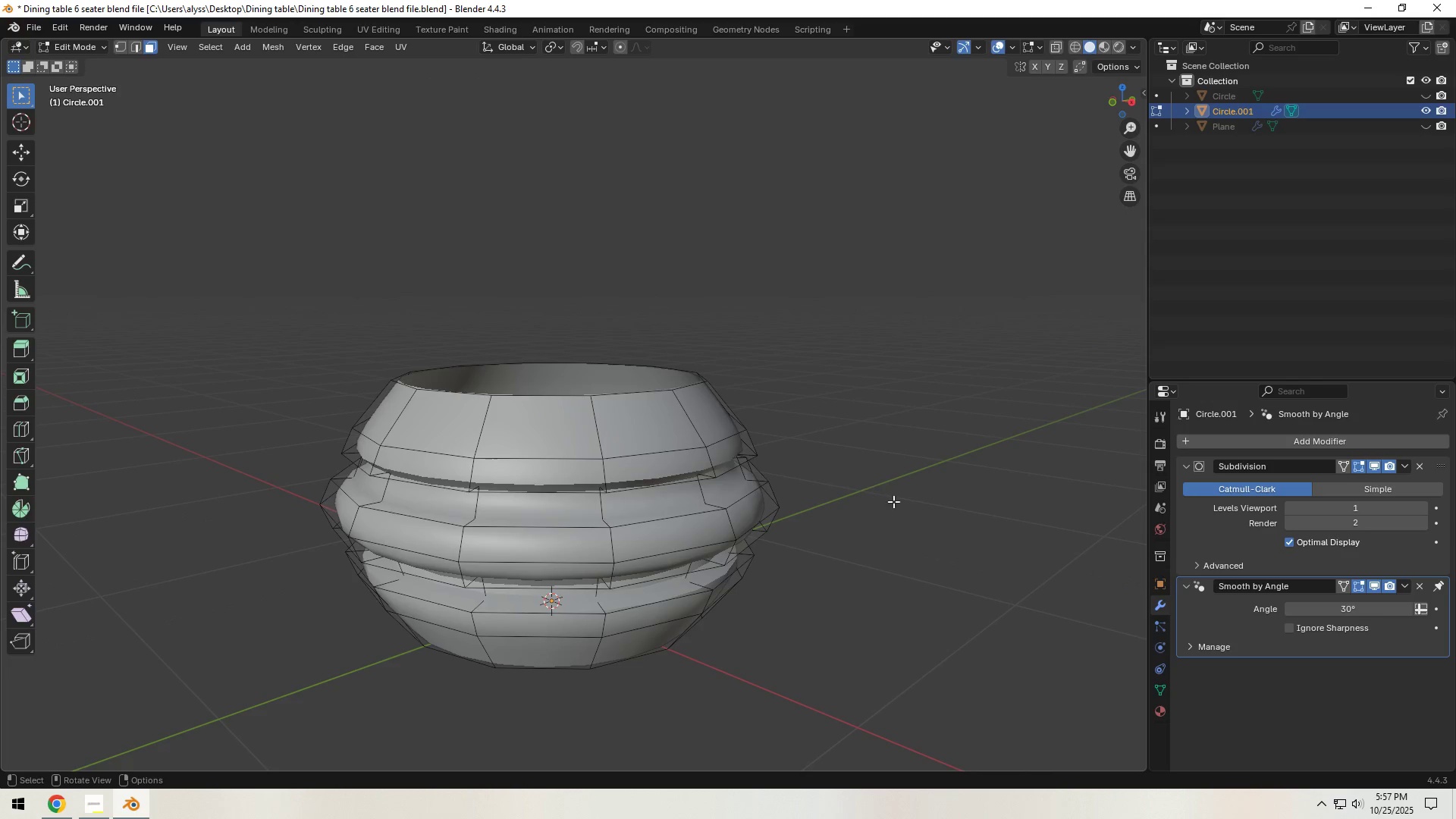 
key(Tab)
 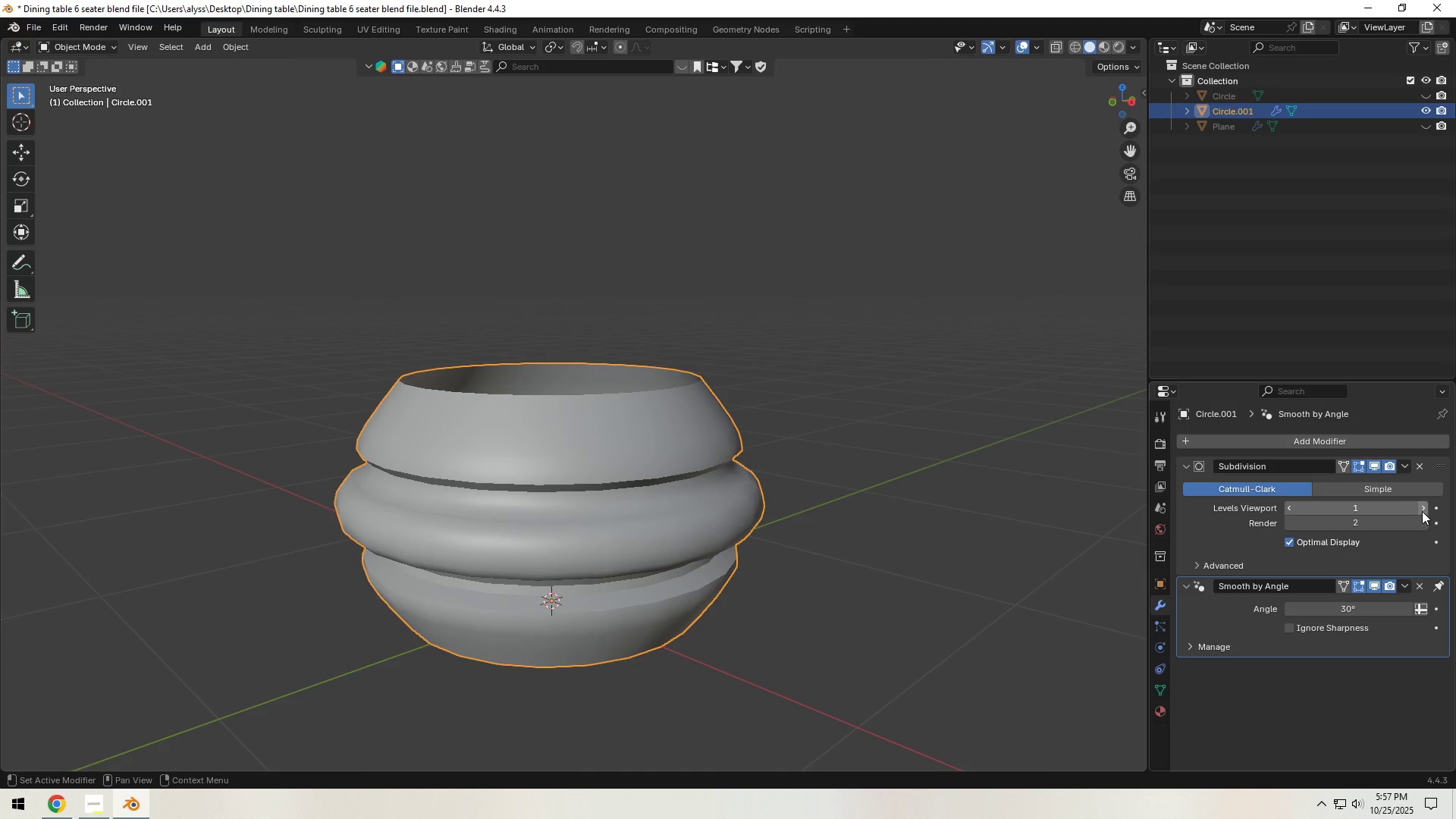 
left_click([1423, 510])
 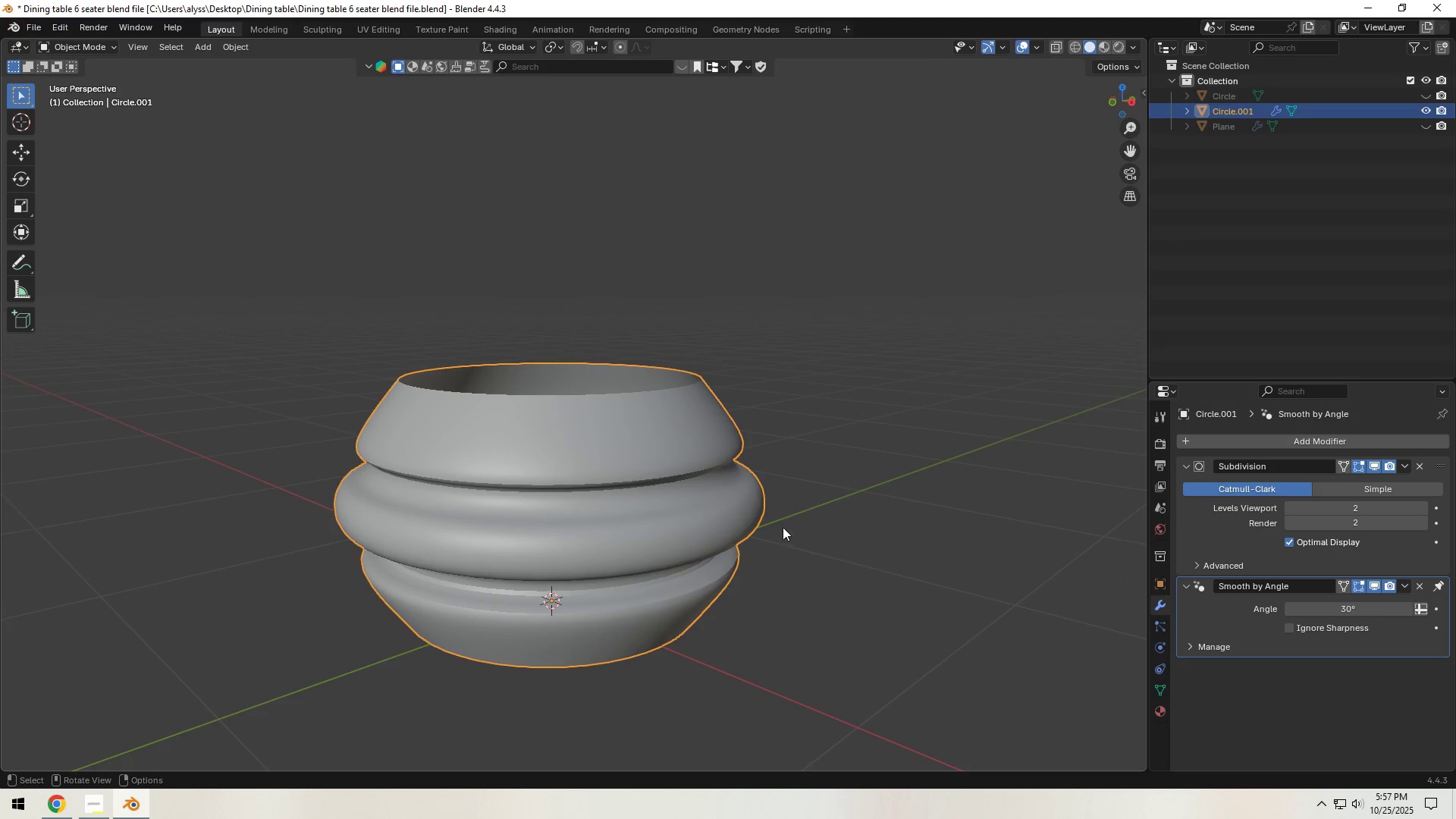 
left_click([824, 520])
 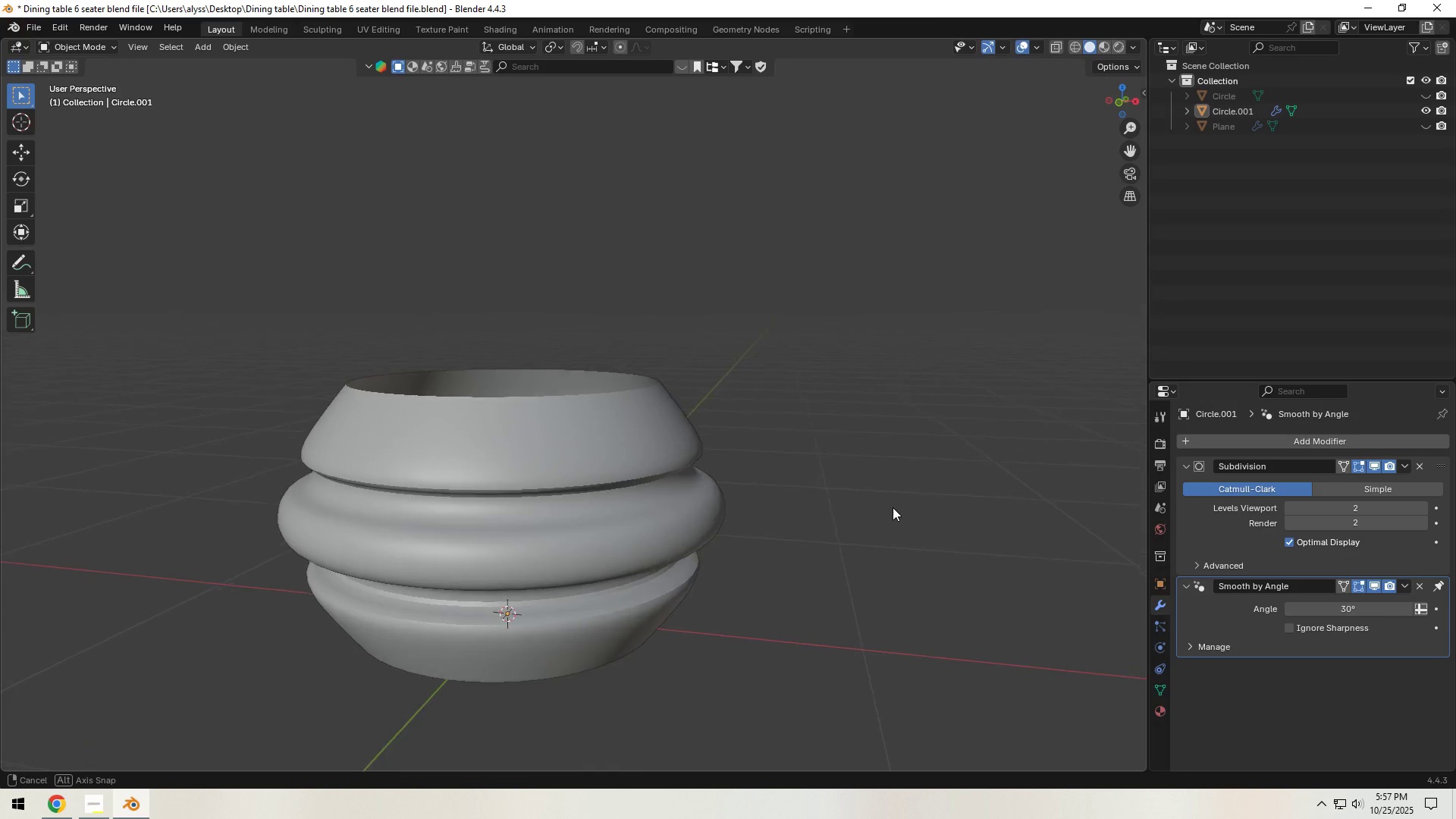 
wait(9.03)
 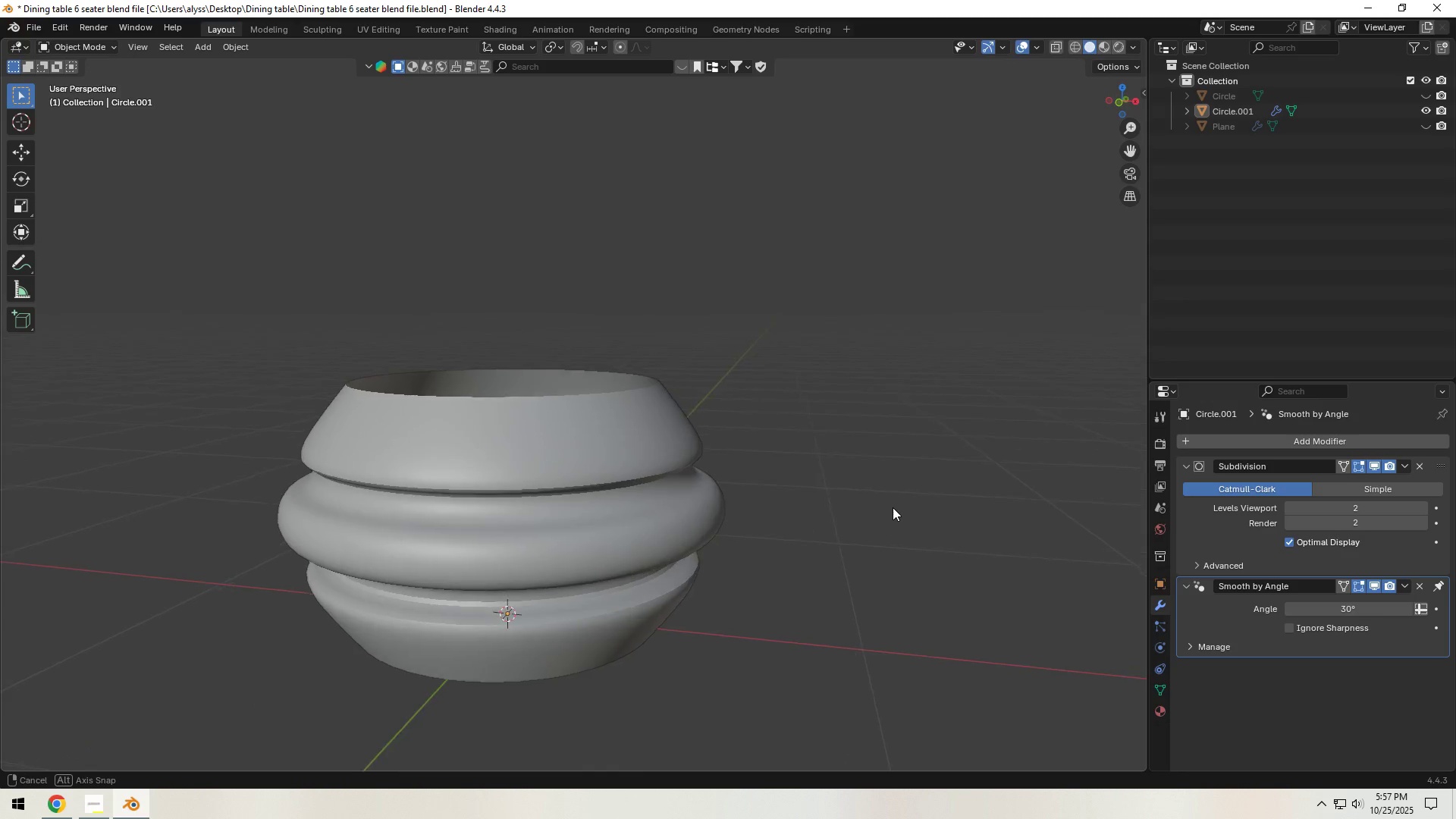 
key(Alt+AltLeft)
 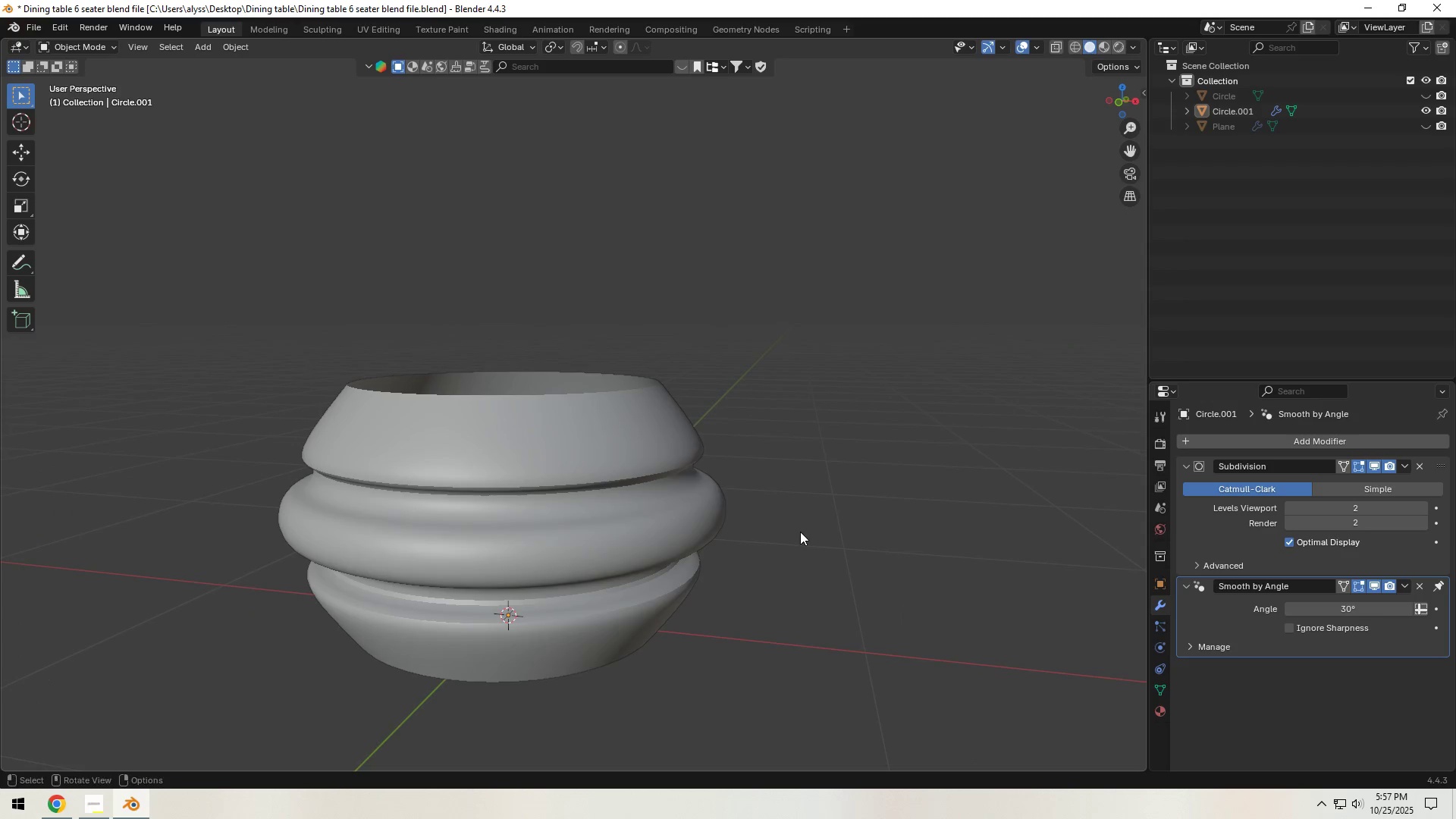 
key(Alt+Tab)
 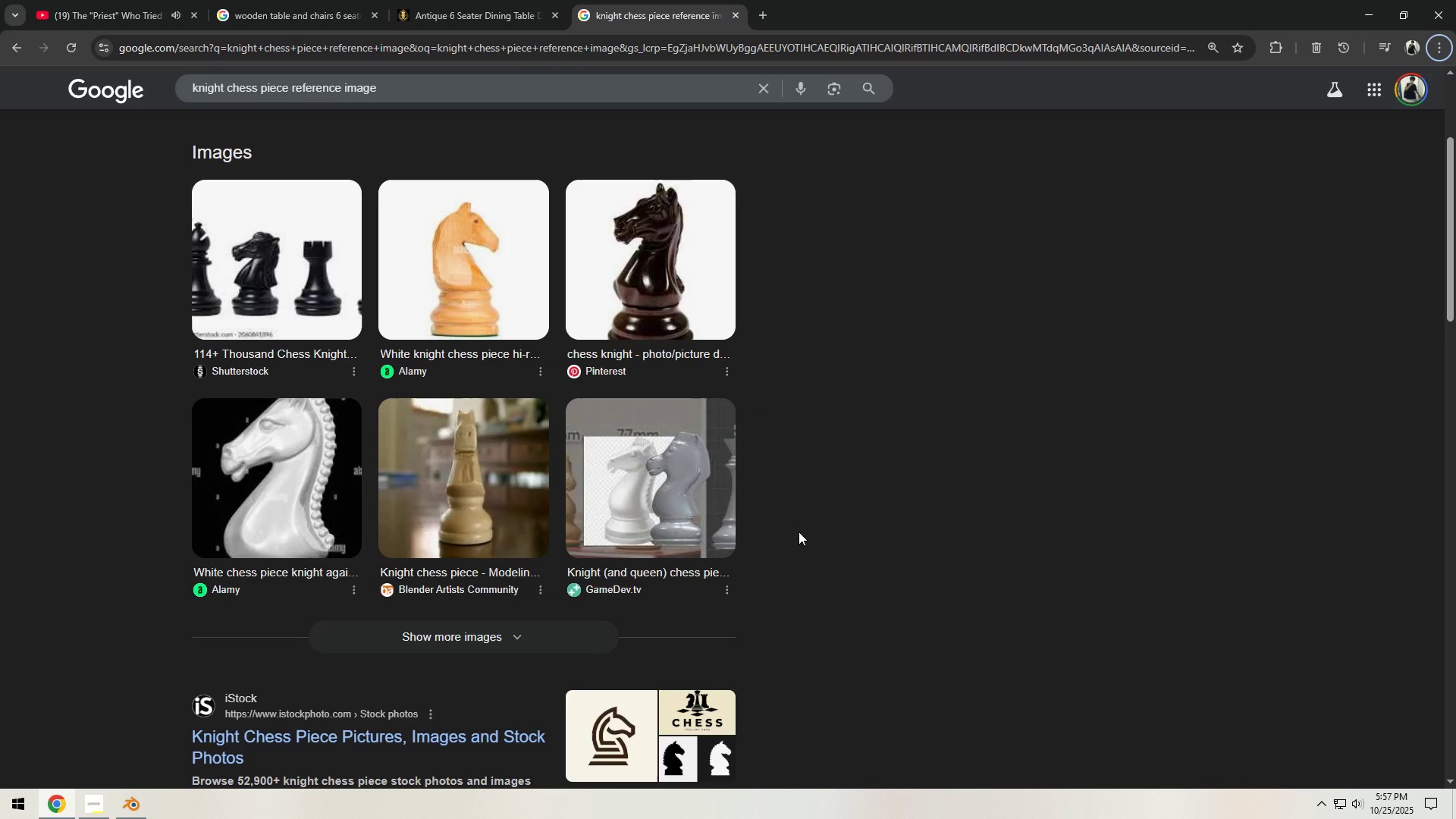 
key(Alt+AltLeft)
 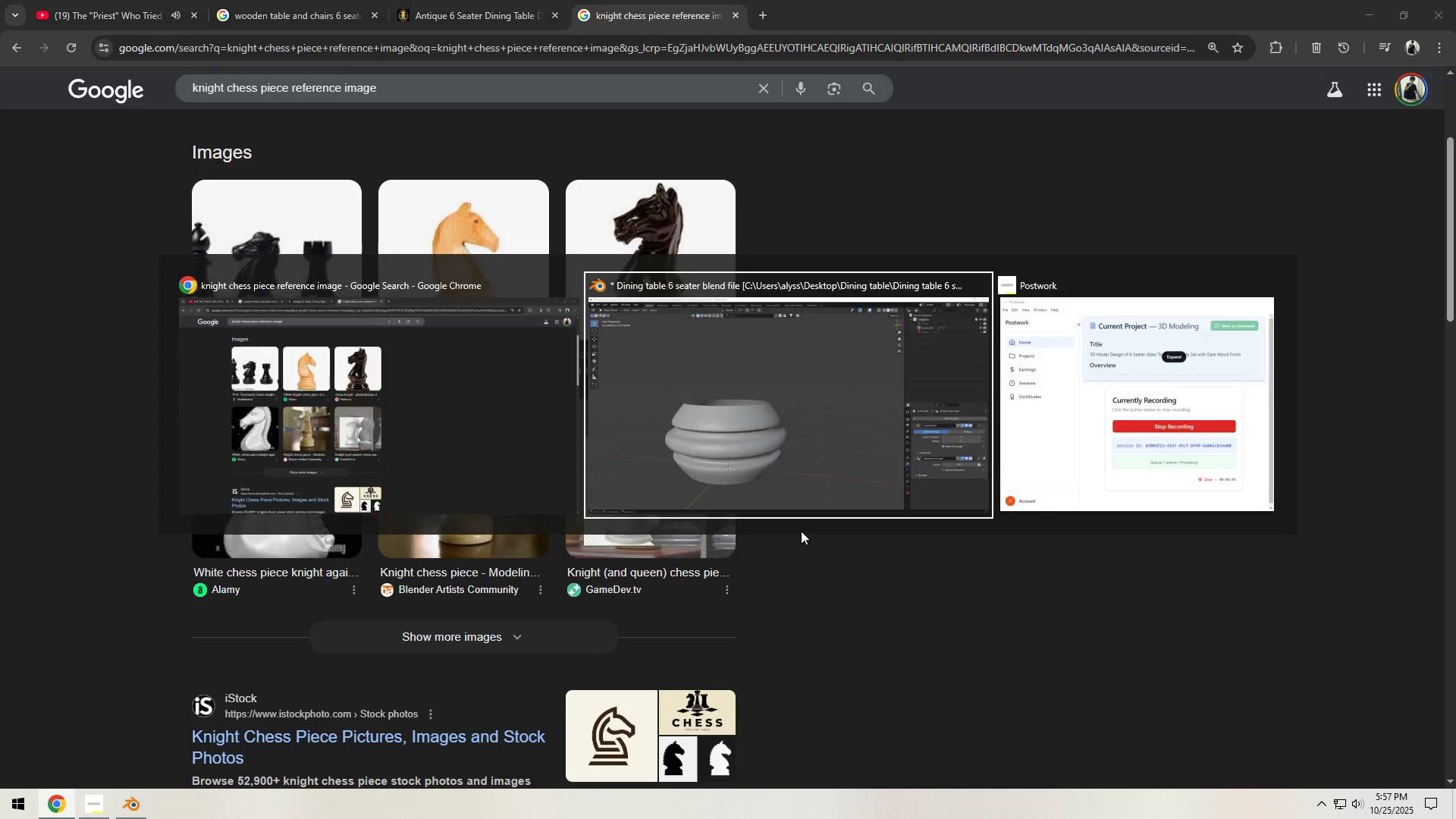 
key(Alt+Tab)
 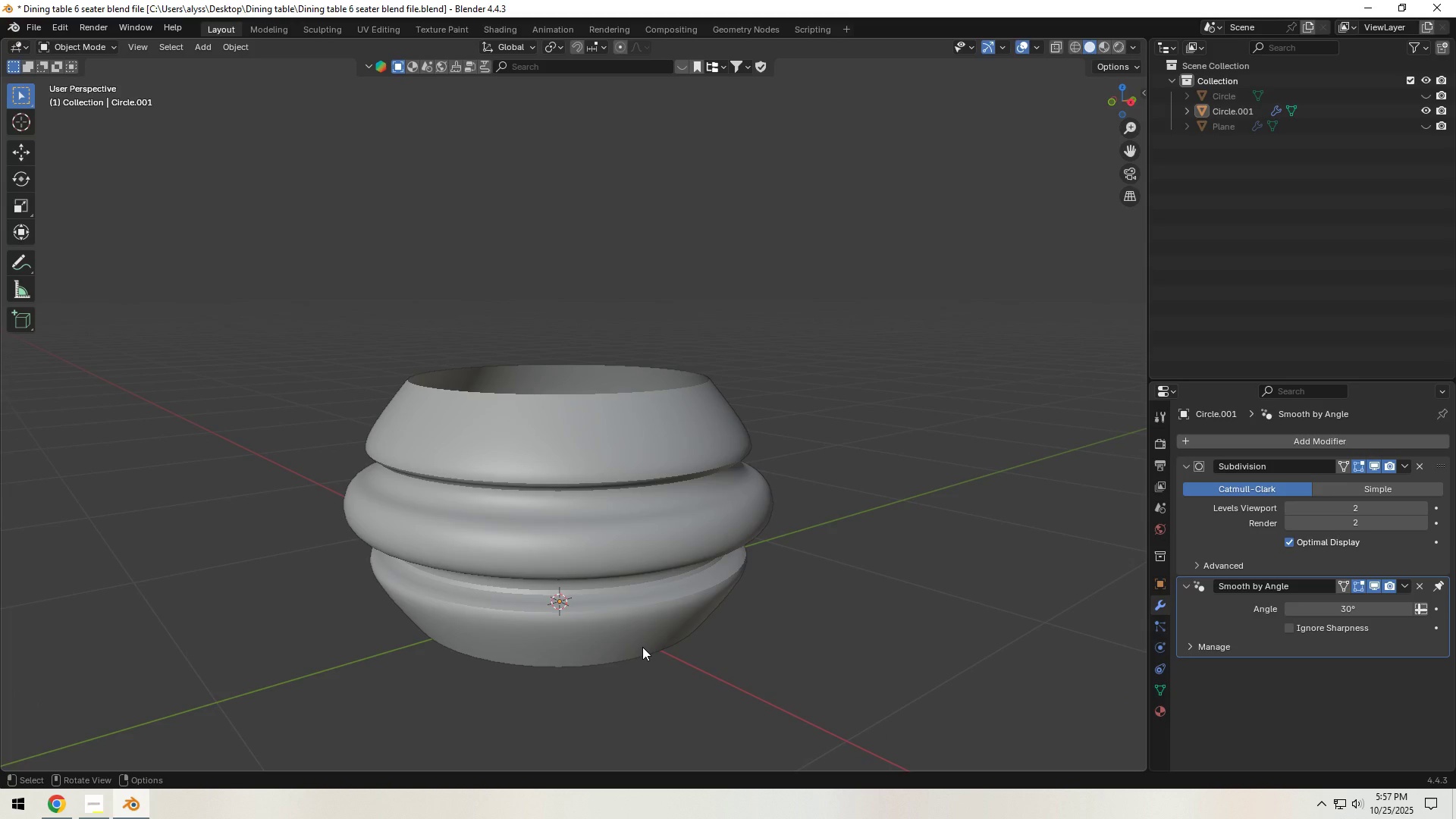 
left_click([642, 647])
 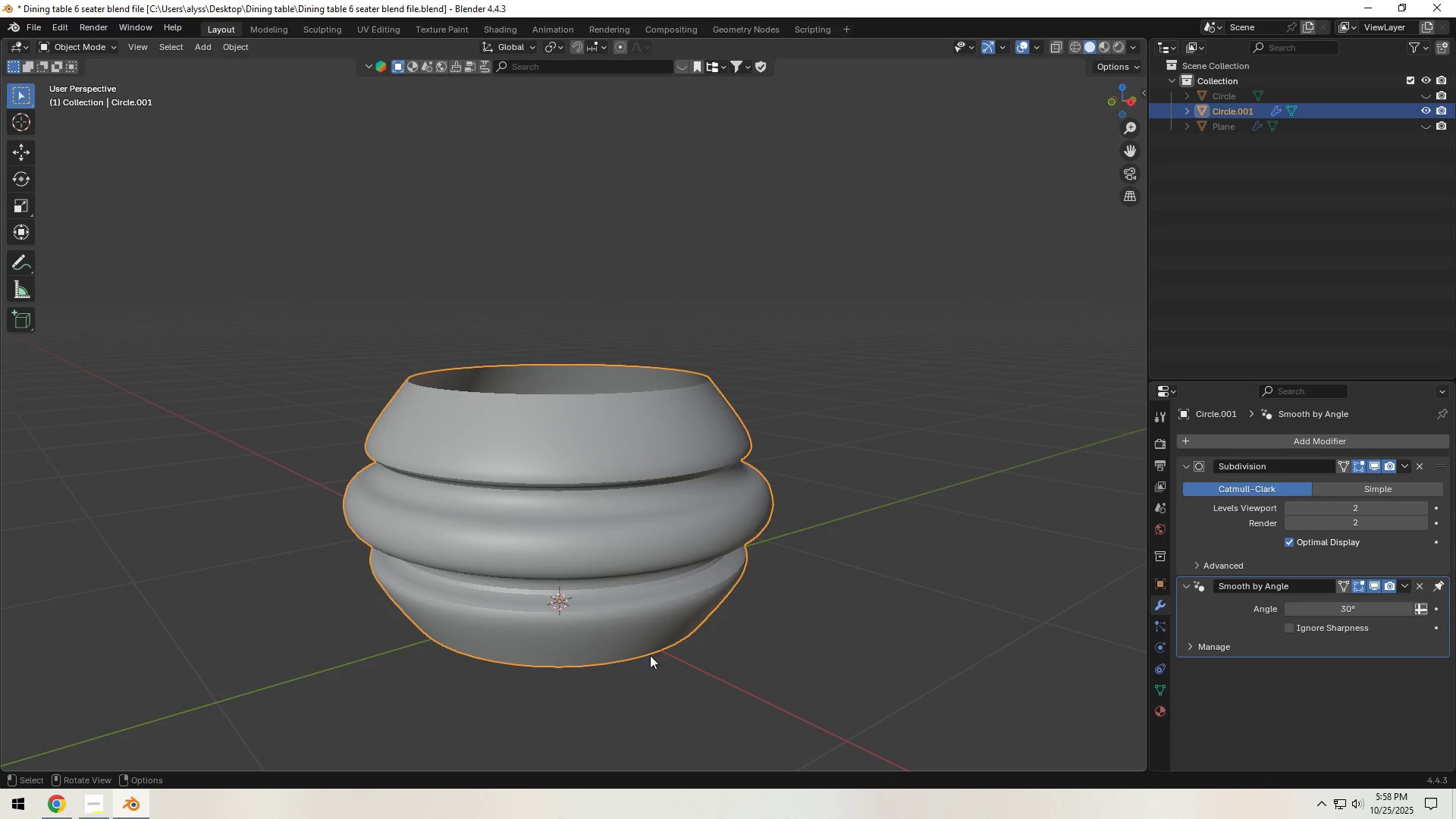 
key(Tab)
 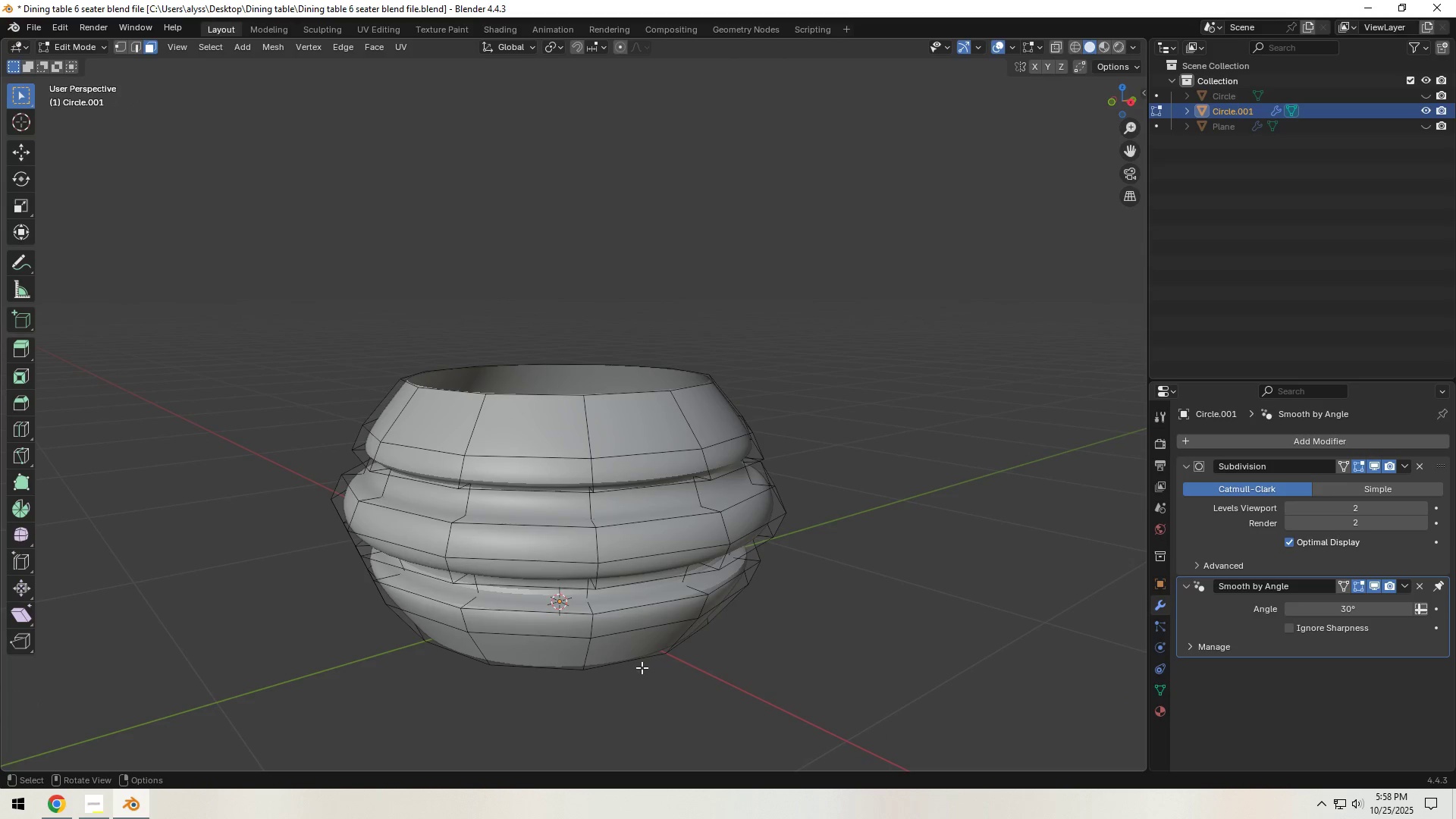 
hold_key(key=AltLeft, duration=0.7)
 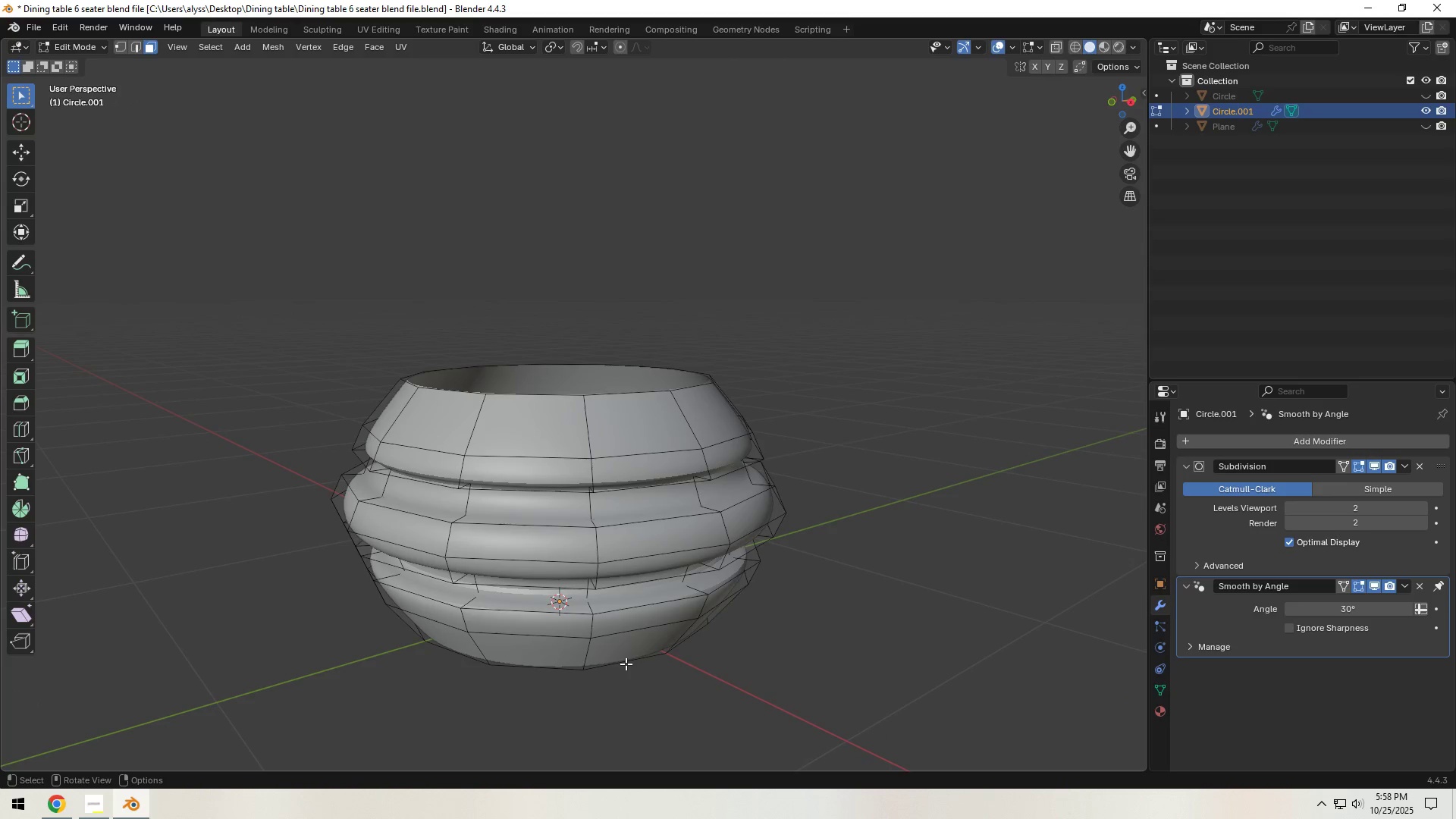 
left_click([626, 664])
 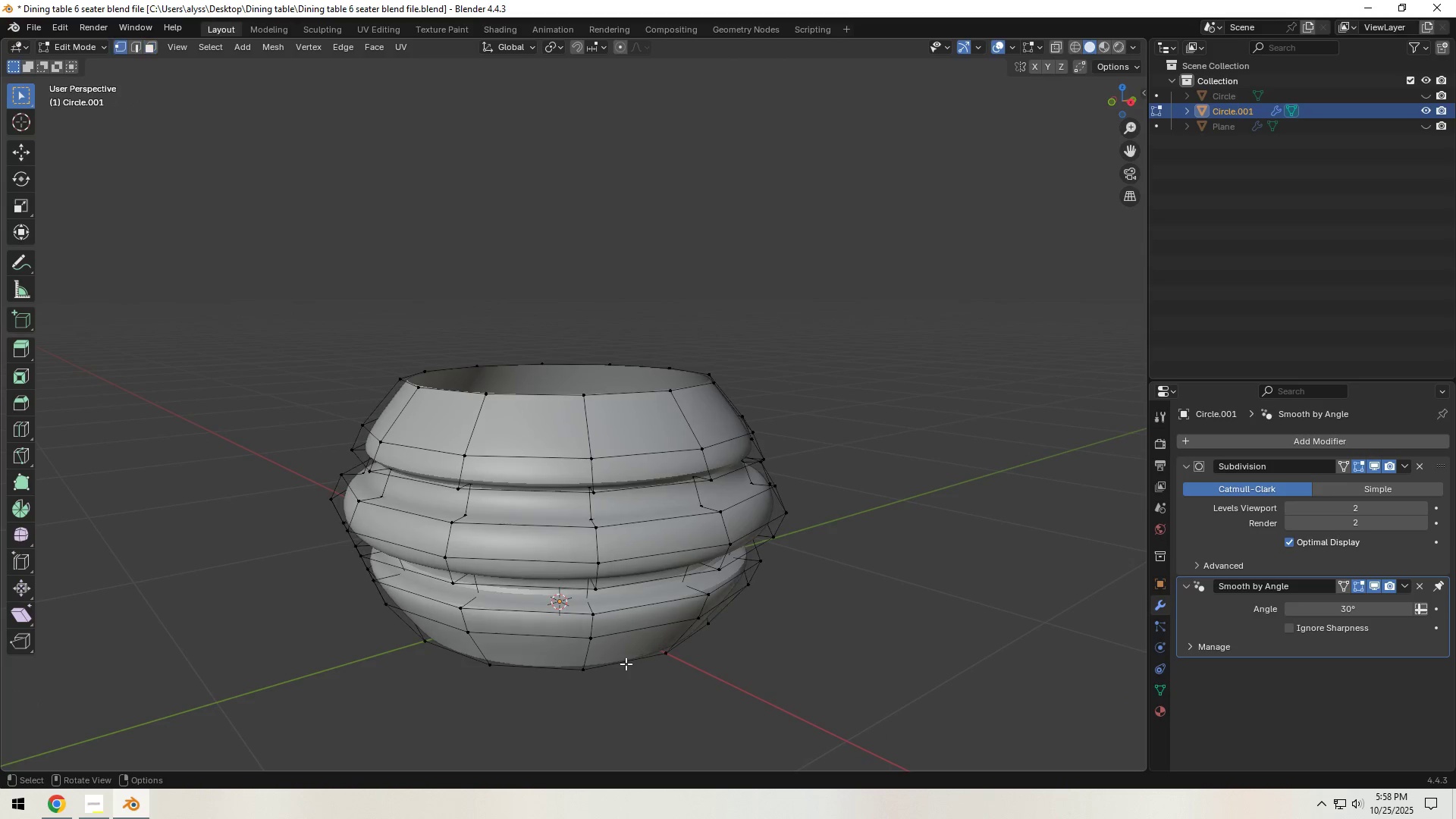 
type(12sZ)
 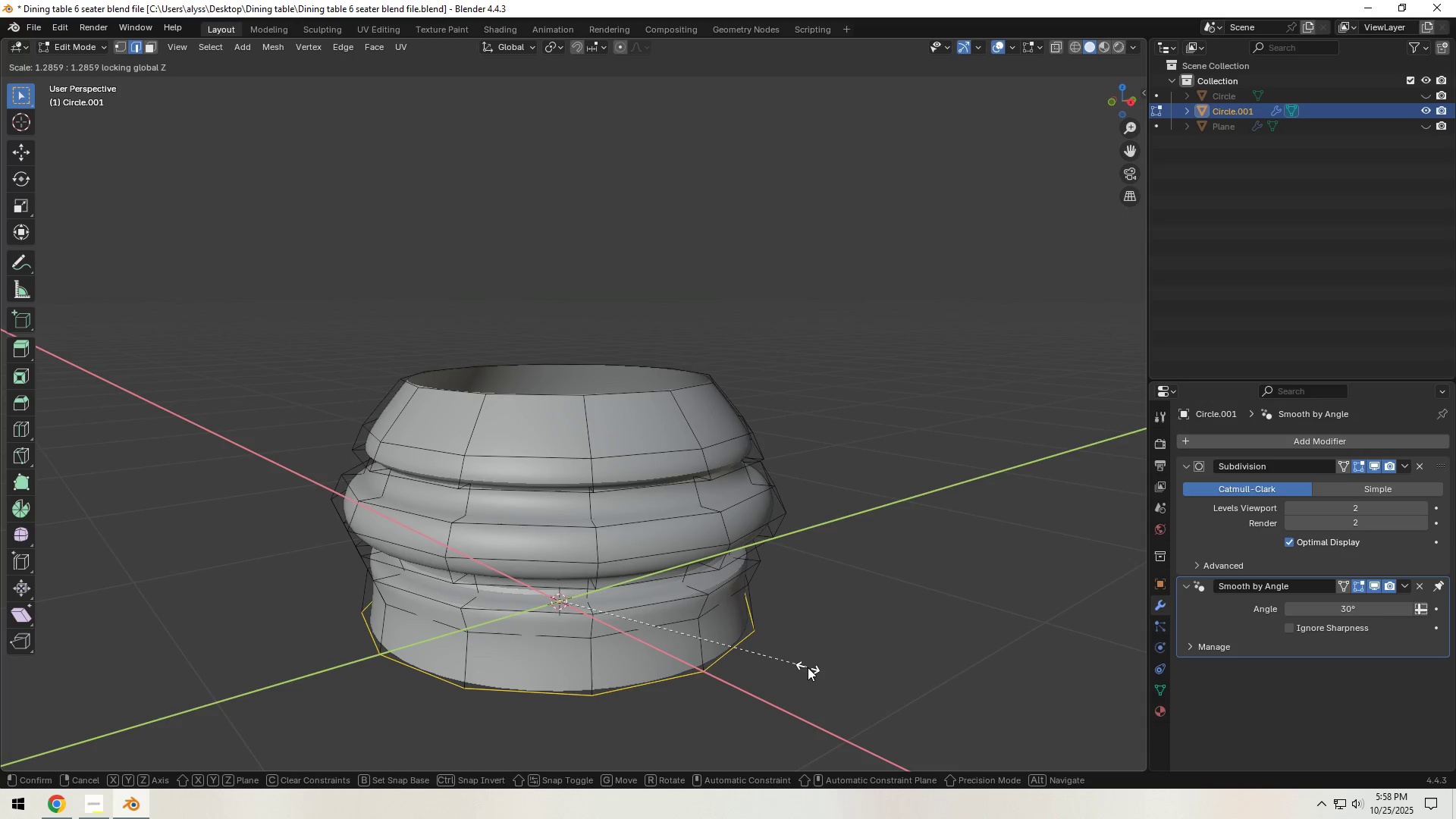 
hold_key(key=AltLeft, duration=0.4)
 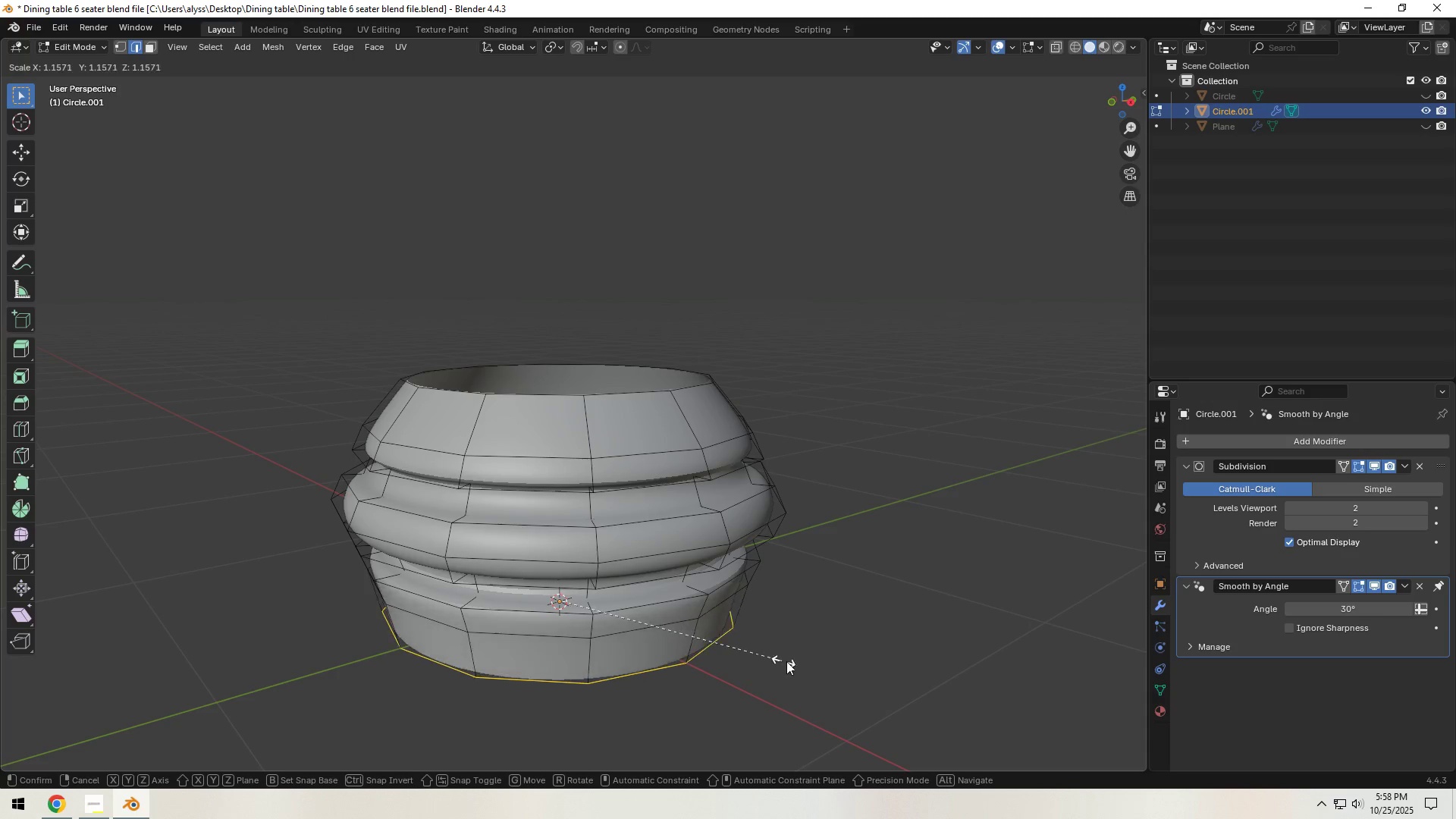 
double_click([832, 630])
 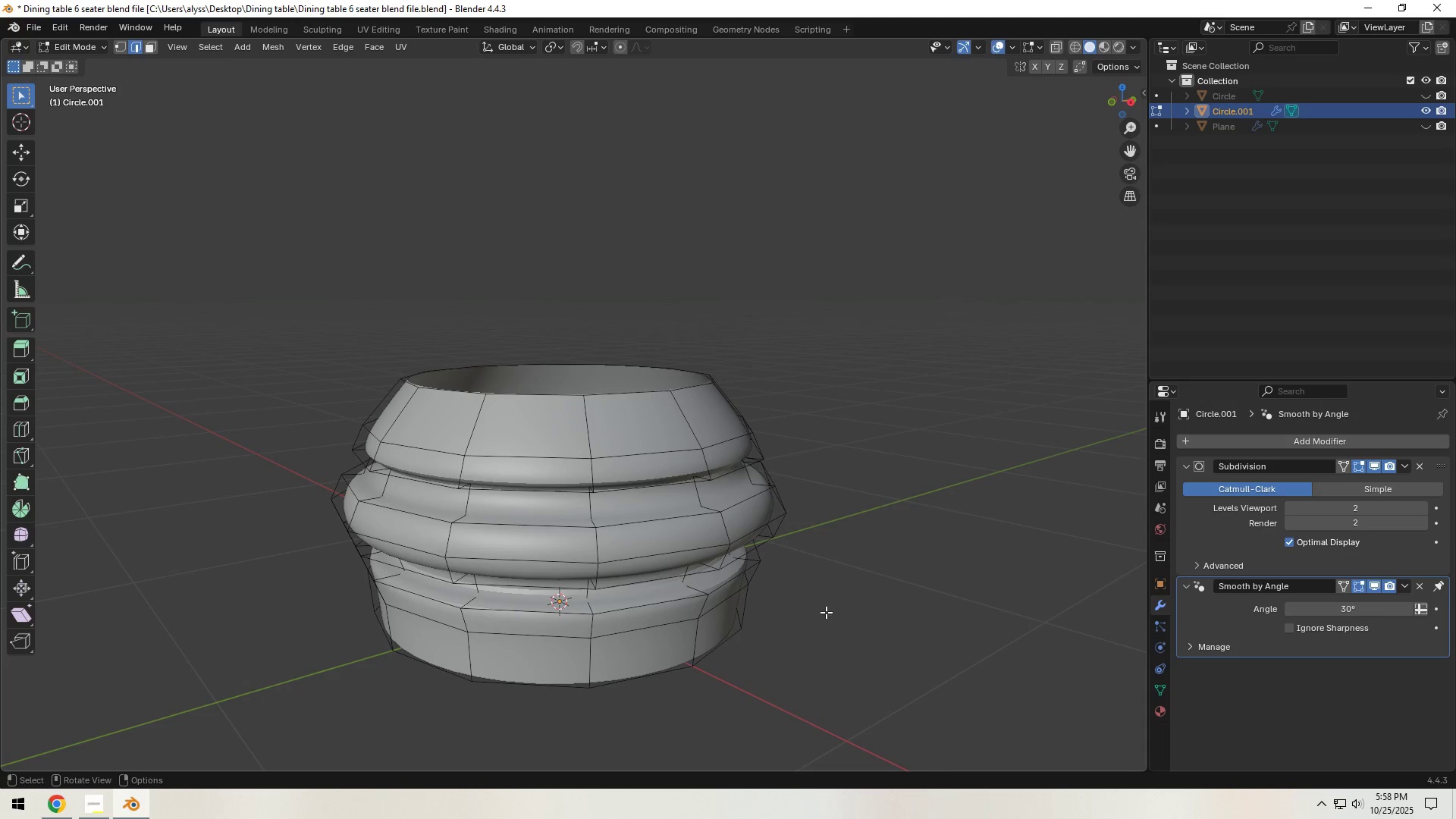 
hold_key(key=ShiftLeft, duration=0.46)
 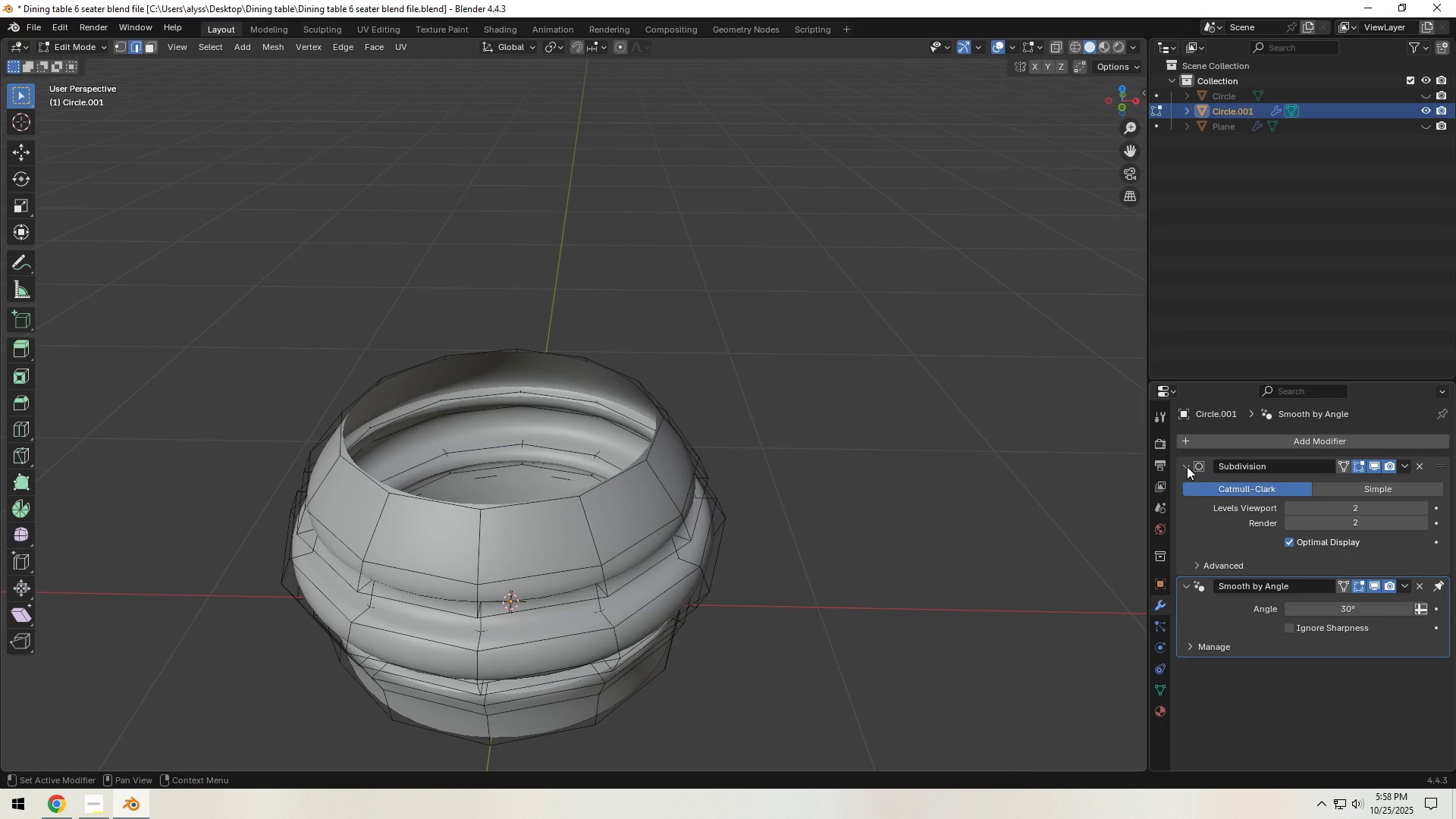 
wait(11.33)
 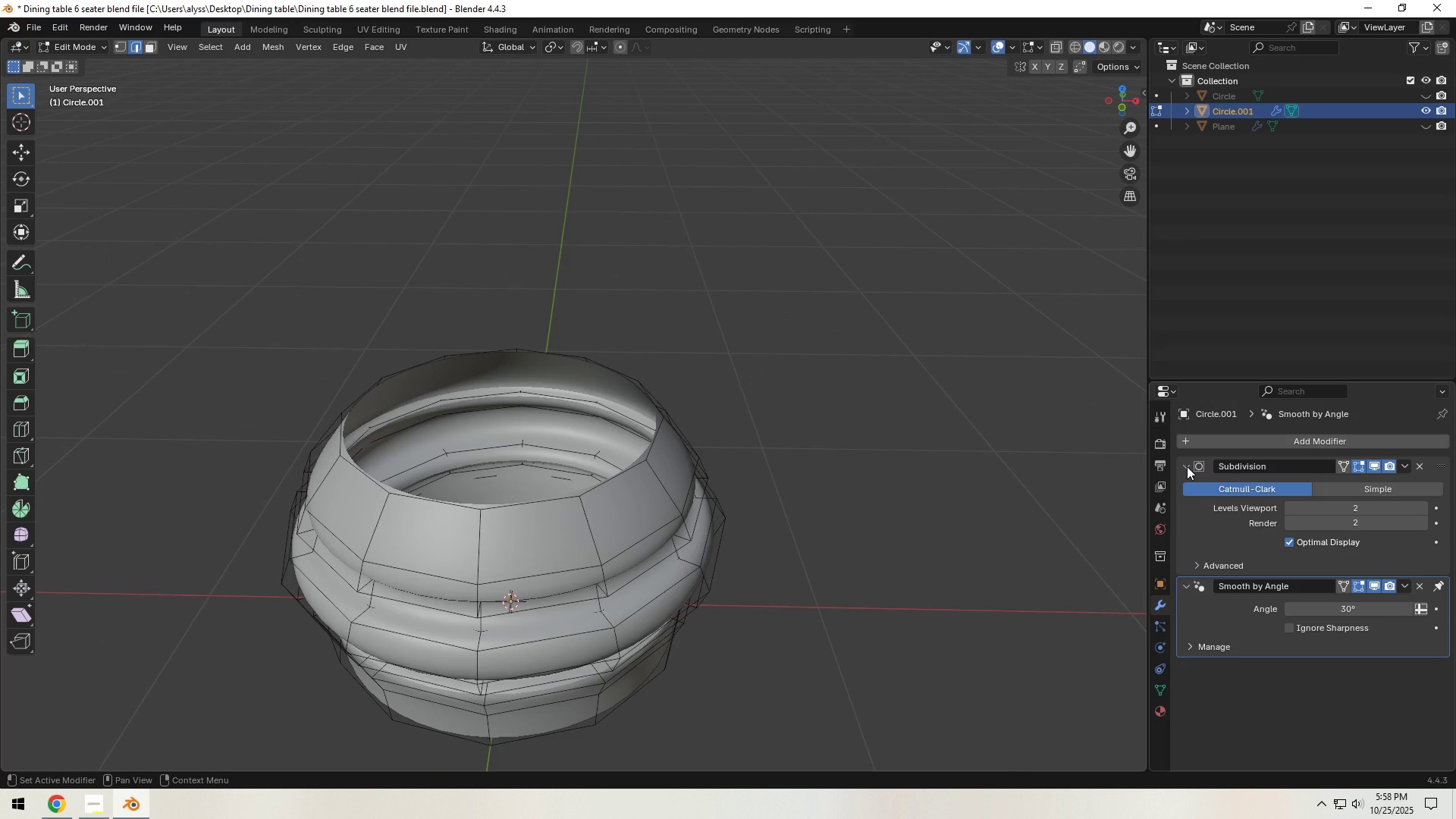 
left_click([1187, 466])
 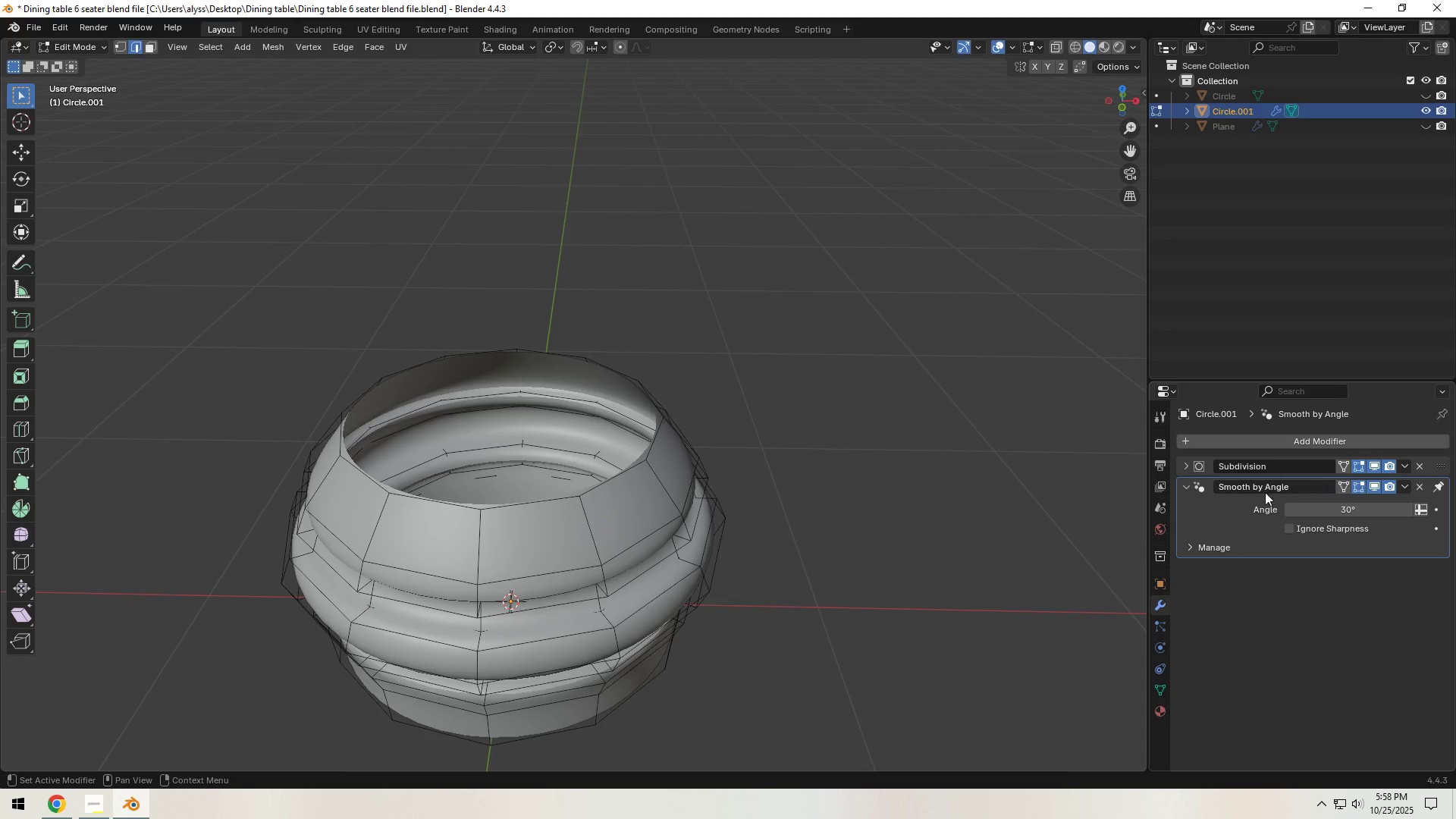 
key(Tab)
 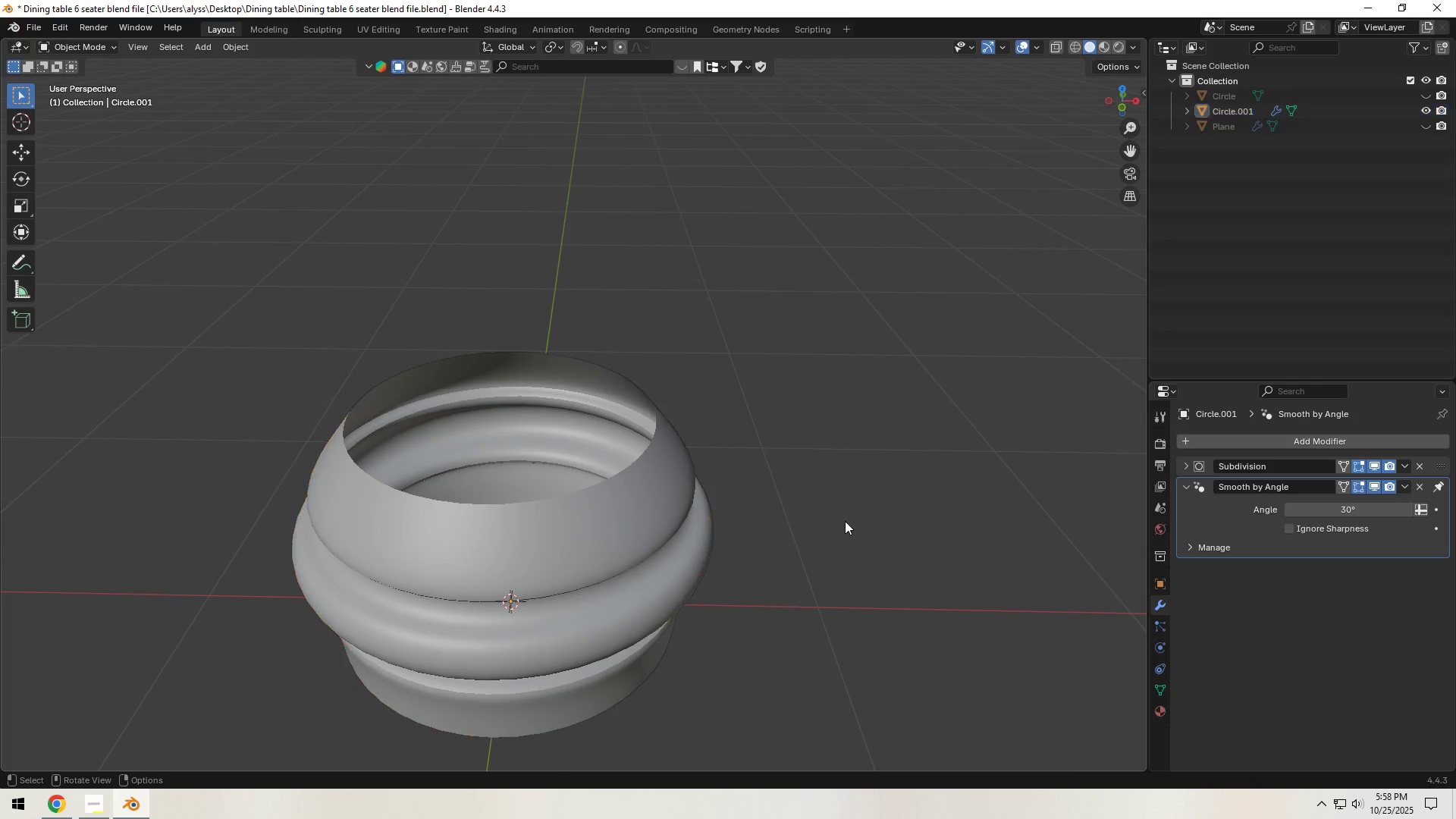 
left_click([845, 521])
 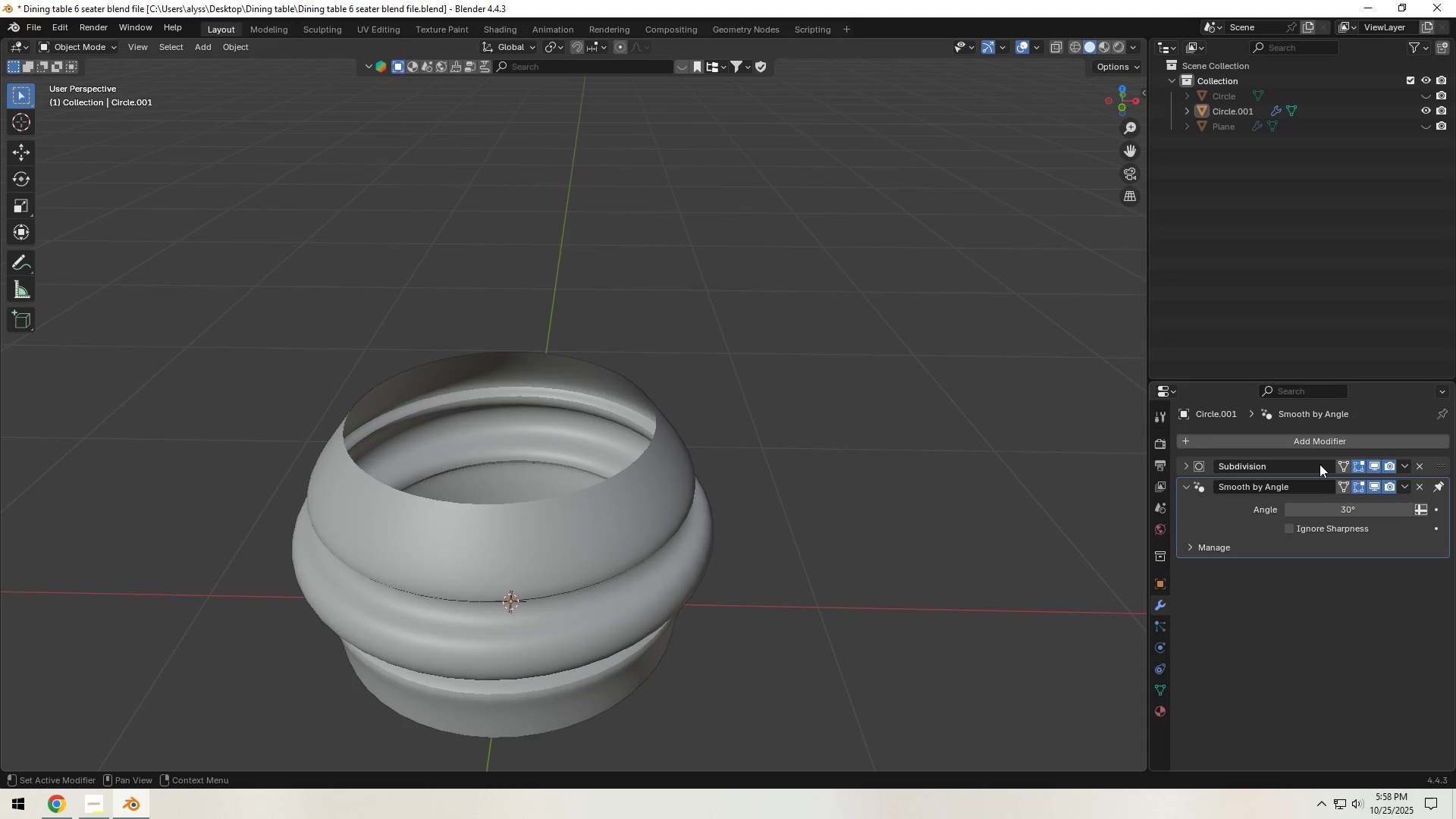 
left_click([1329, 445])
 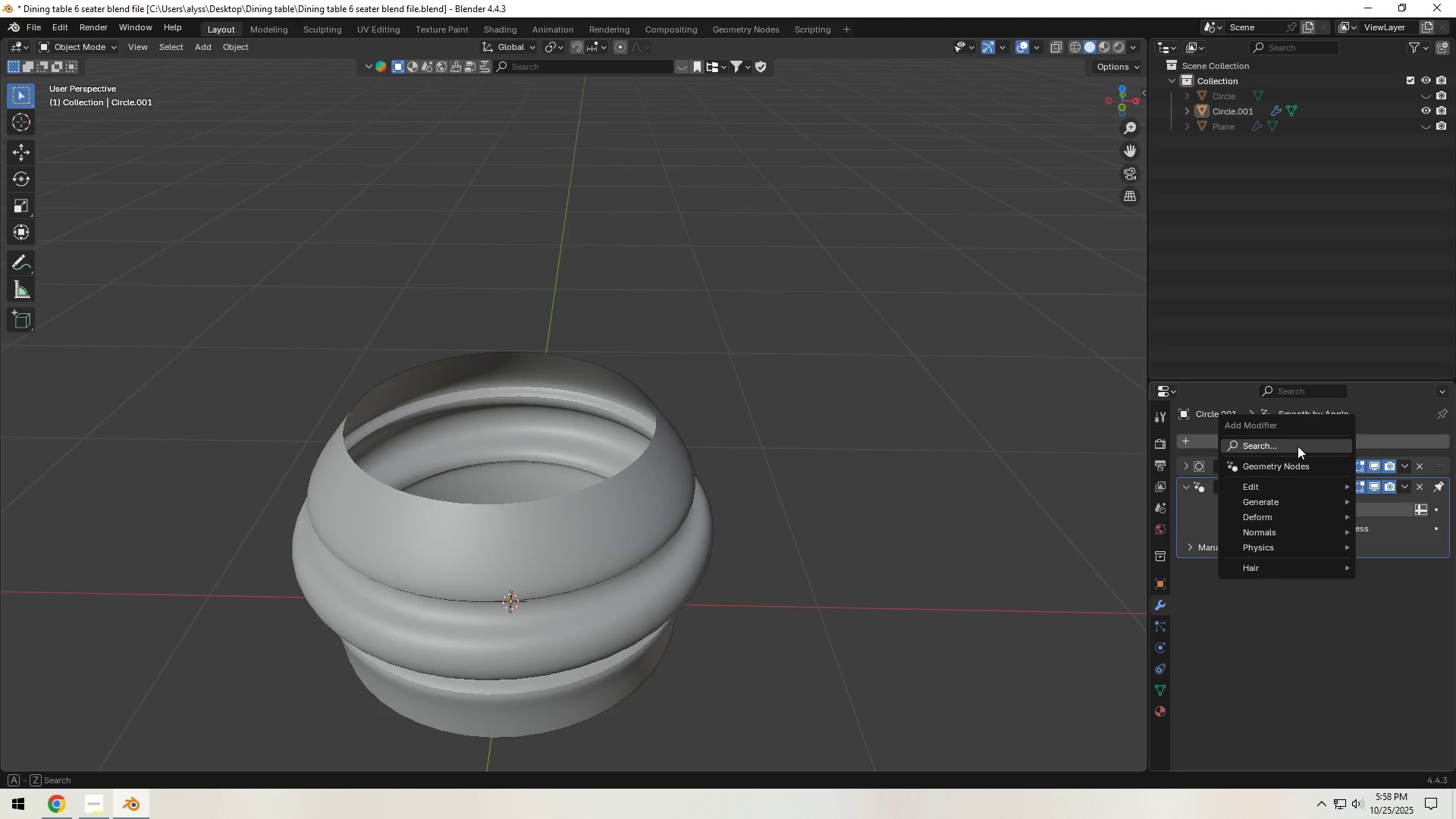 
left_click([1298, 446])
 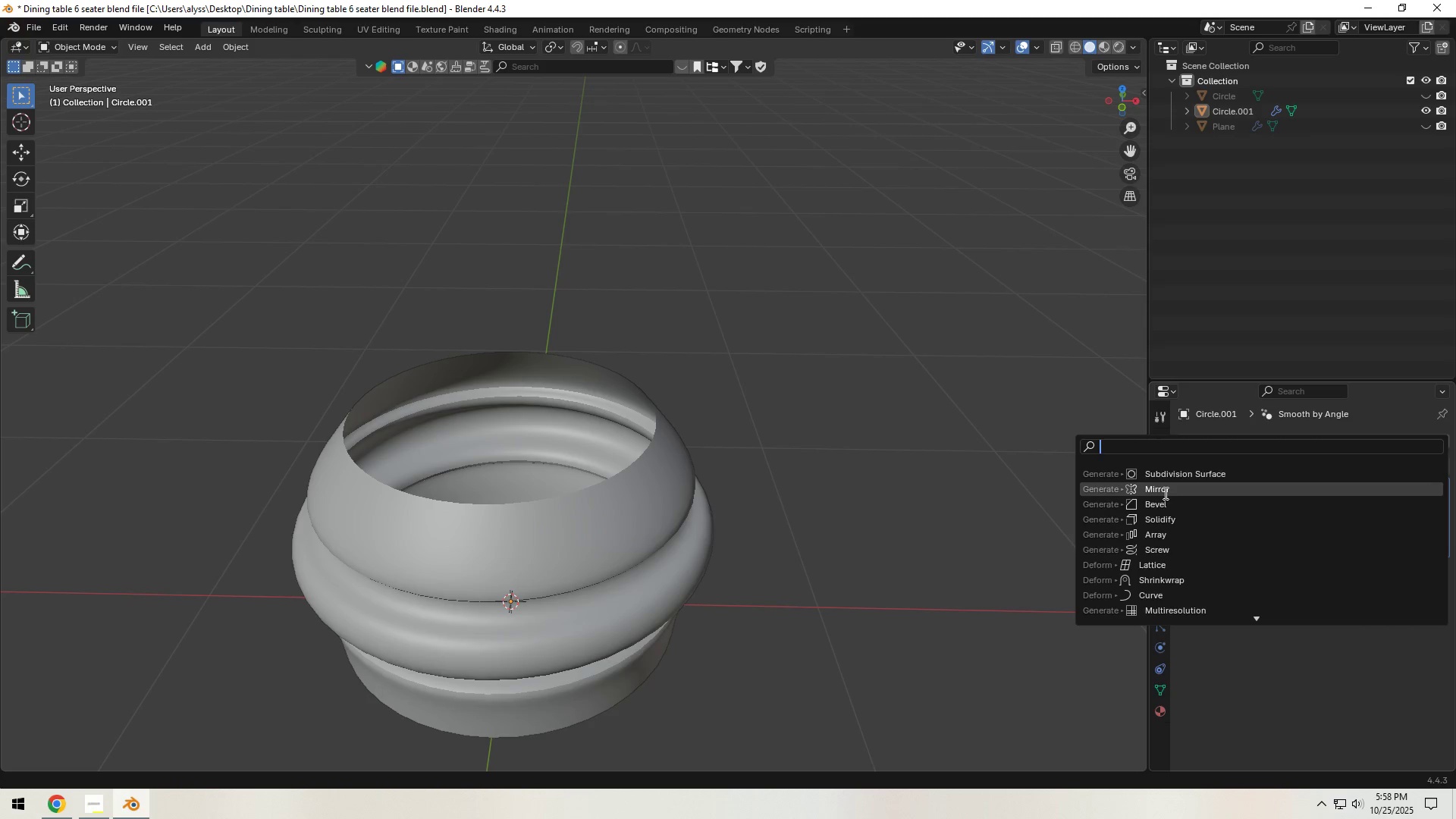 
left_click([1164, 492])
 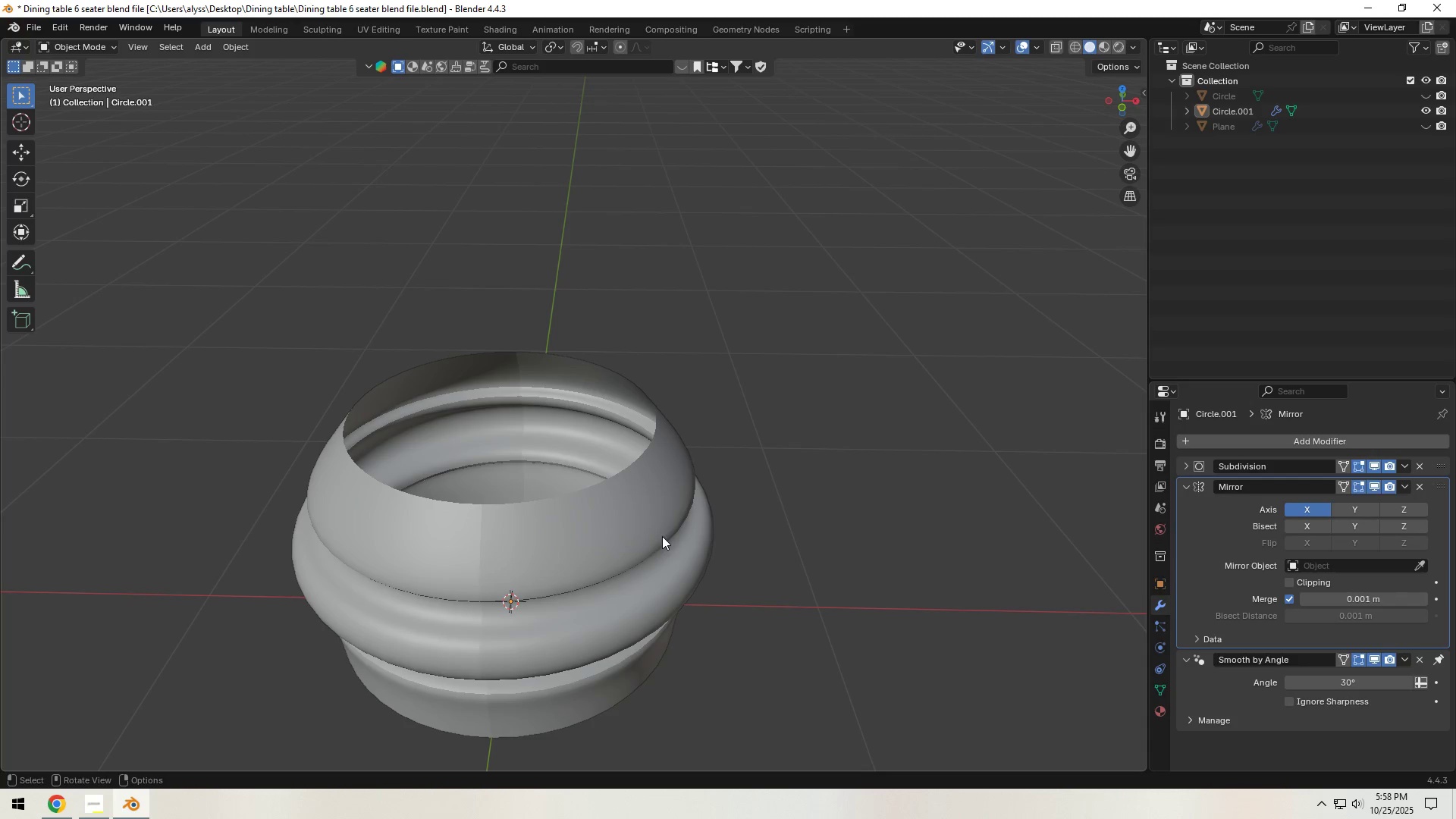 
hold_key(key=ShiftLeft, duration=0.48)
 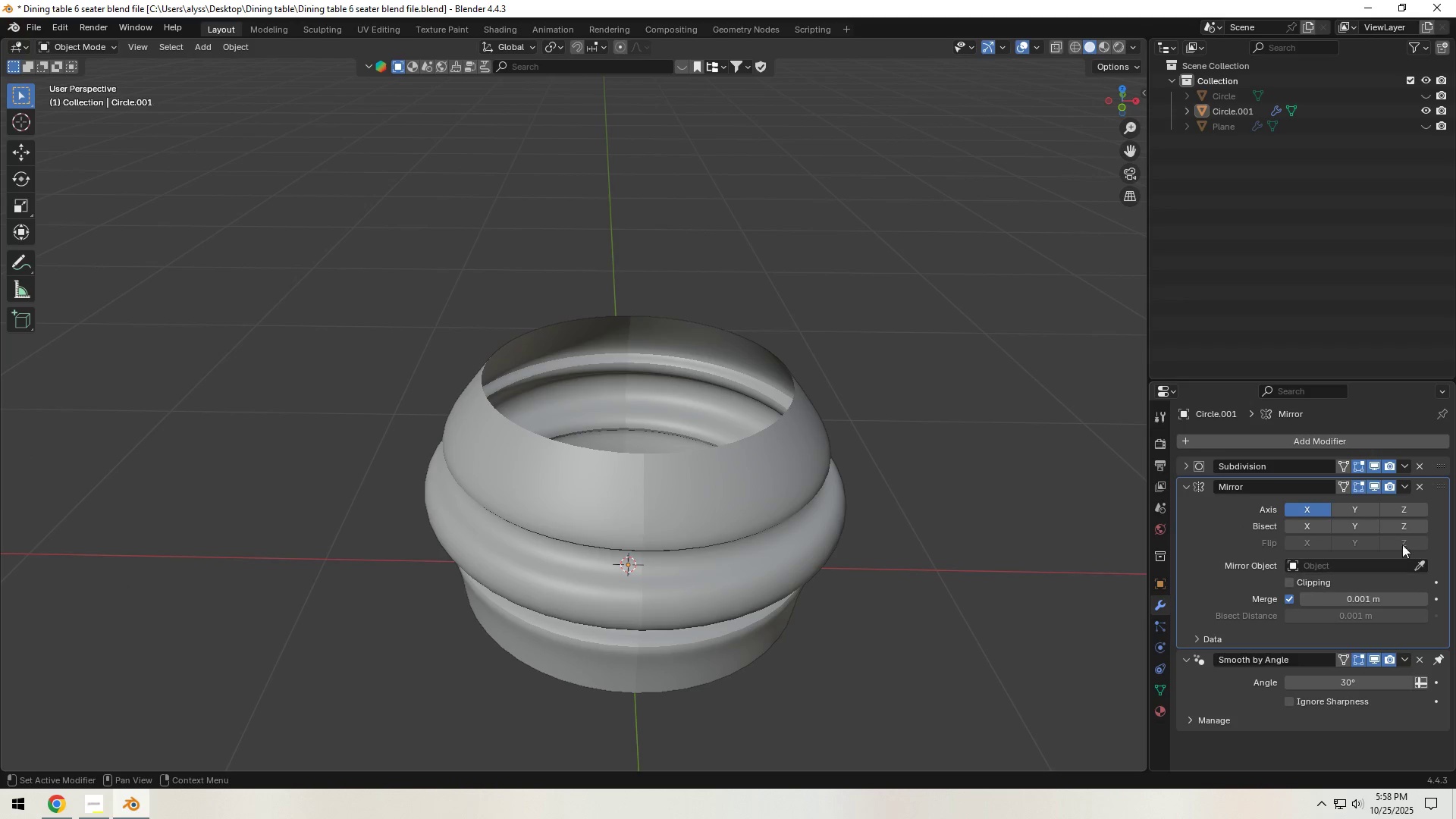 
left_click_drag(start_coordinate=[1442, 482], to_coordinate=[1442, 446])
 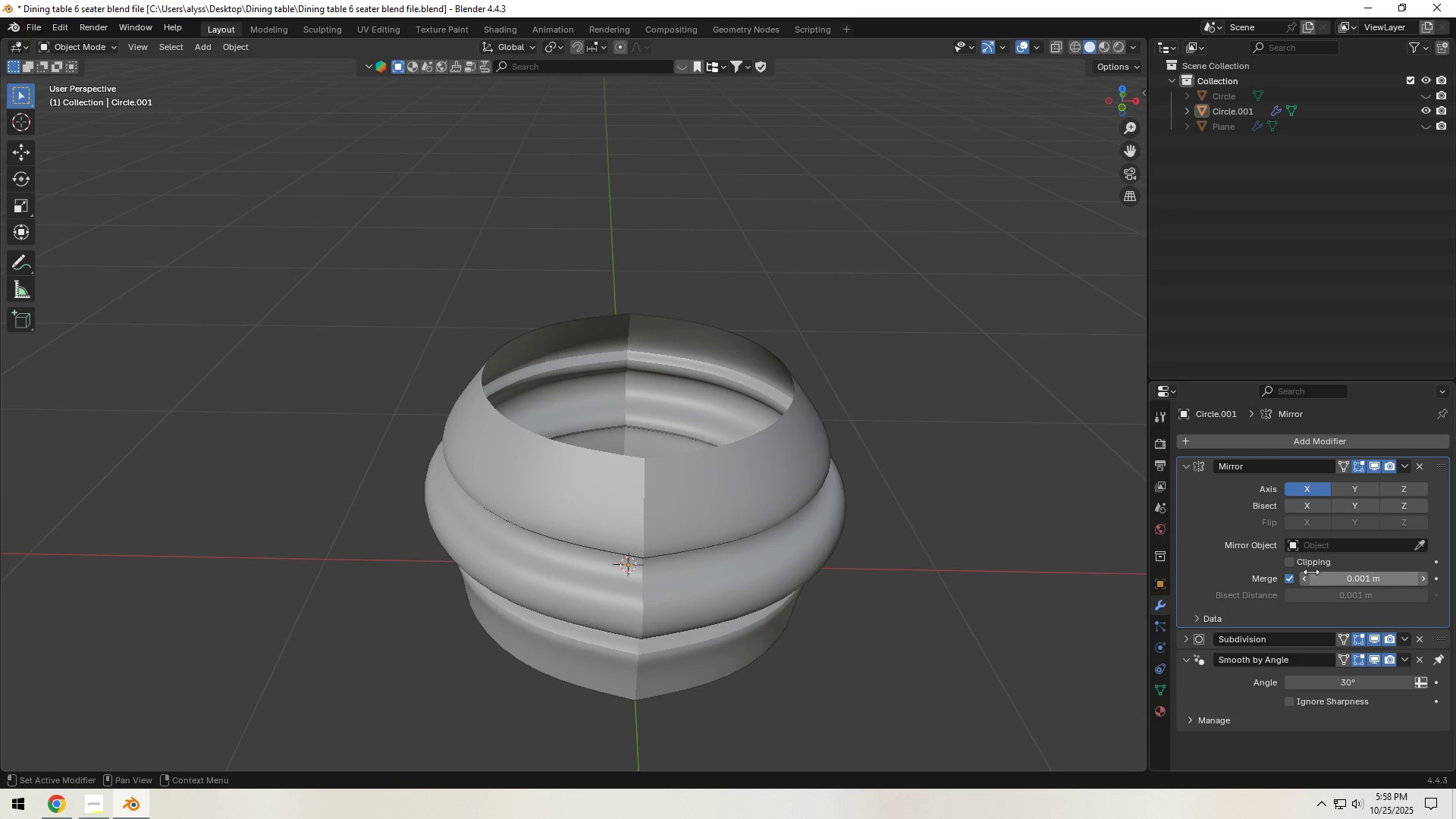 
left_click([1291, 561])
 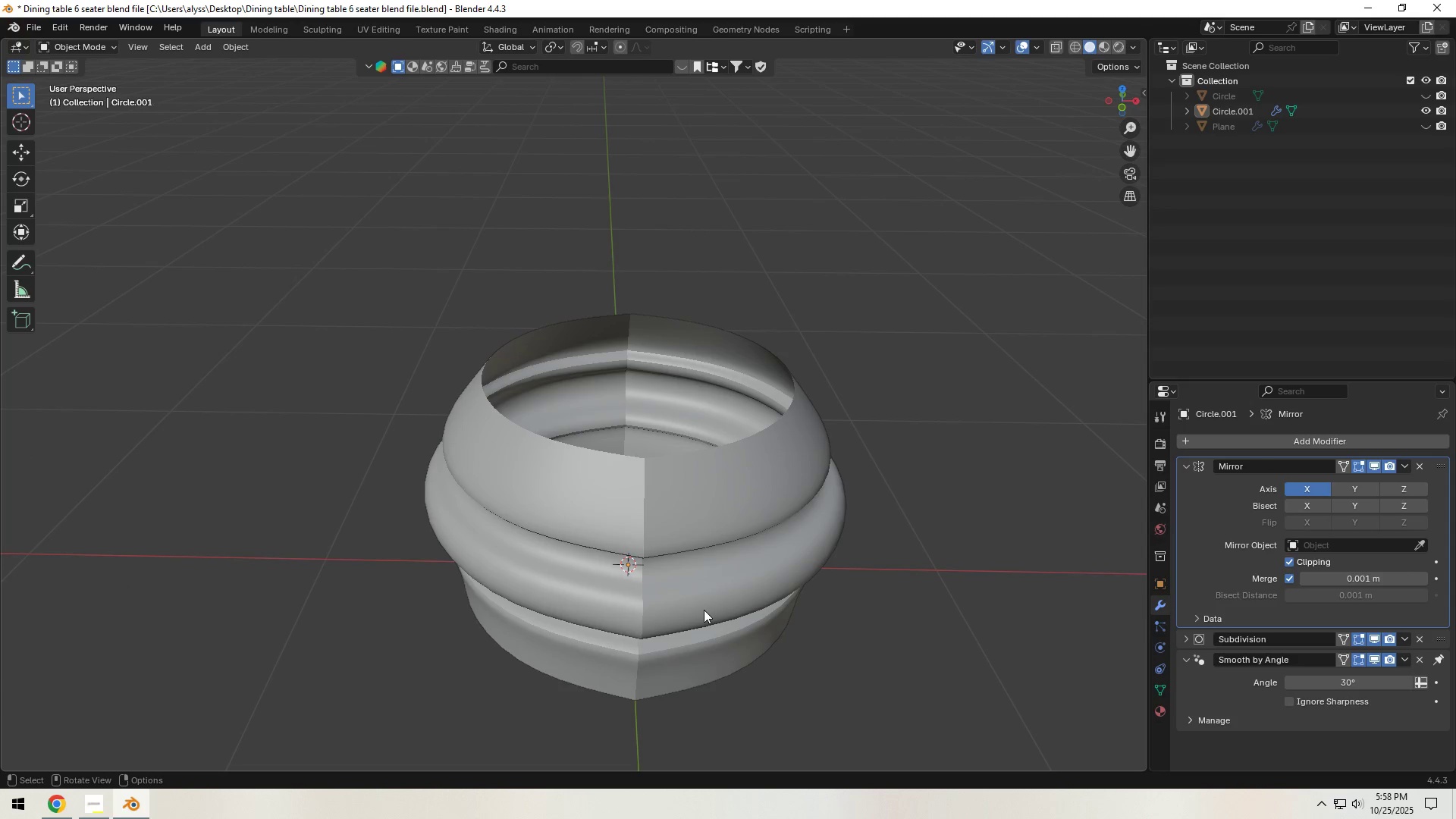 
key(Tab)
 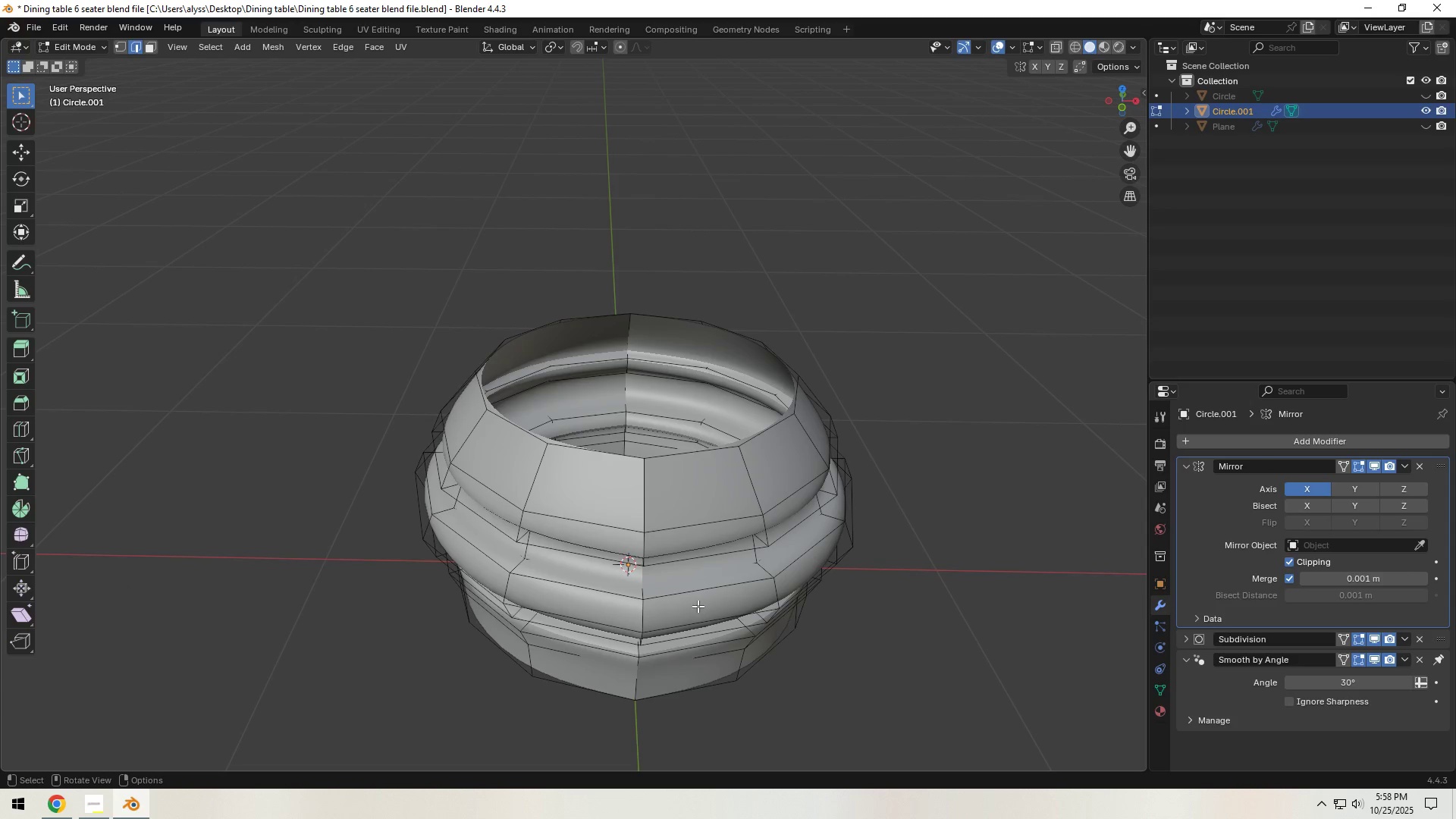 
key(Backquote)
 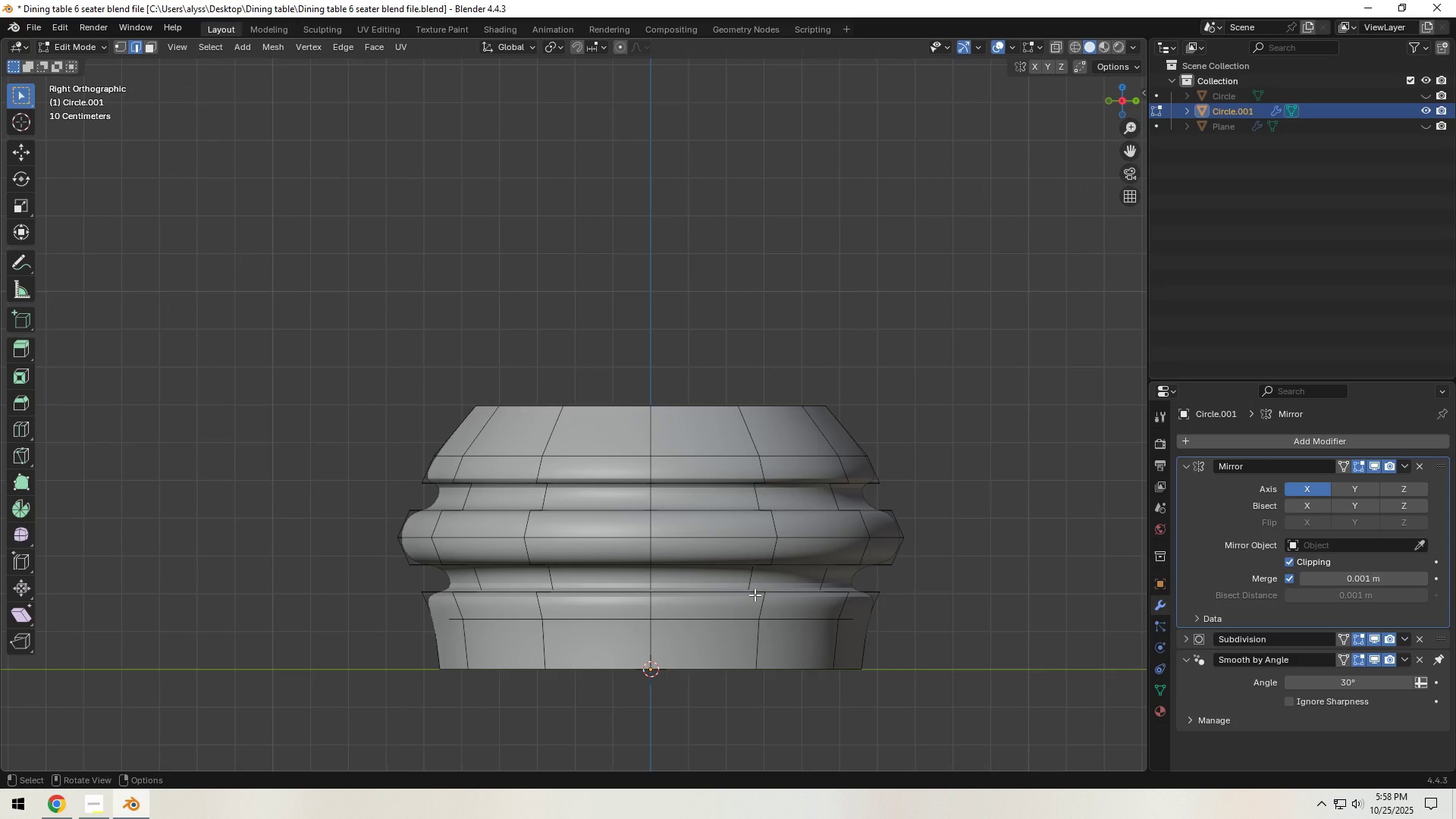 
hold_key(key=Backquote, duration=0.34)
 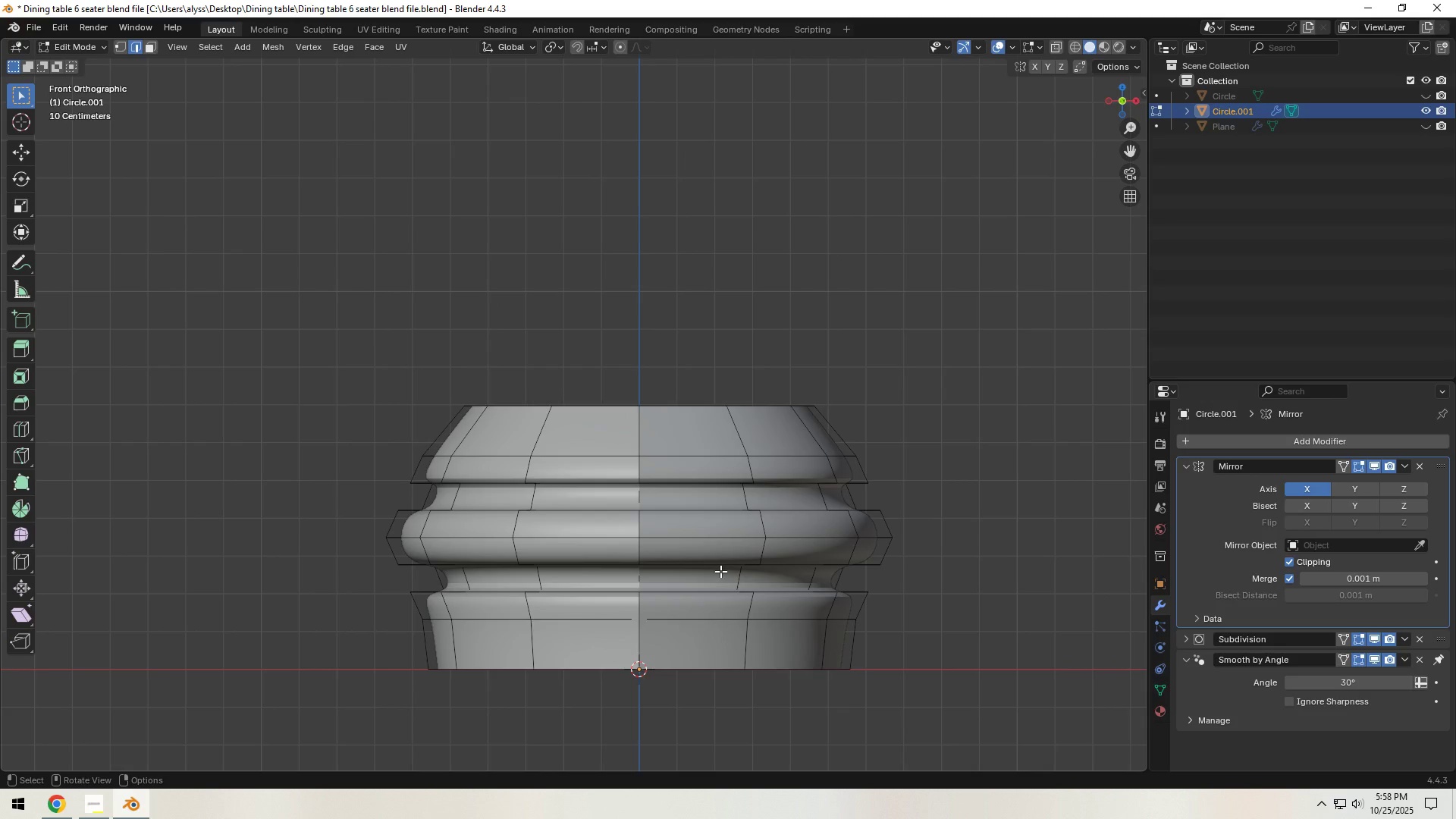 
key(Tab)
key(Tab)
type(1zxx)
 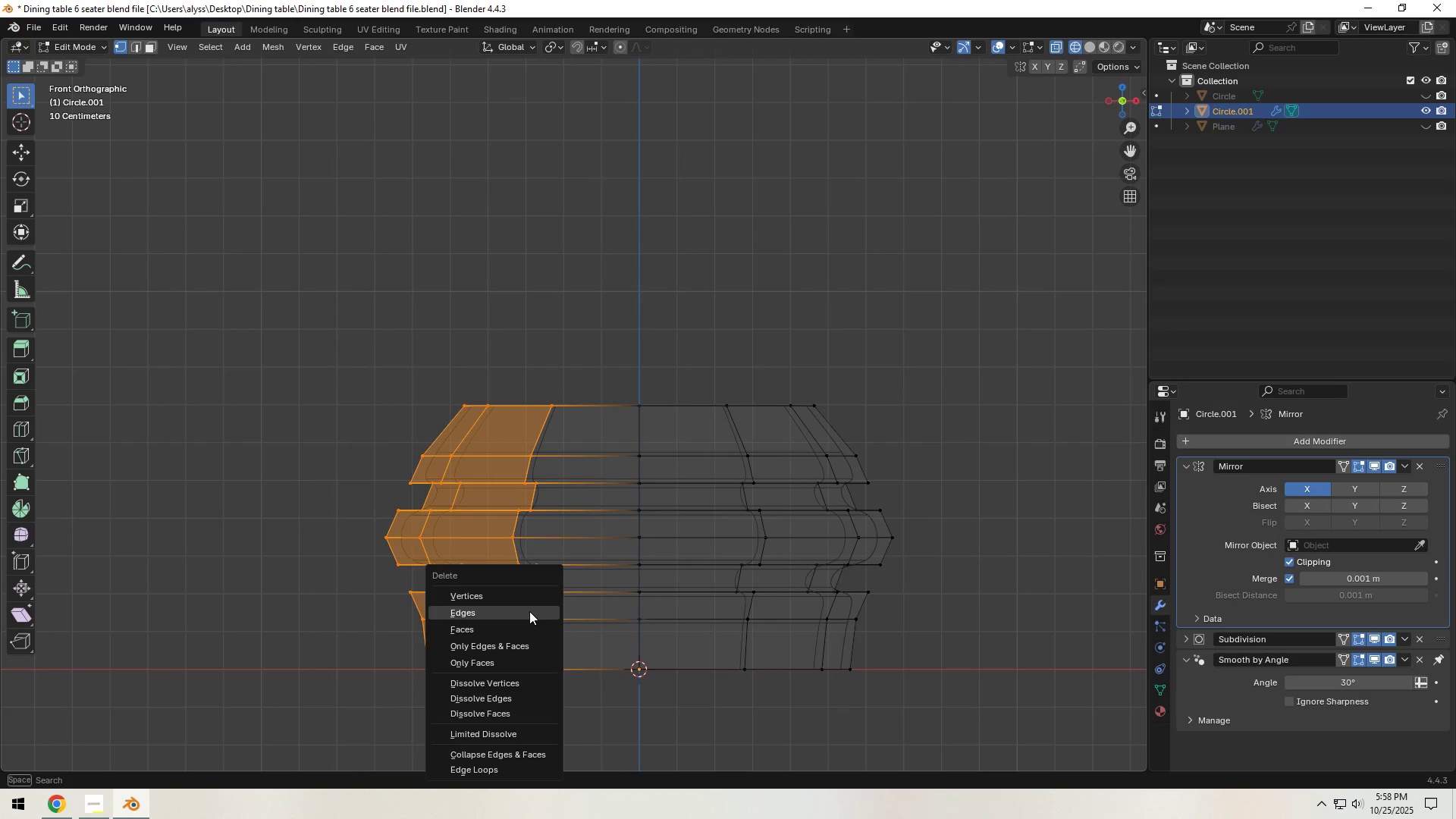 
left_click_drag(start_coordinate=[212, 306], to_coordinate=[552, 750])
 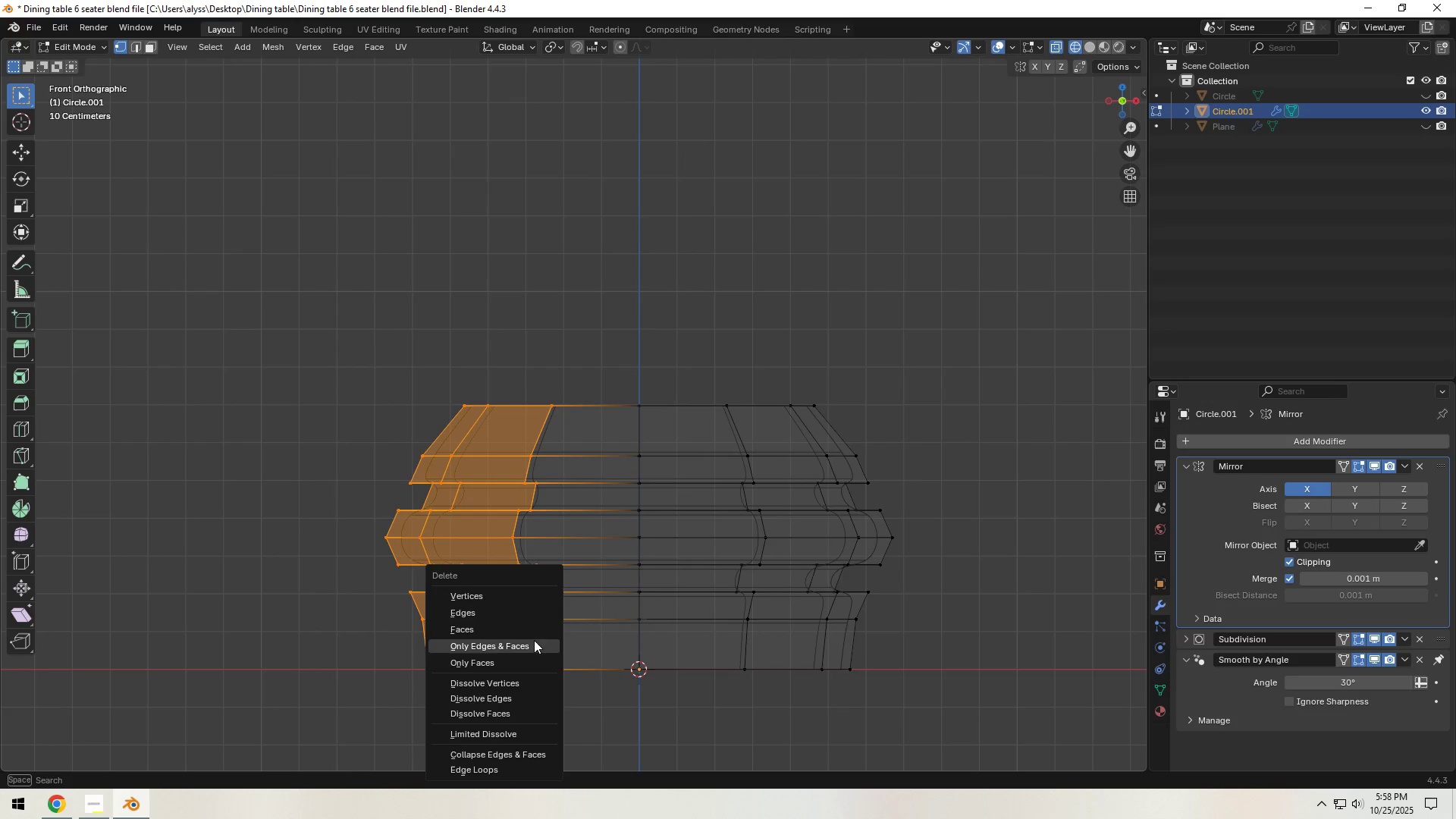 
left_click([529, 601])
 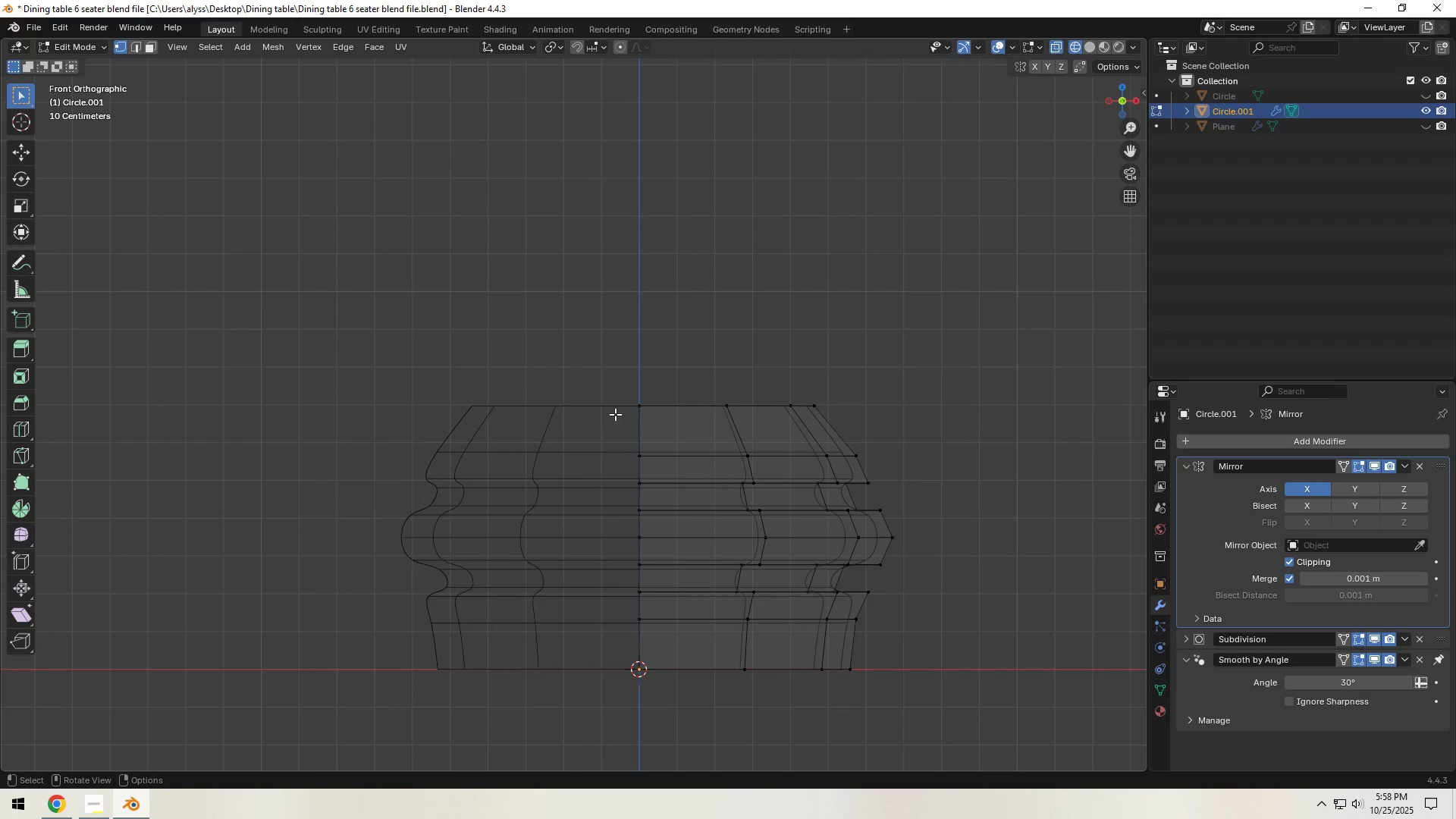 
left_click_drag(start_coordinate=[617, 371], to_coordinate=[671, 673])
 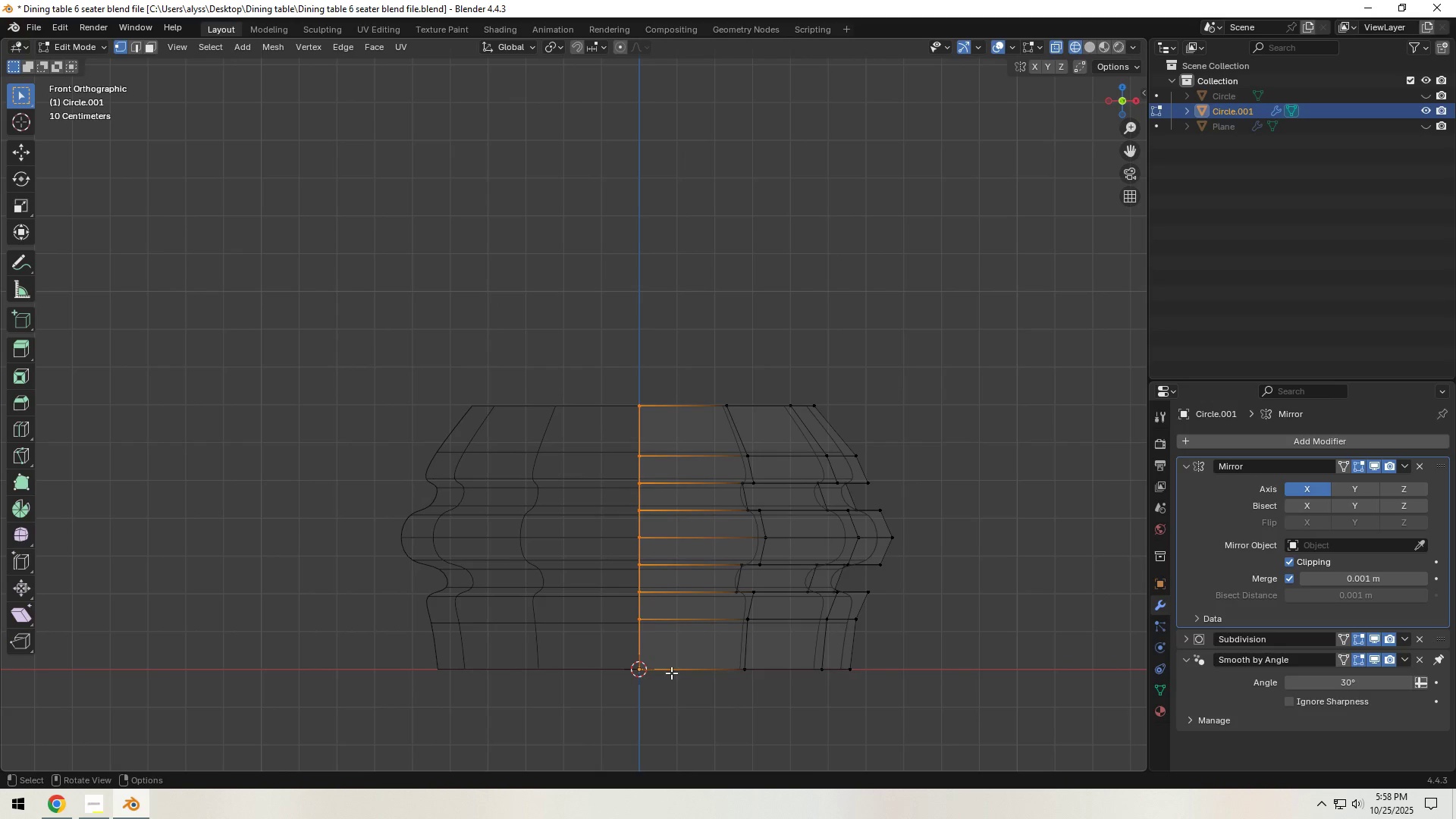 
type(gx)
 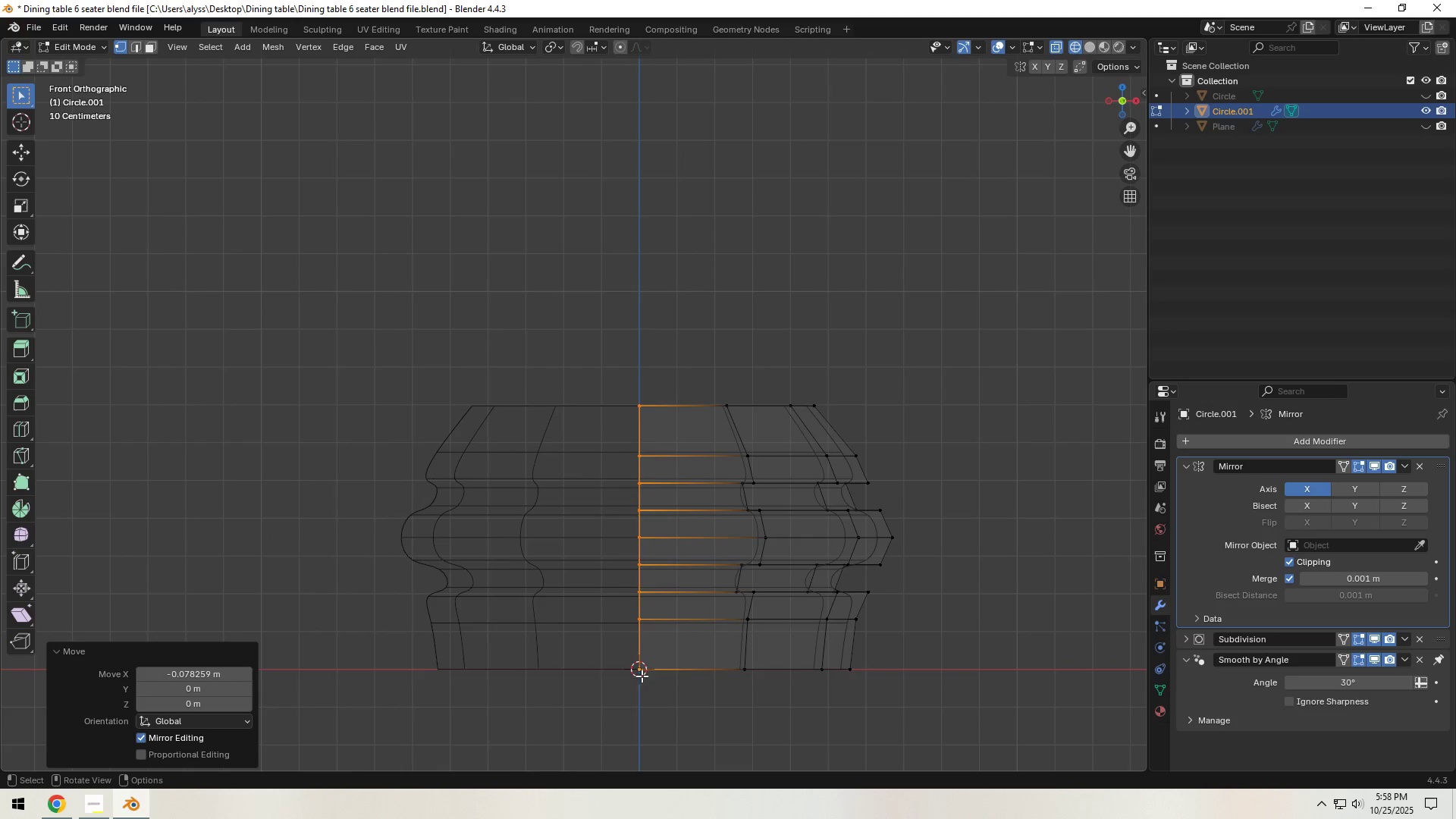 
double_click([1034, 624])
 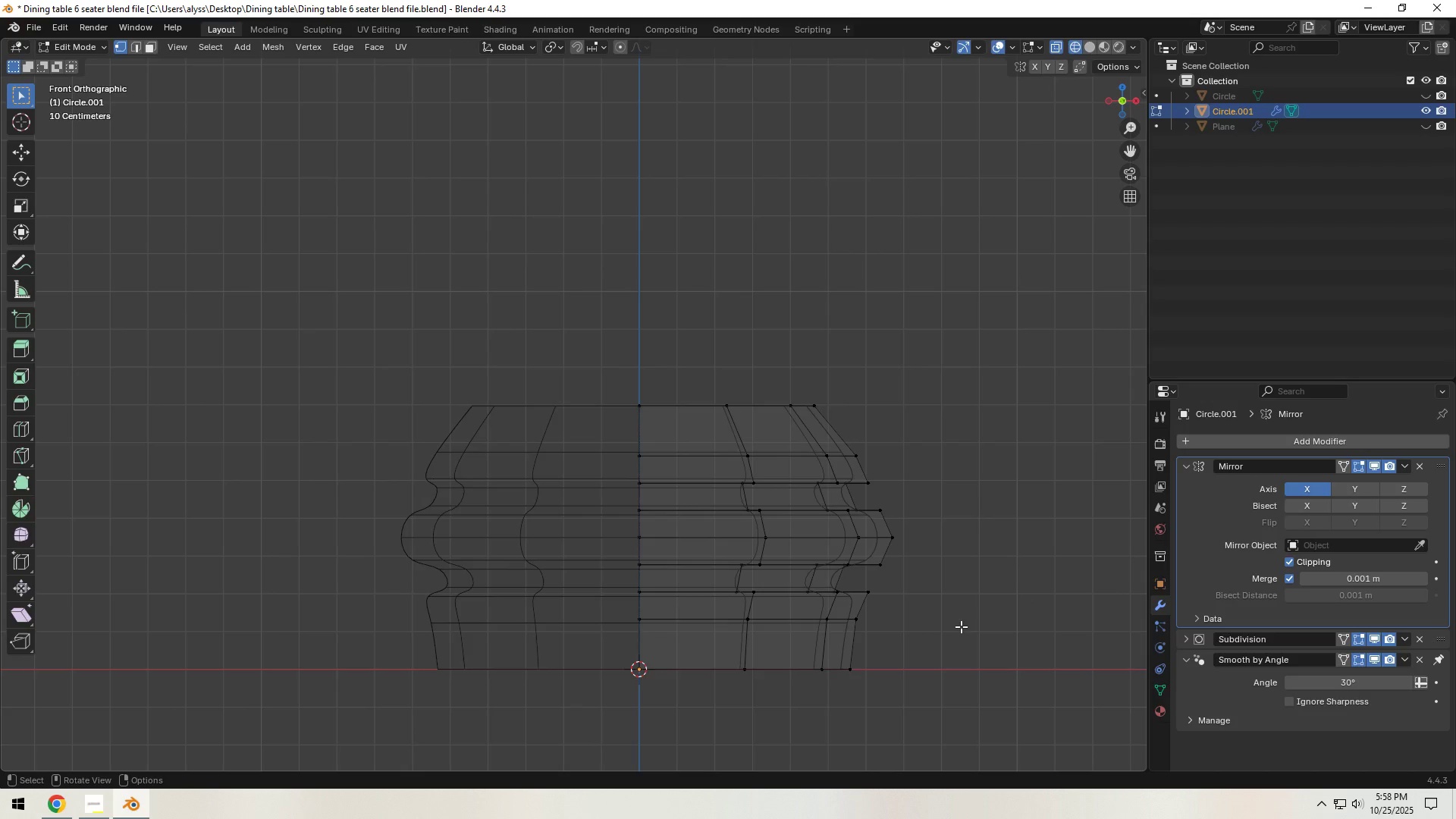 
key(Tab)
 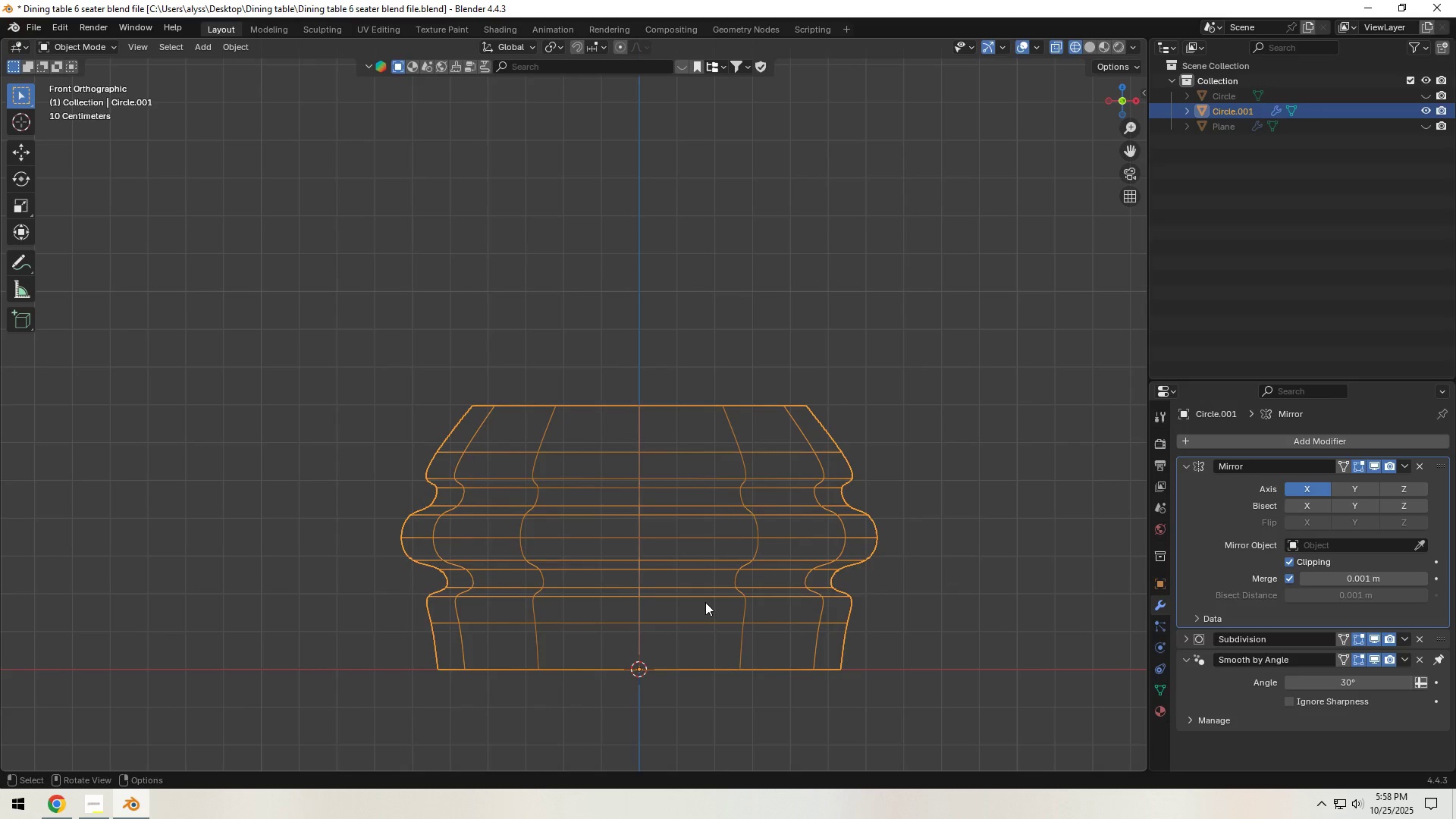 
key(Z)
 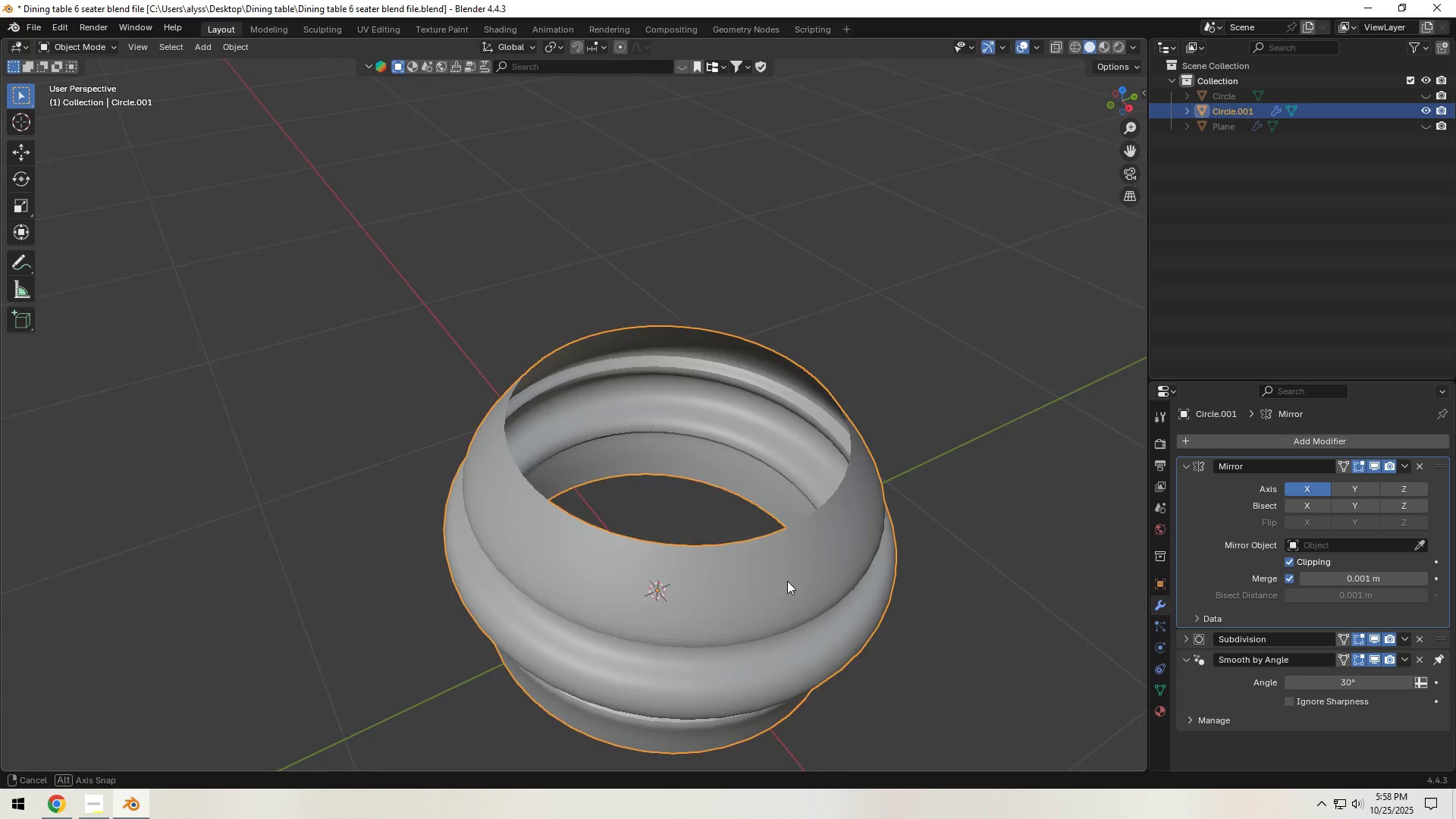 
left_click([793, 576])
 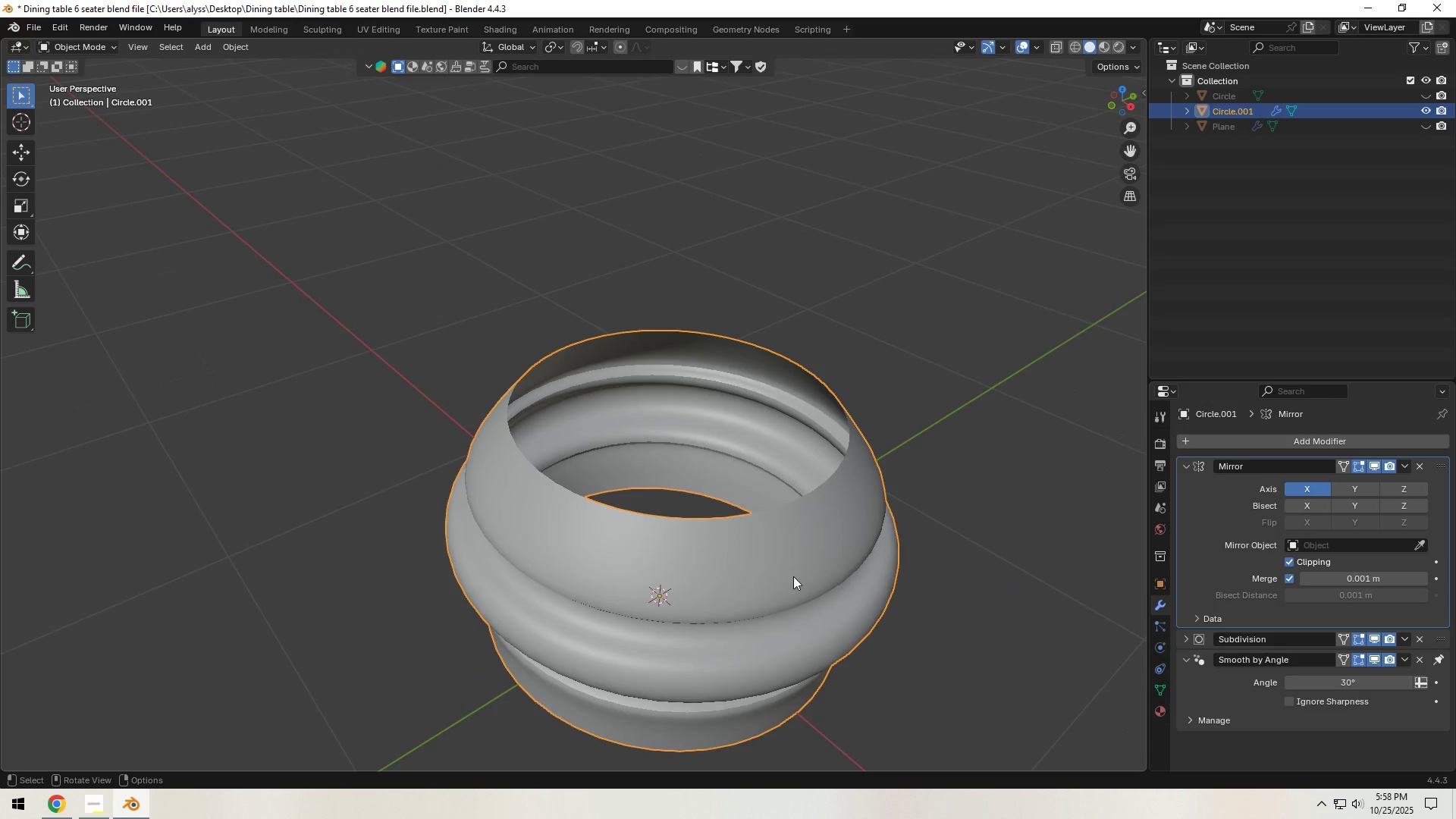 
key(Tab)
 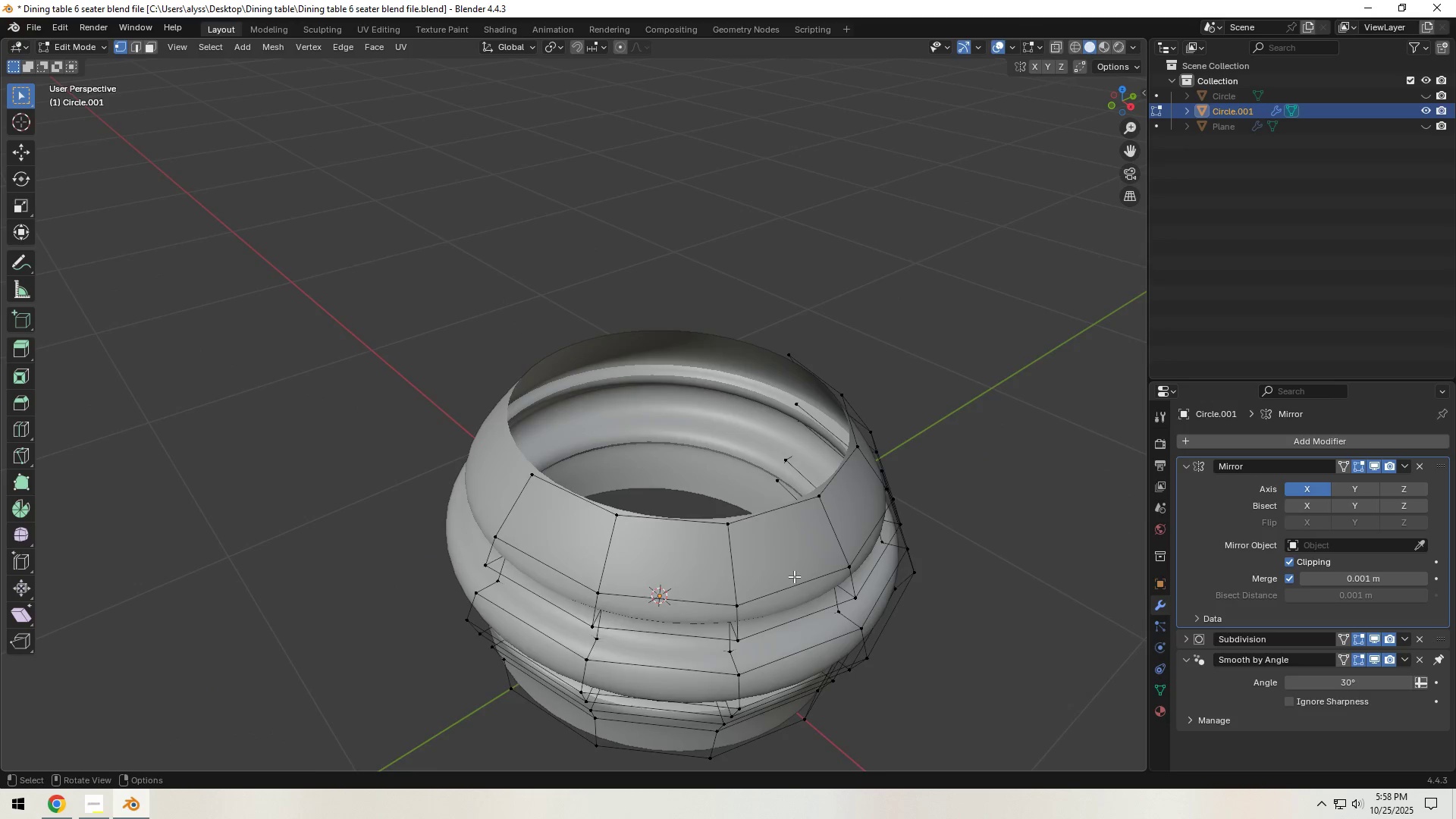 
scroll: coordinate [794, 576], scroll_direction: down, amount: 1.0
 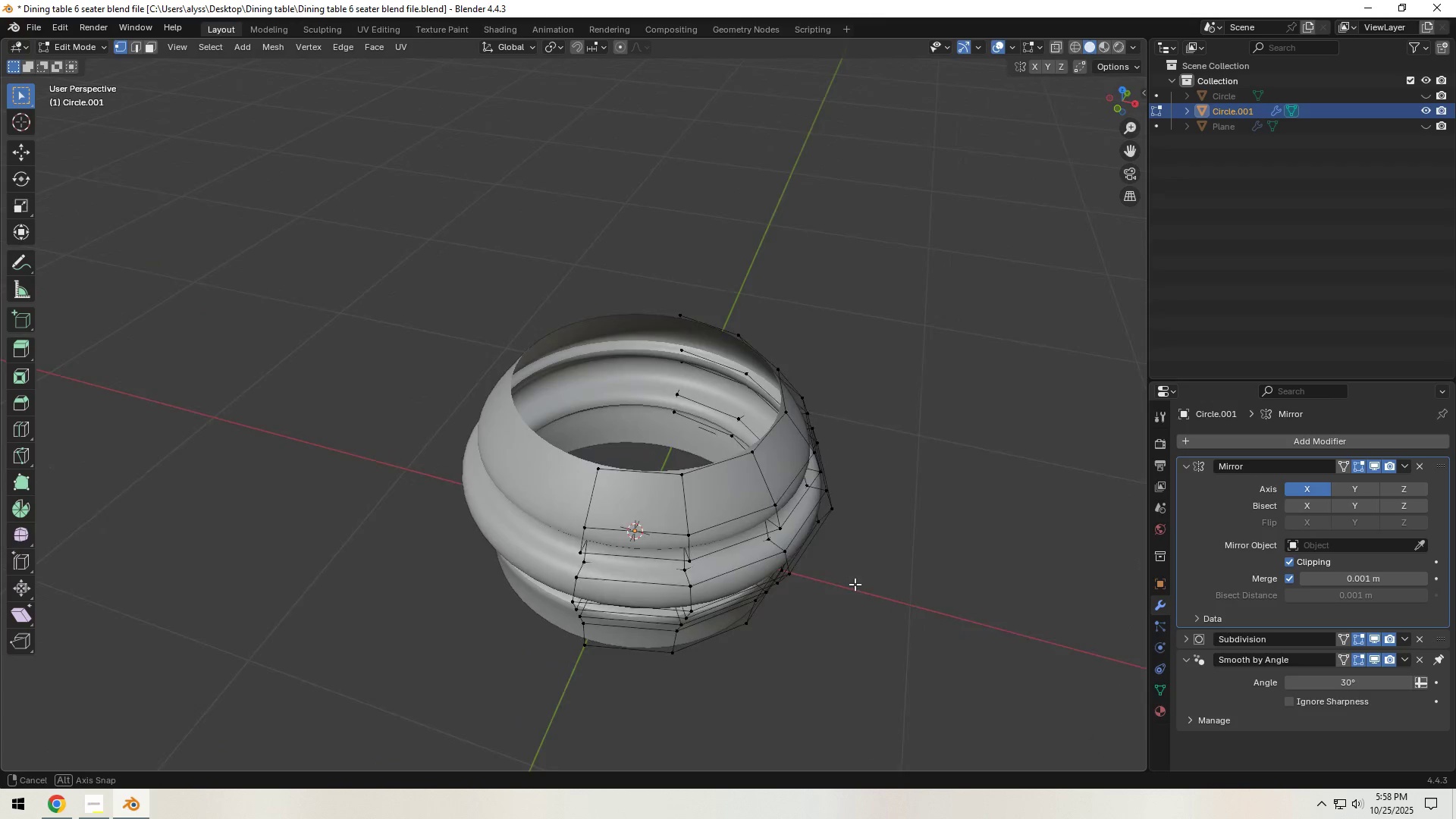 
hold_key(key=ShiftLeft, duration=0.34)
 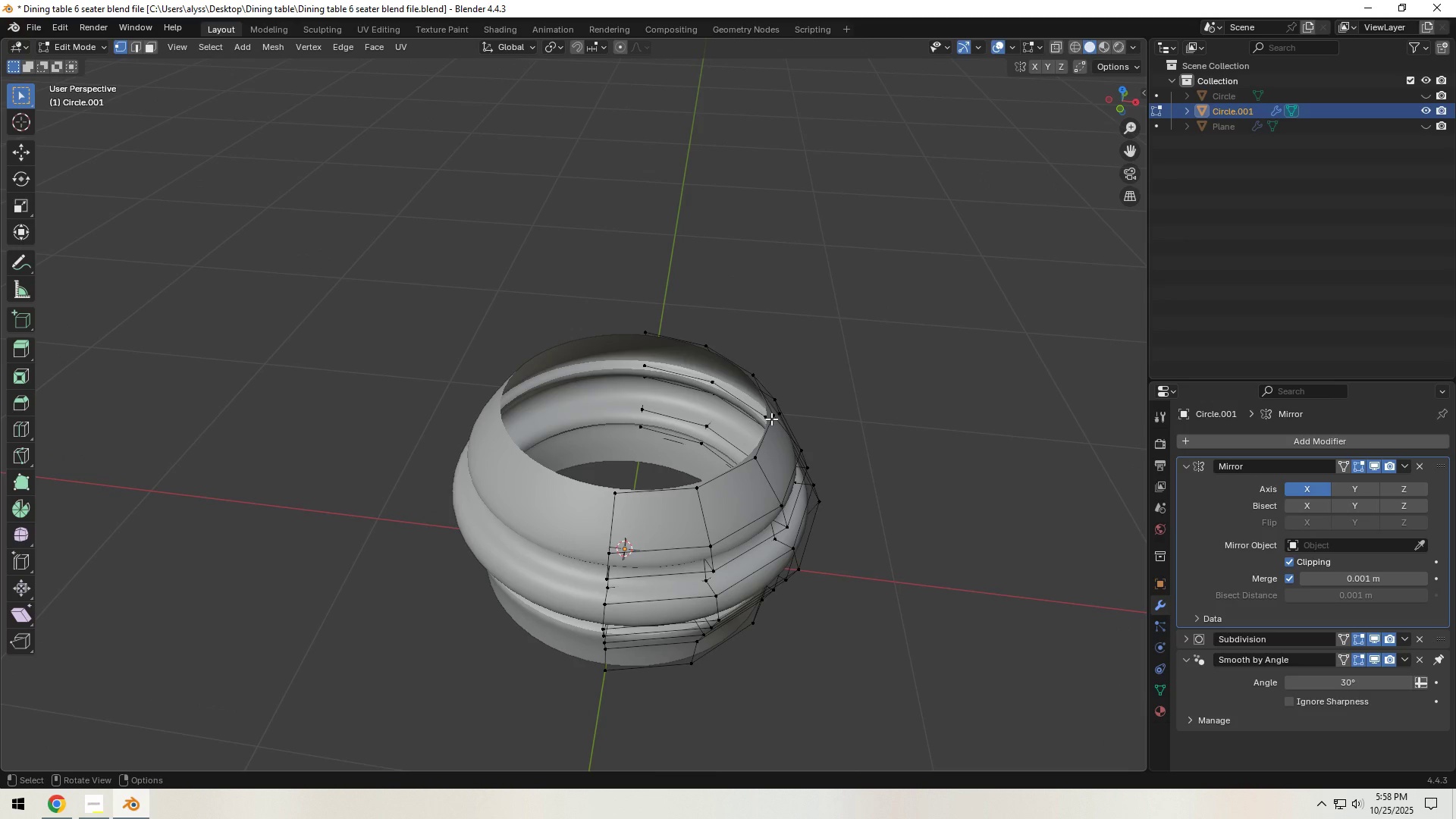 
left_click([771, 419])
 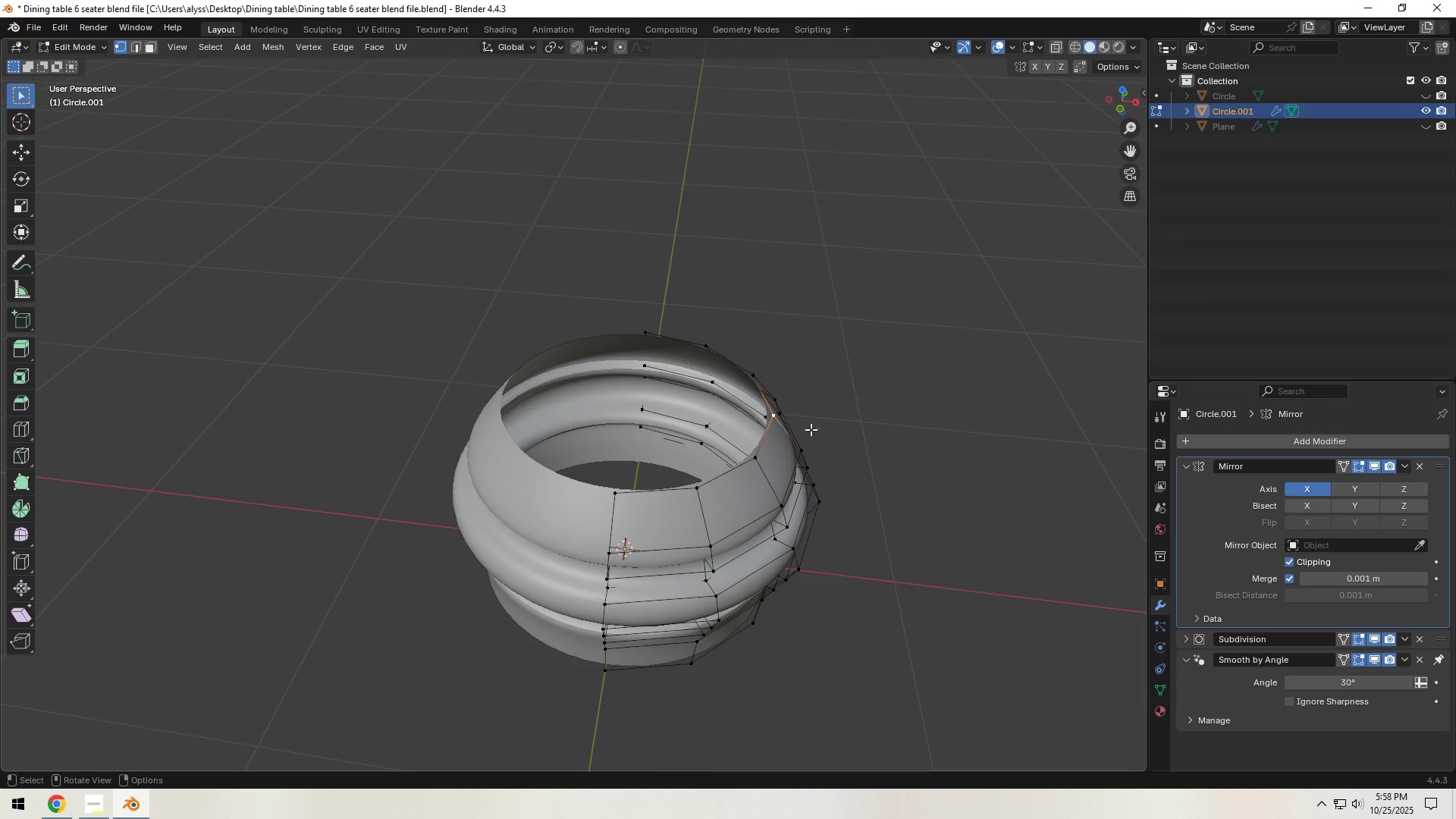 
type(gx)
 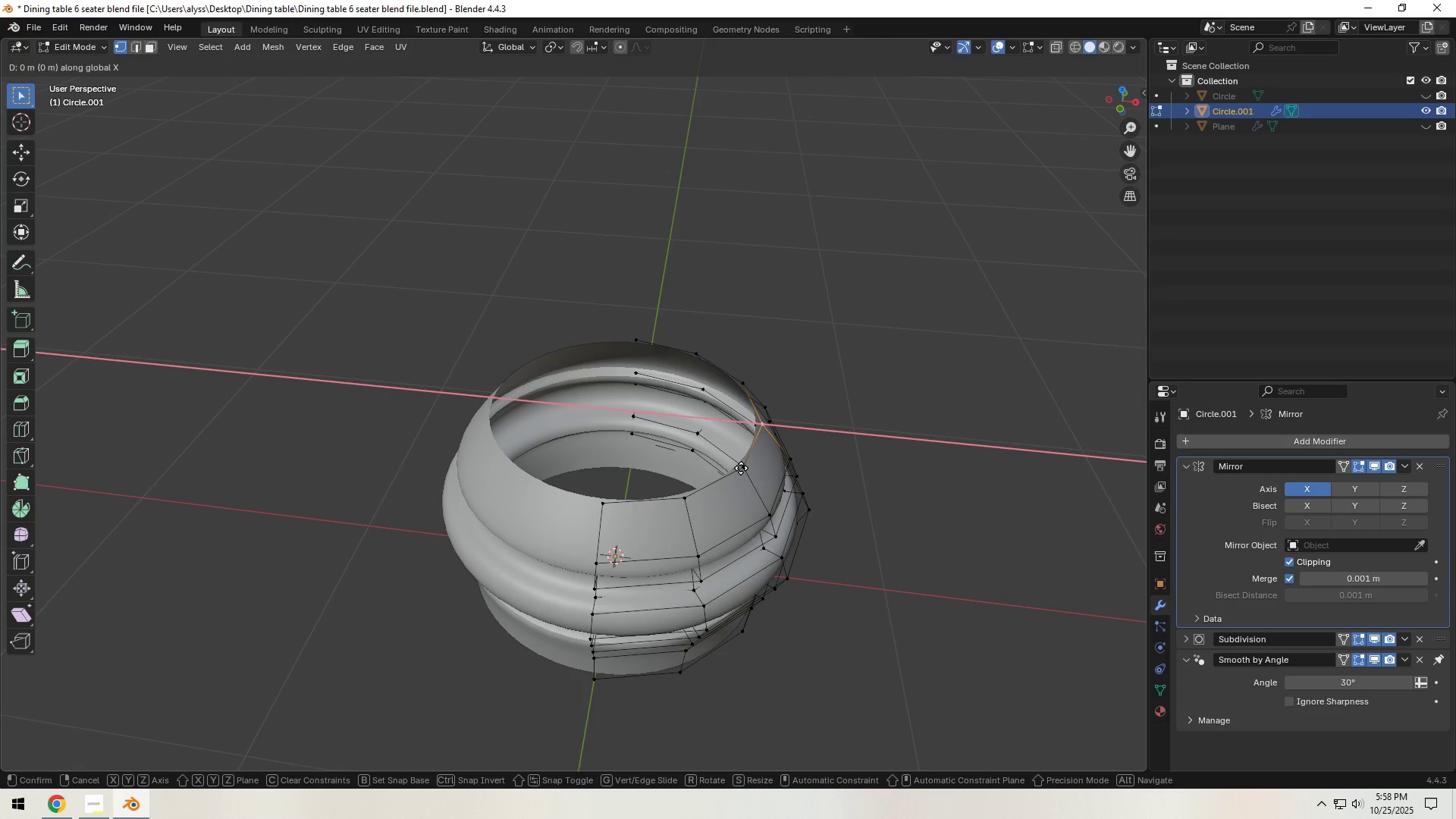 
hold_key(key=ControlLeft, duration=0.46)
right_click([741, 468])
 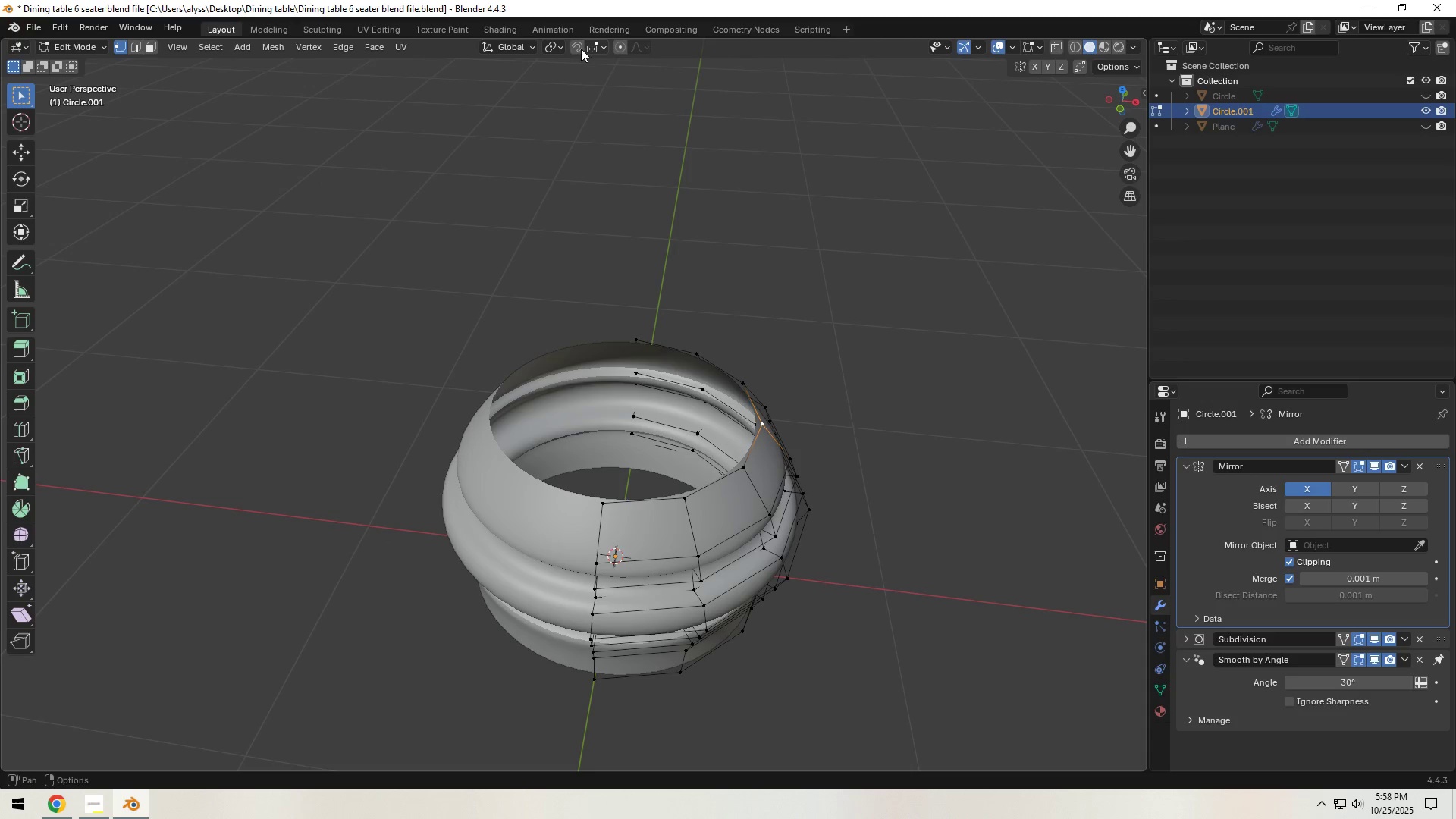 
left_click([600, 47])
 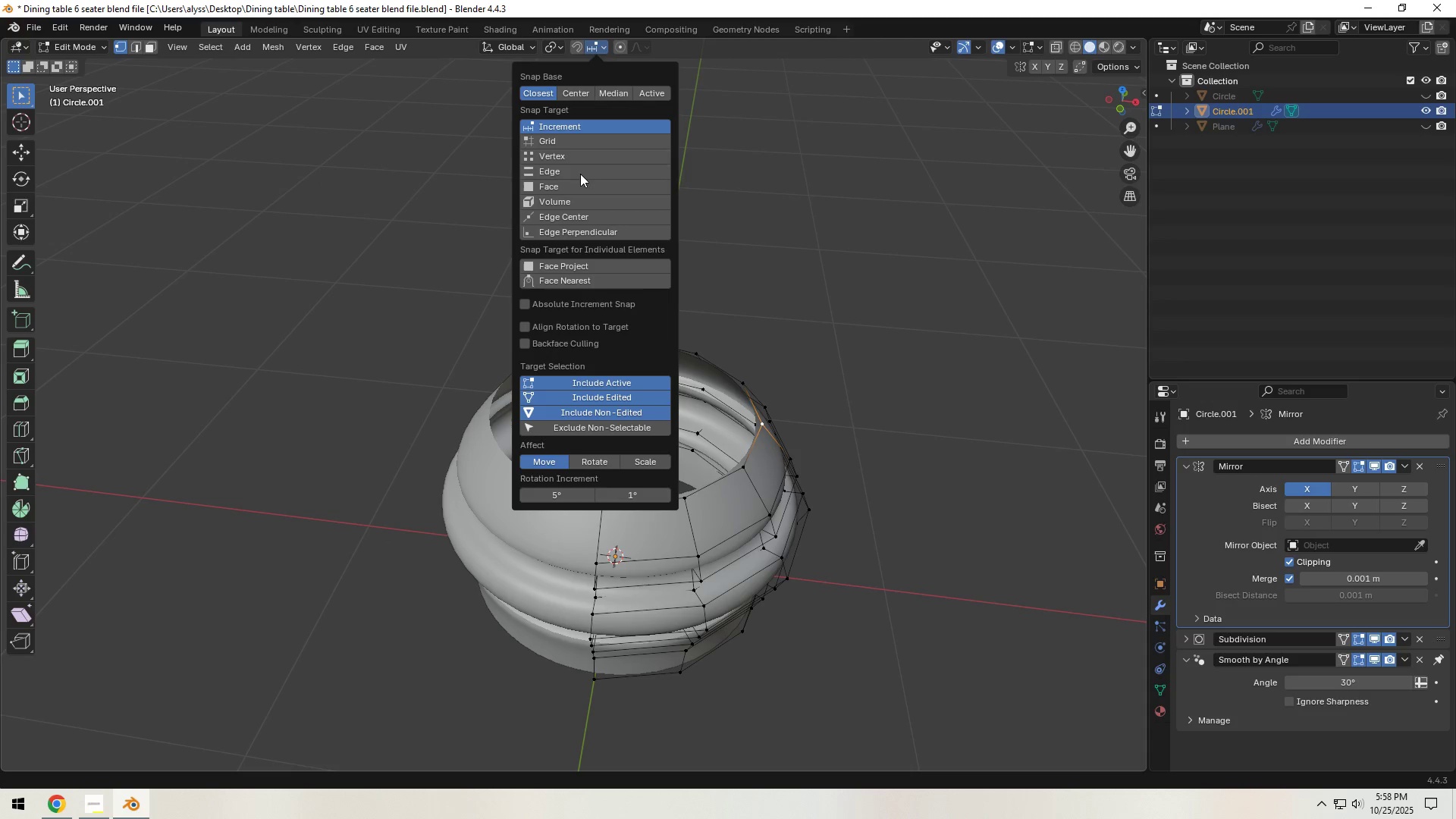 
left_click([583, 155])
 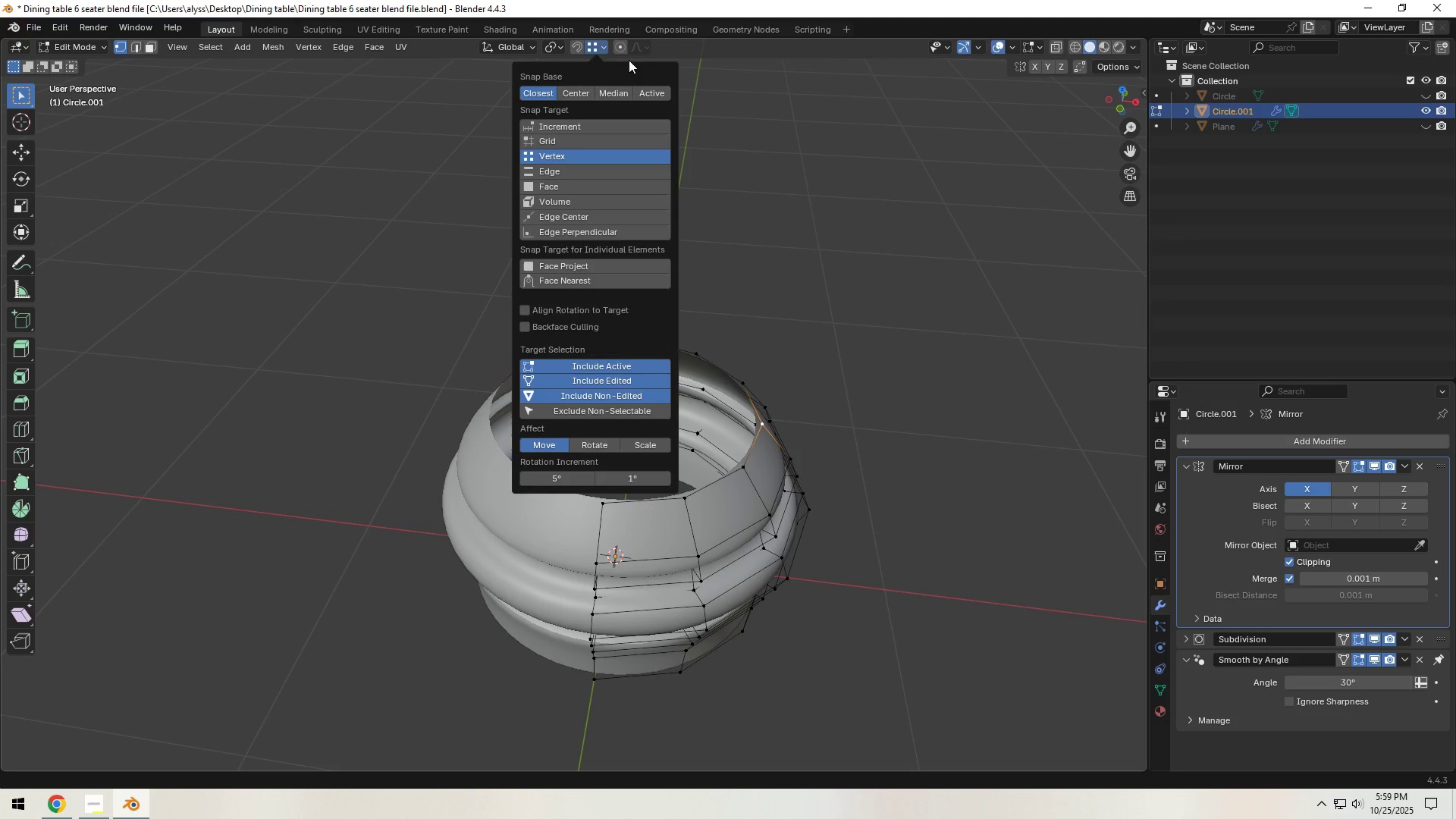 
left_click([764, 84])
 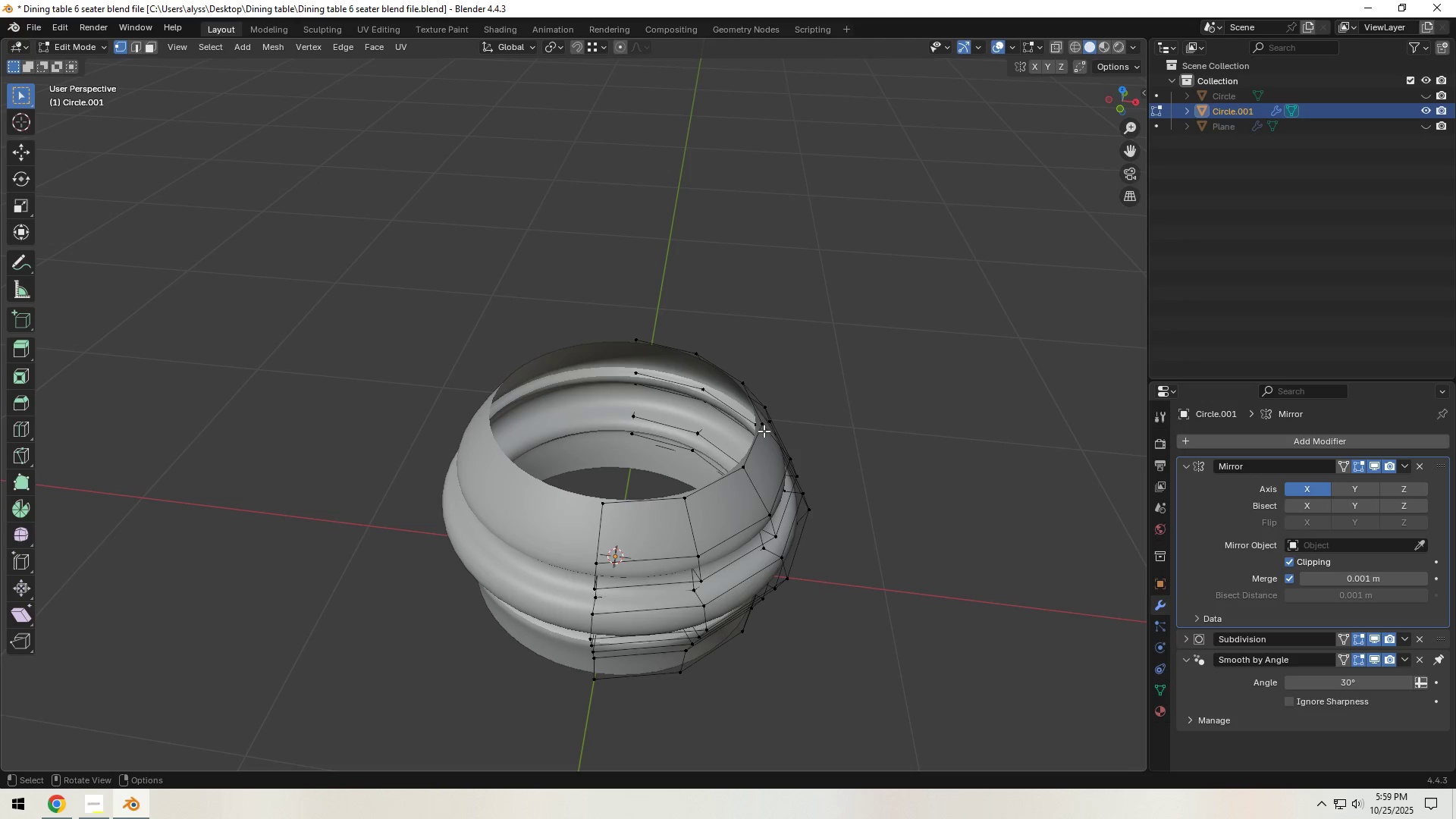 
left_click([763, 430])
 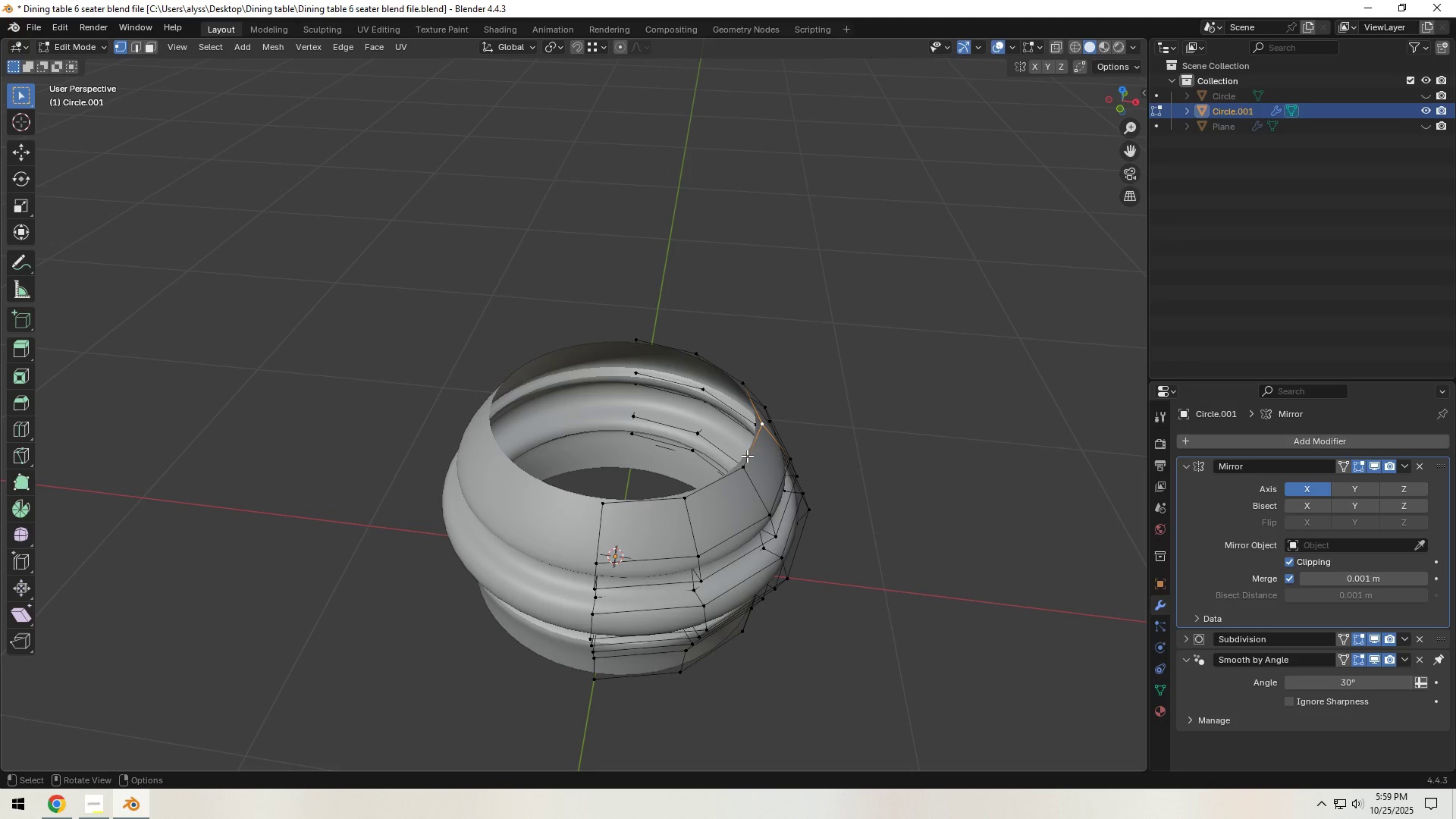 
type(gx)
 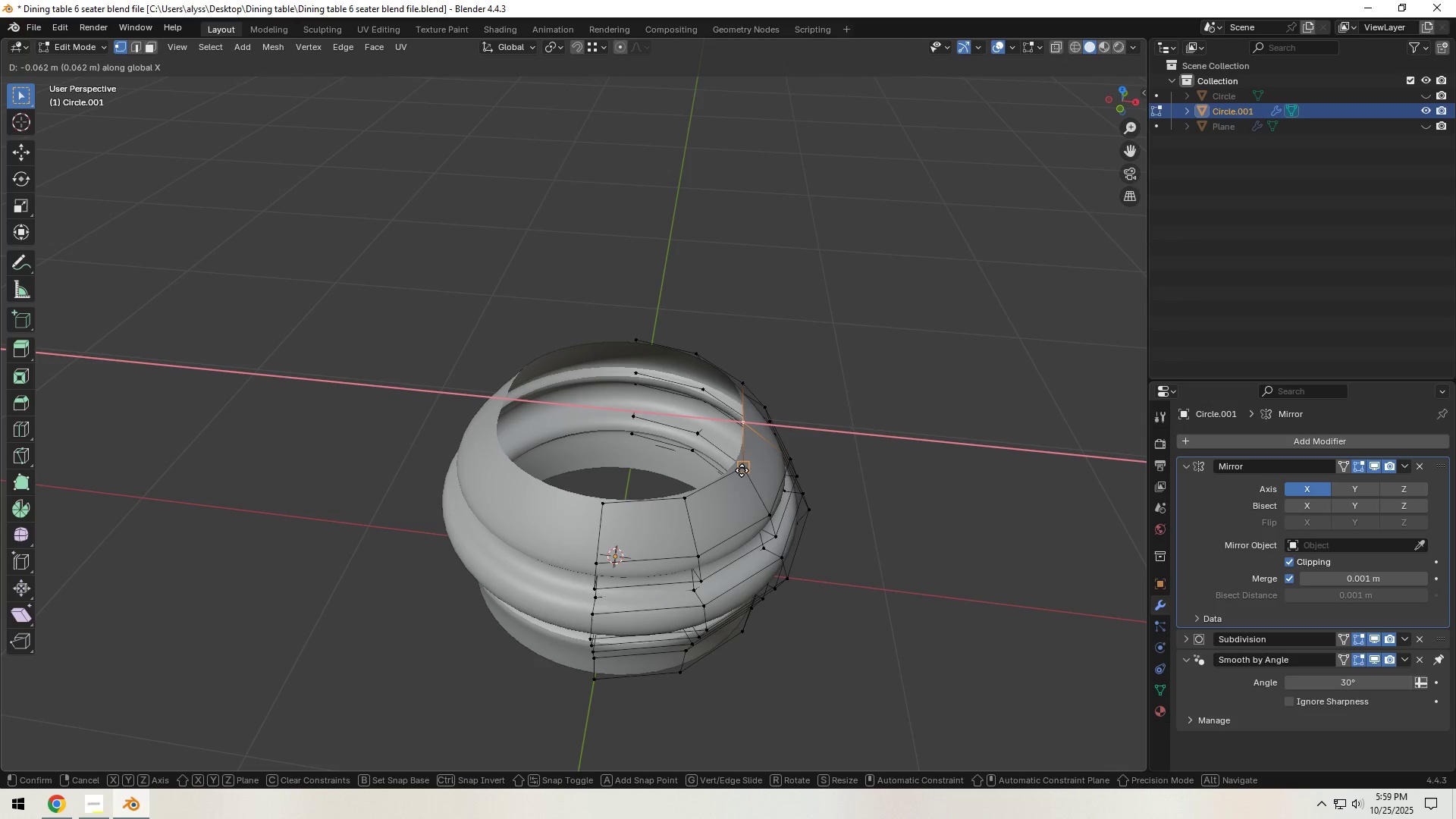 
hold_key(key=ControlLeft, duration=0.58)
left_click([742, 470])
 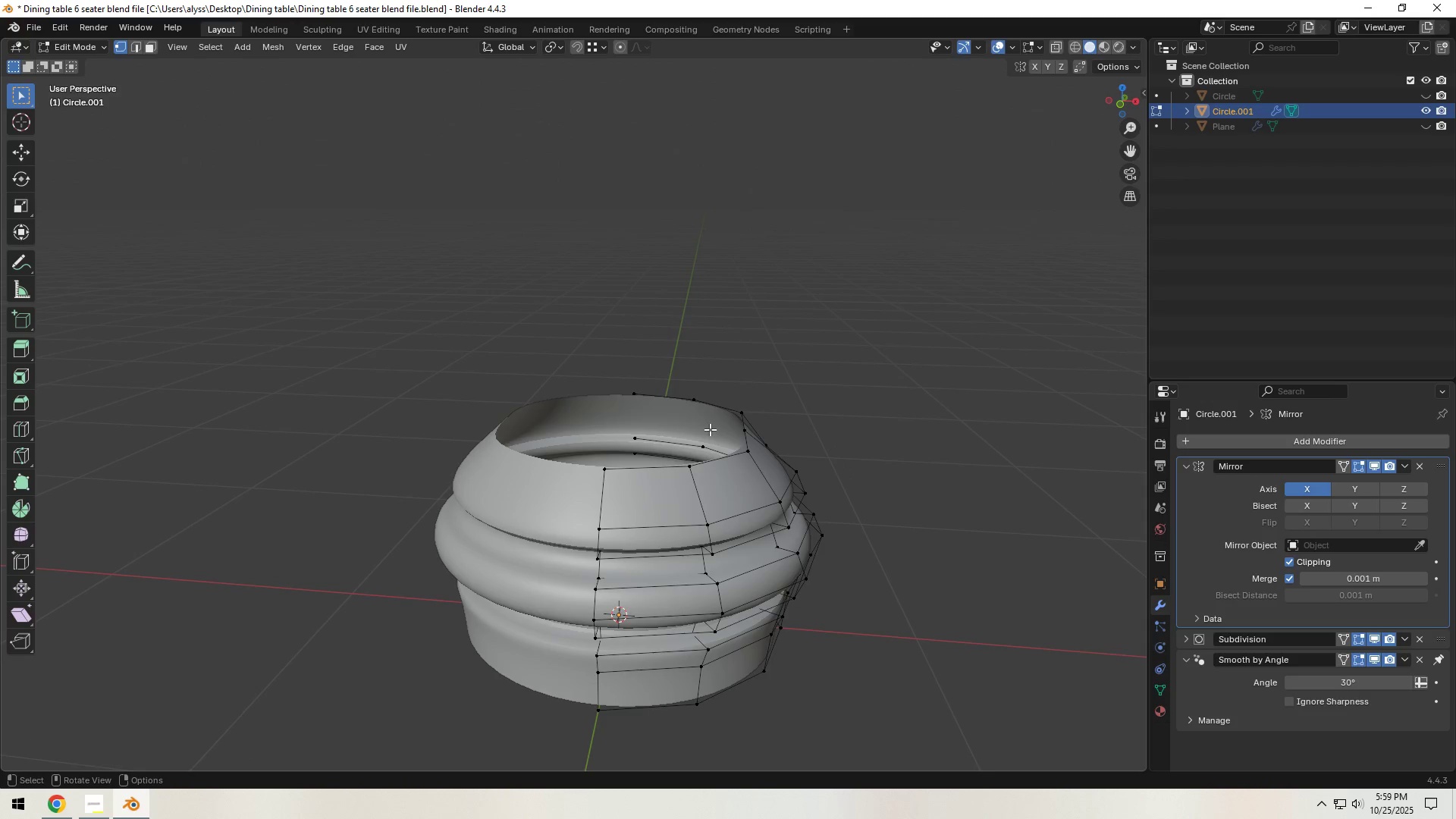 
hold_key(key=AltLeft, duration=0.58)
left_click([716, 405])
 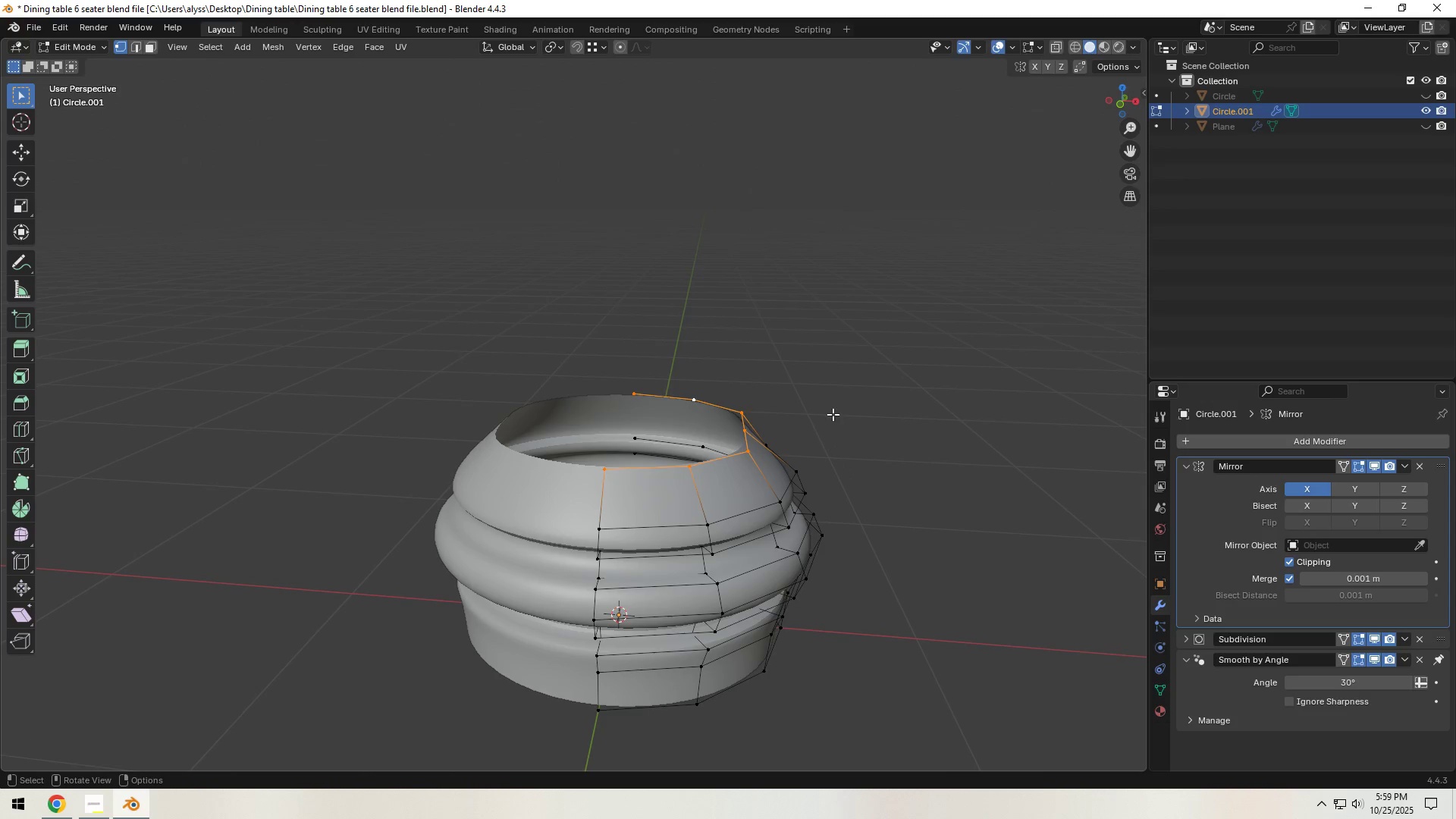 
type(ez)
 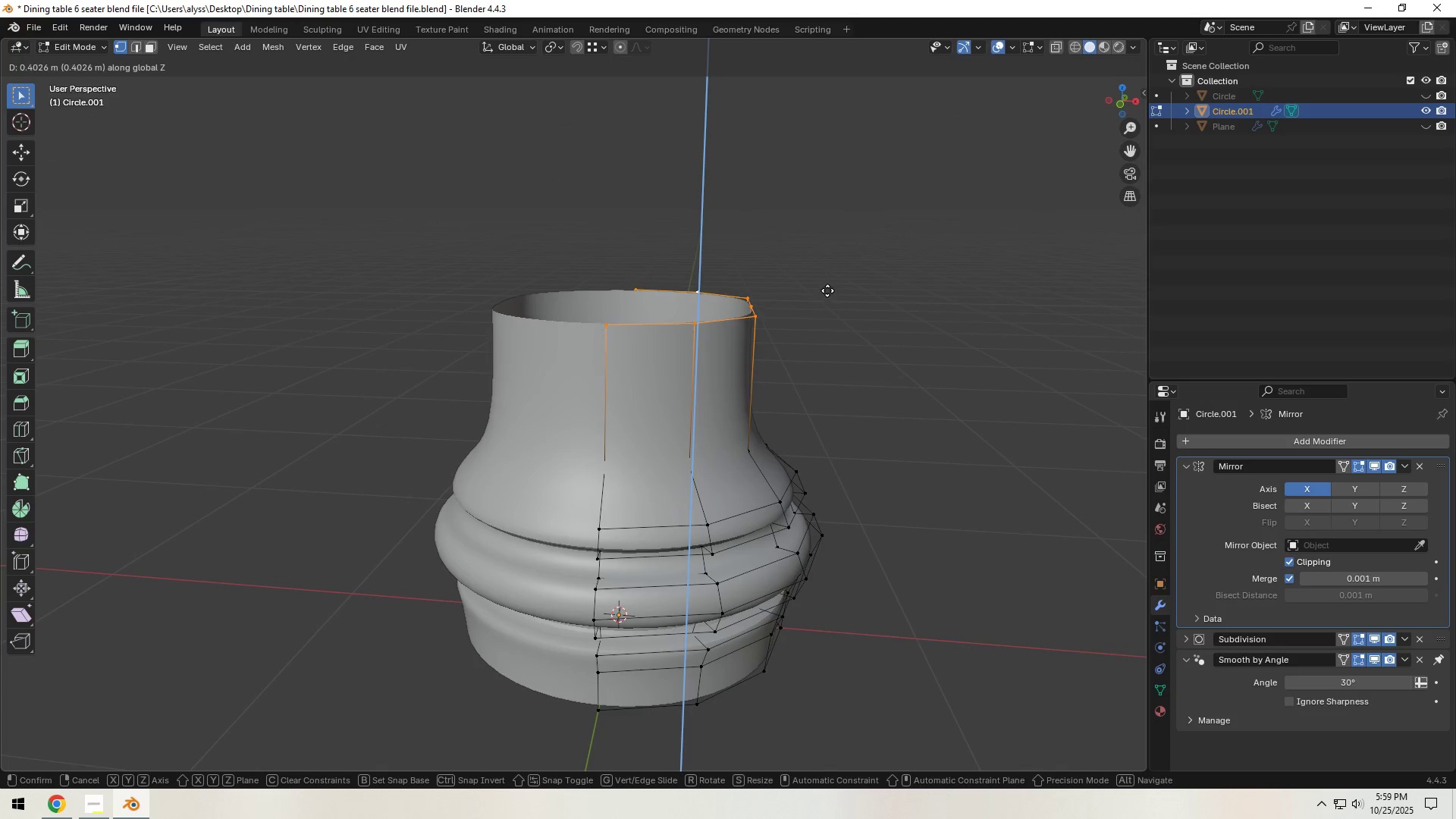 
left_click([827, 290])
 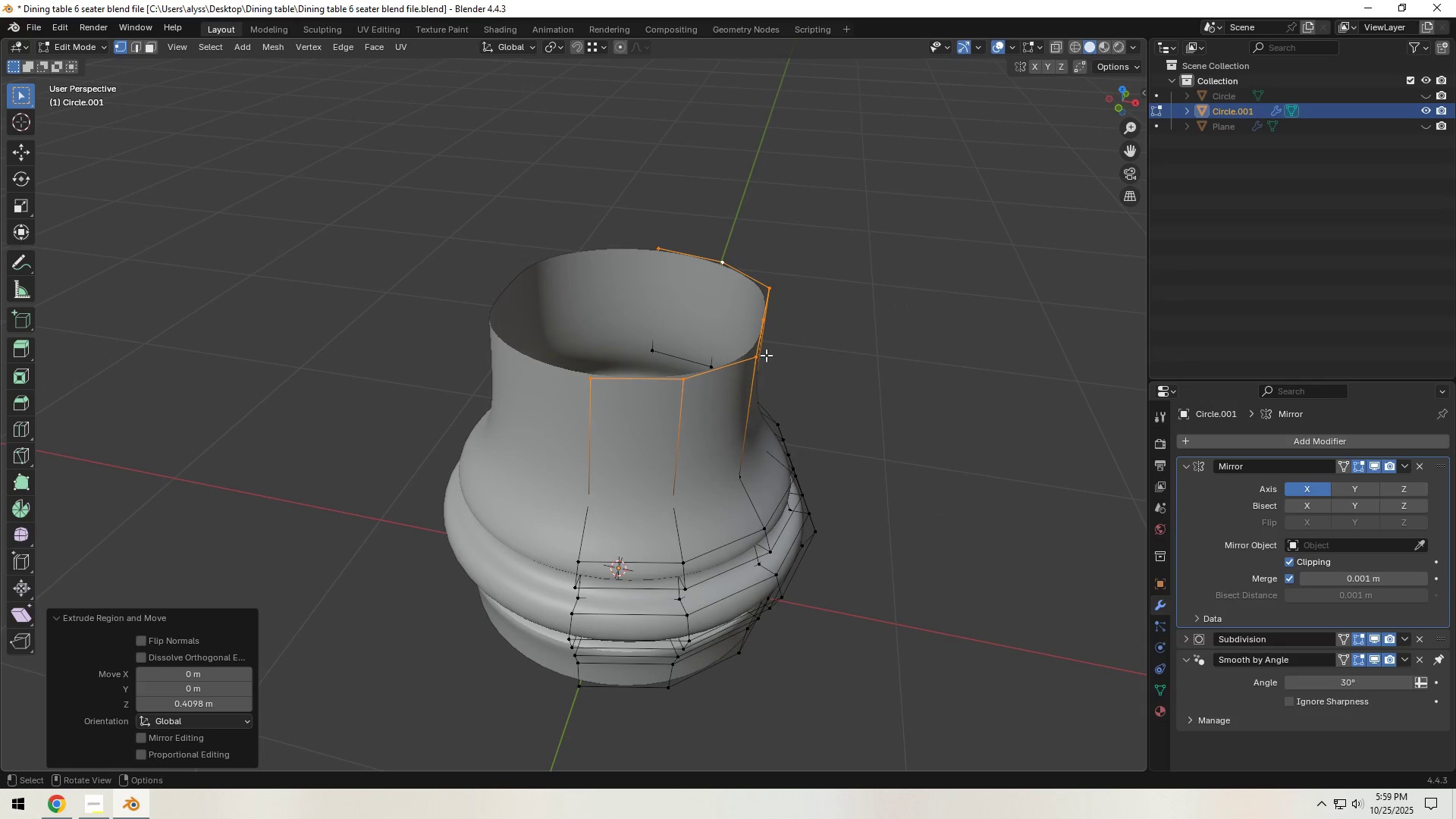 
left_click([755, 353])
 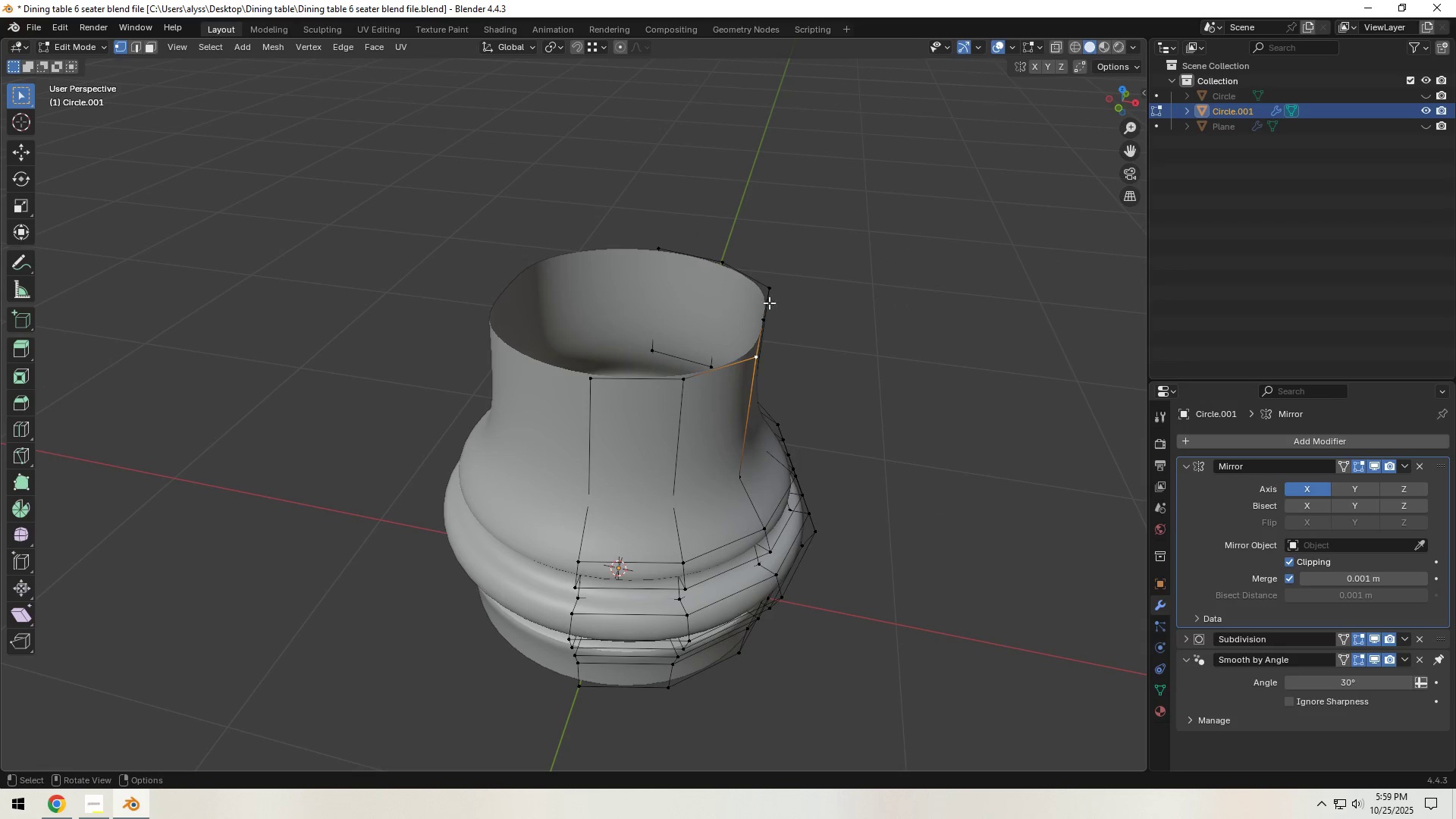 
key(Control+ControlLeft)
 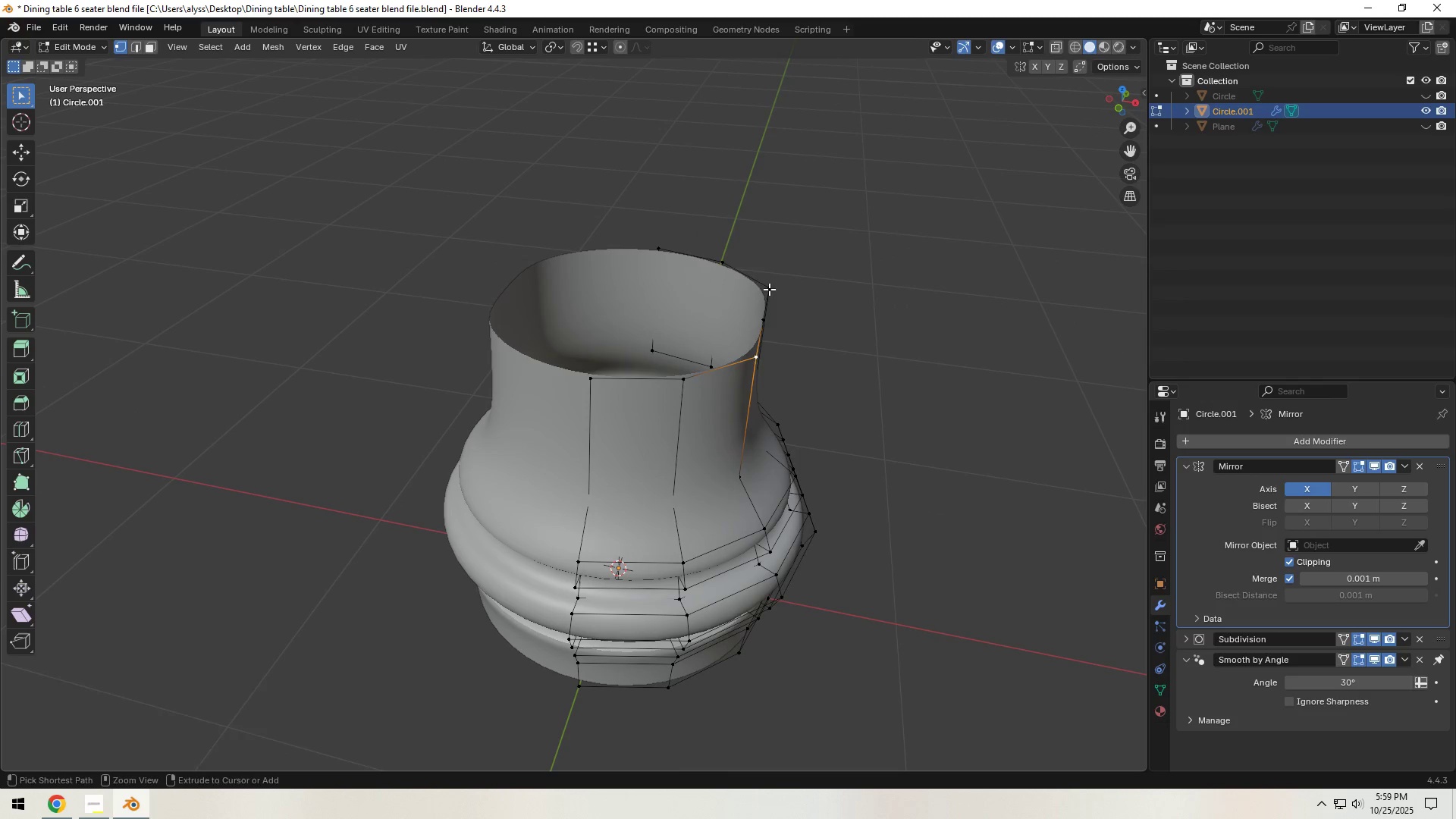 
left_click([769, 289])
 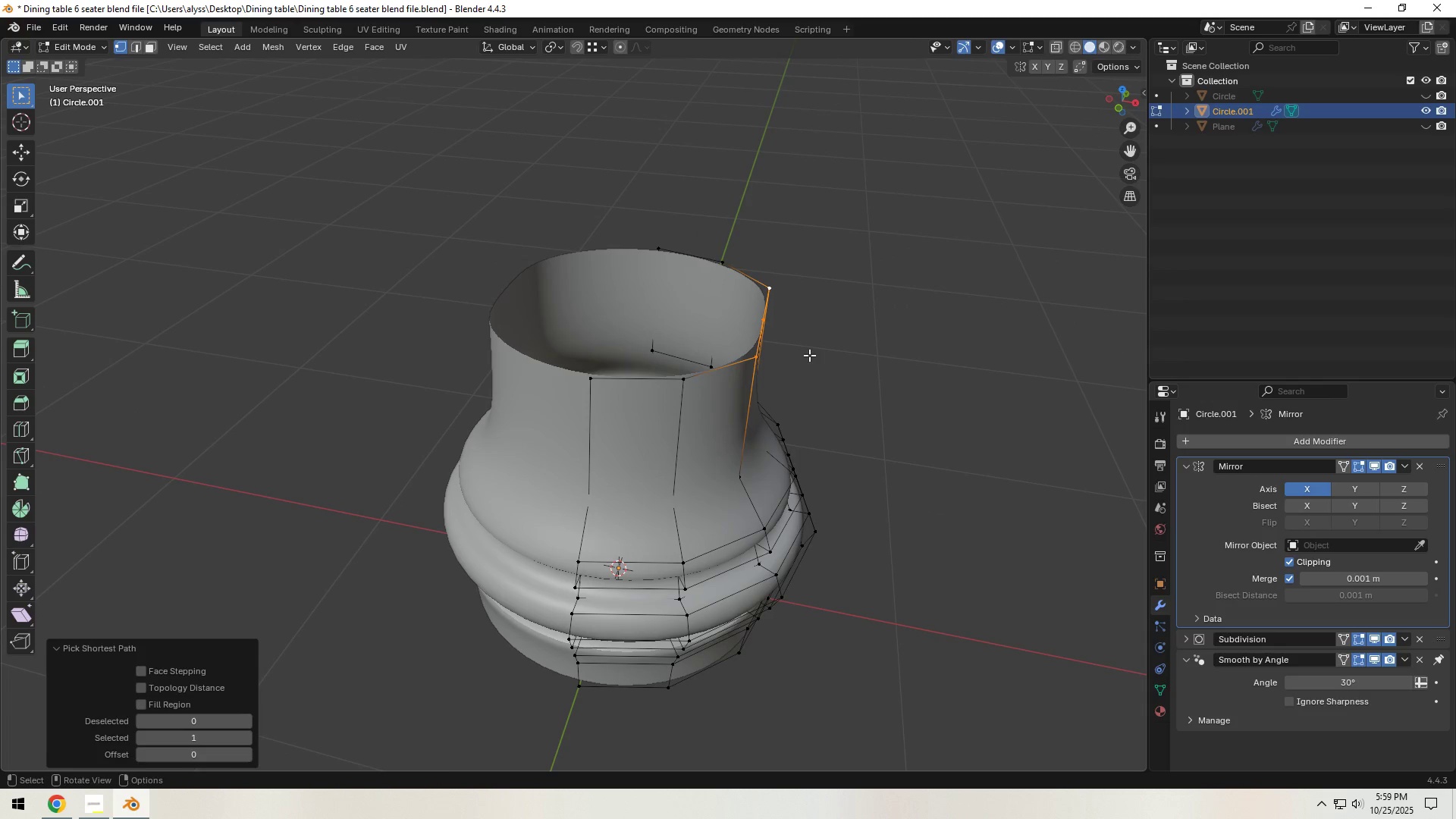 
type(gx)
 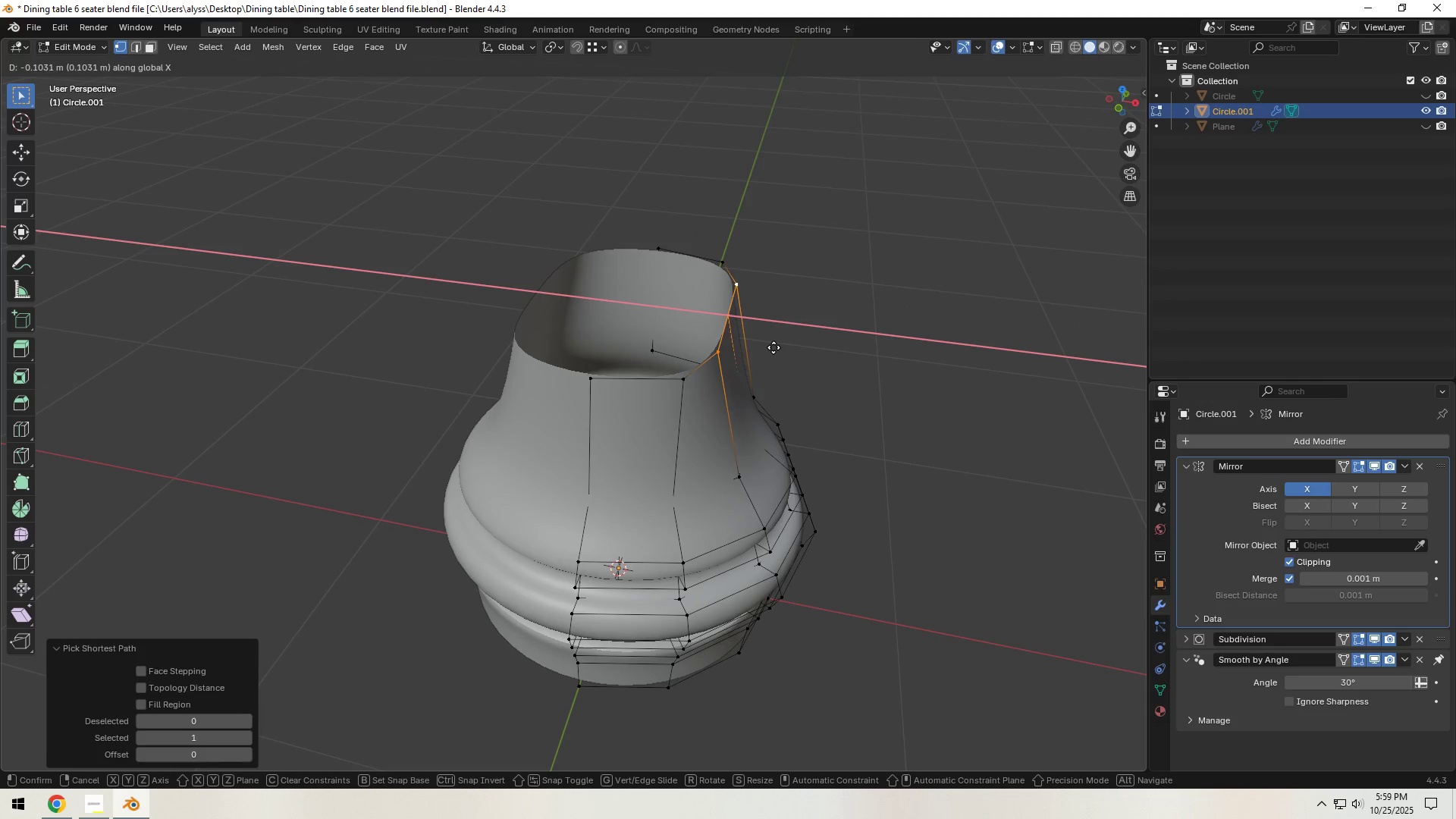 
left_click([771, 347])
 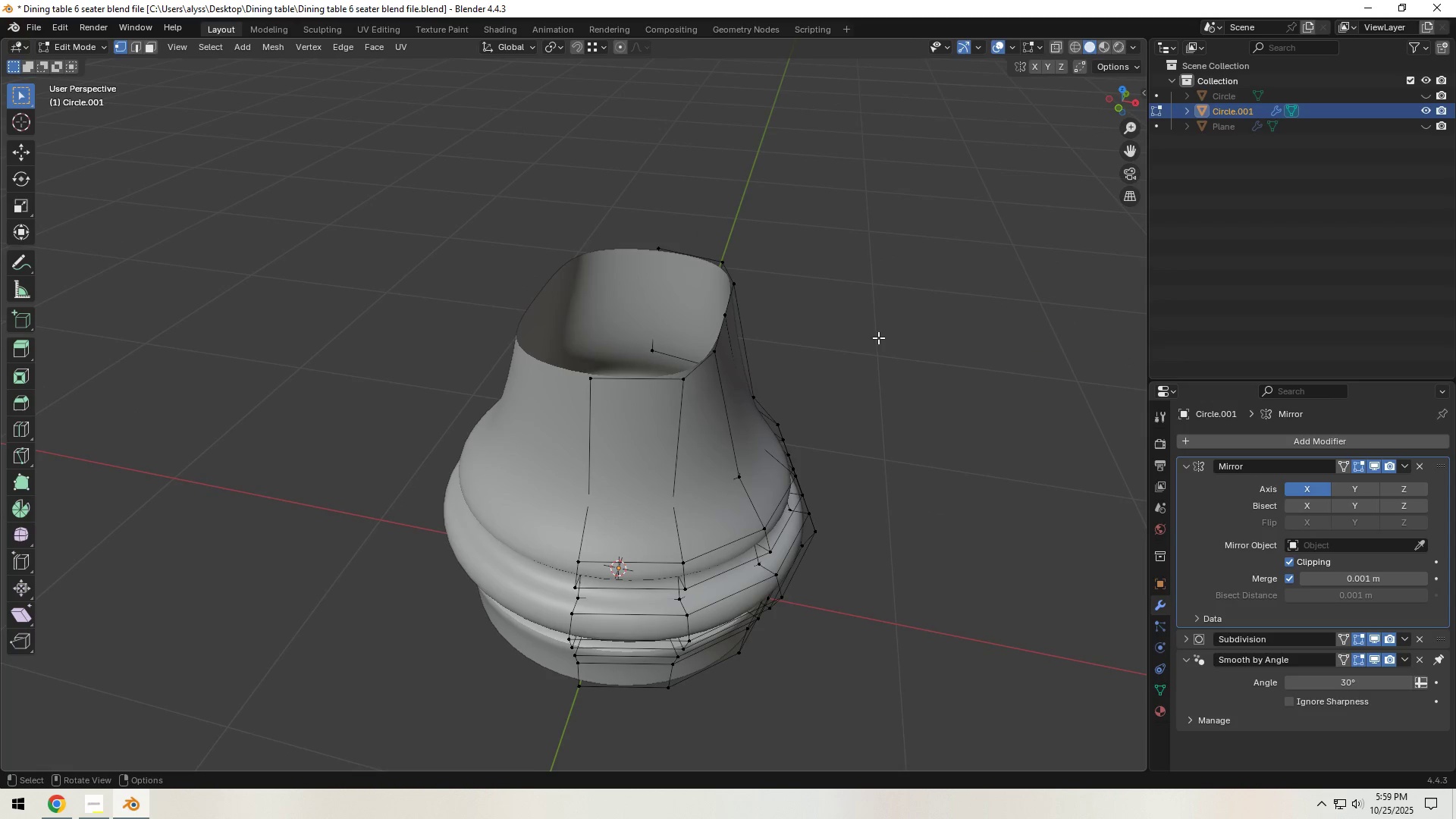 
scroll: coordinate [902, 344], scroll_direction: down, amount: 1.0
 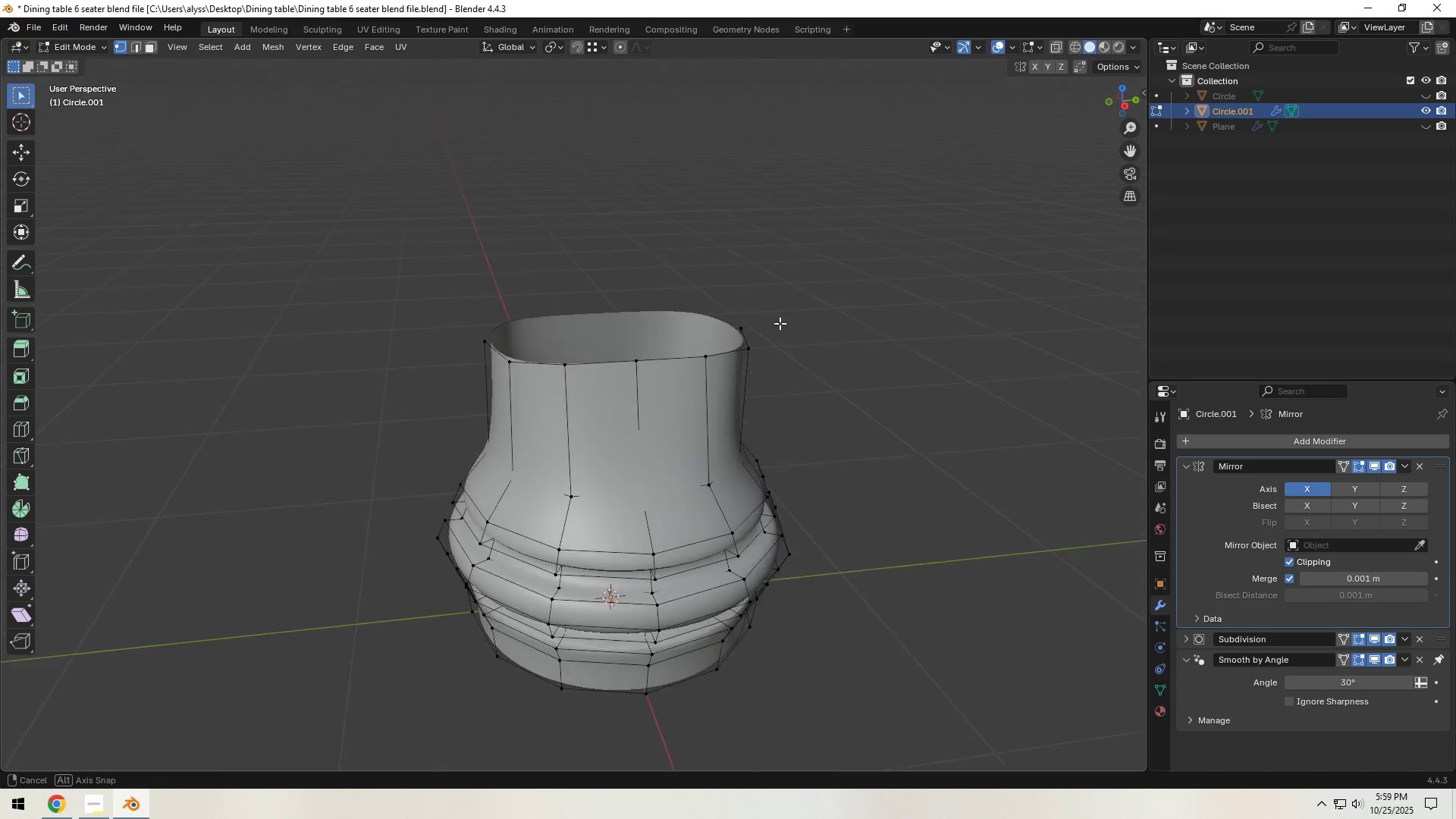 
key(Tab)
 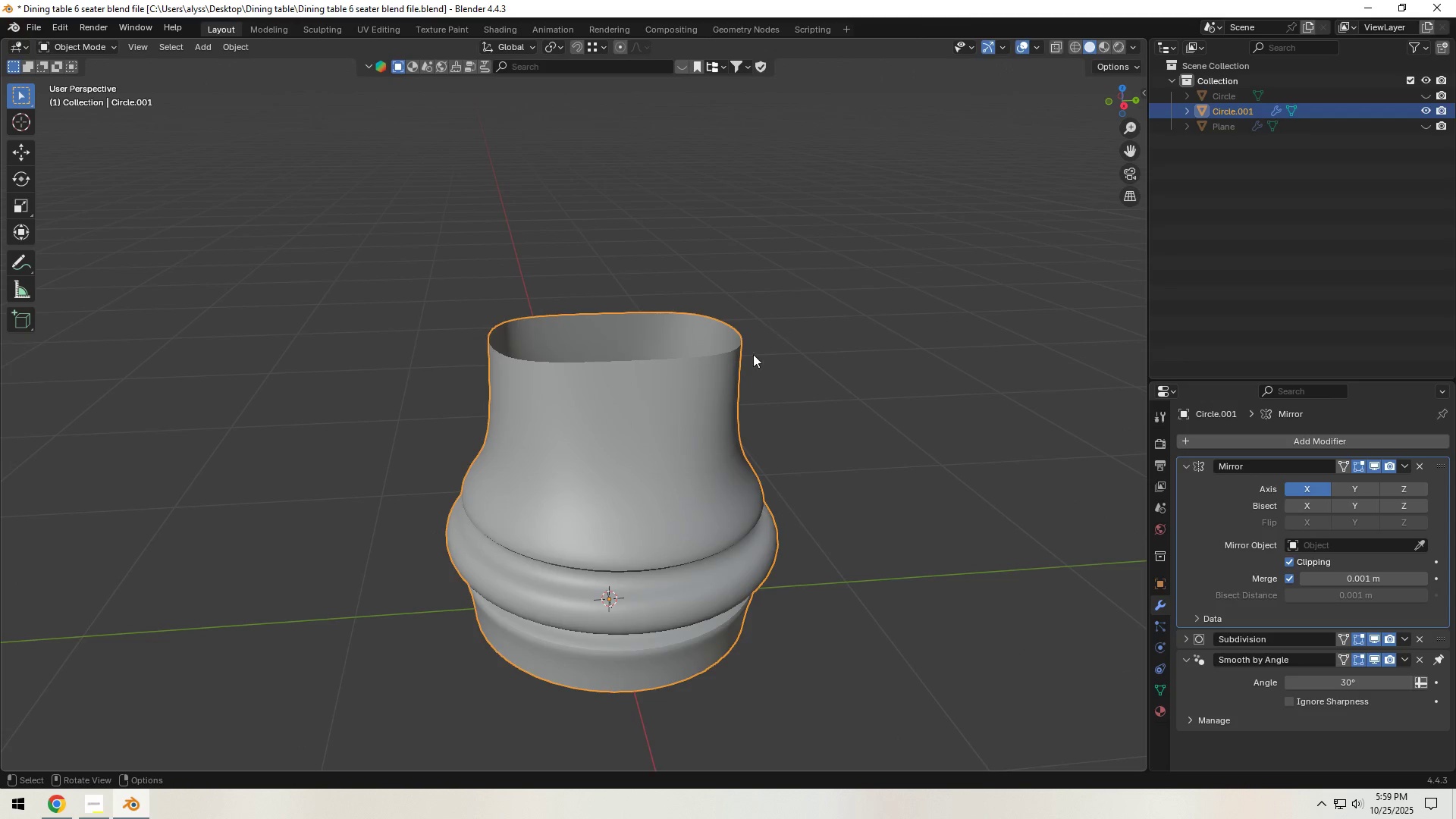 
scroll: coordinate [748, 361], scroll_direction: down, amount: 3.0
 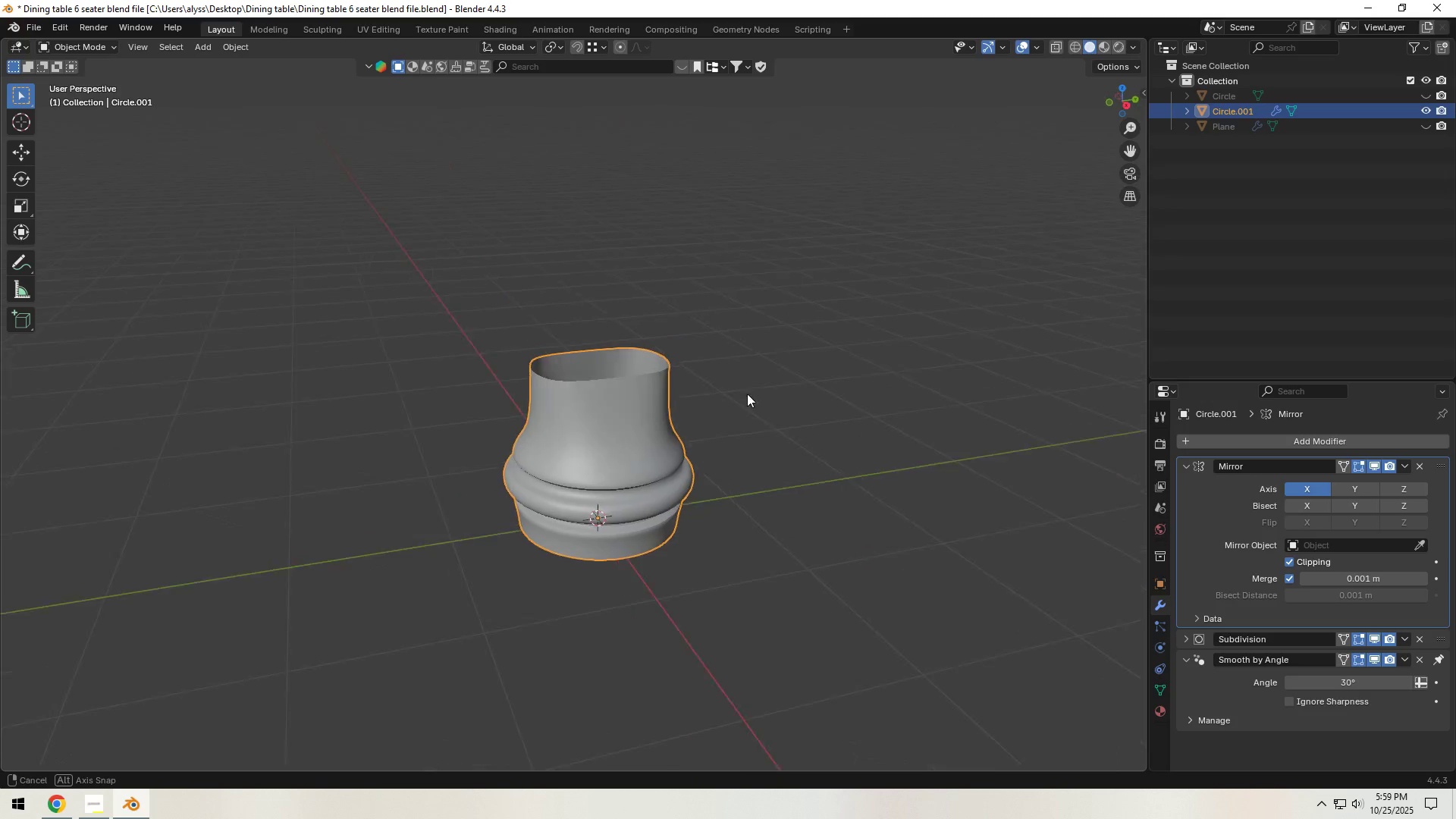 
scroll: coordinate [778, 390], scroll_direction: up, amount: 4.0
 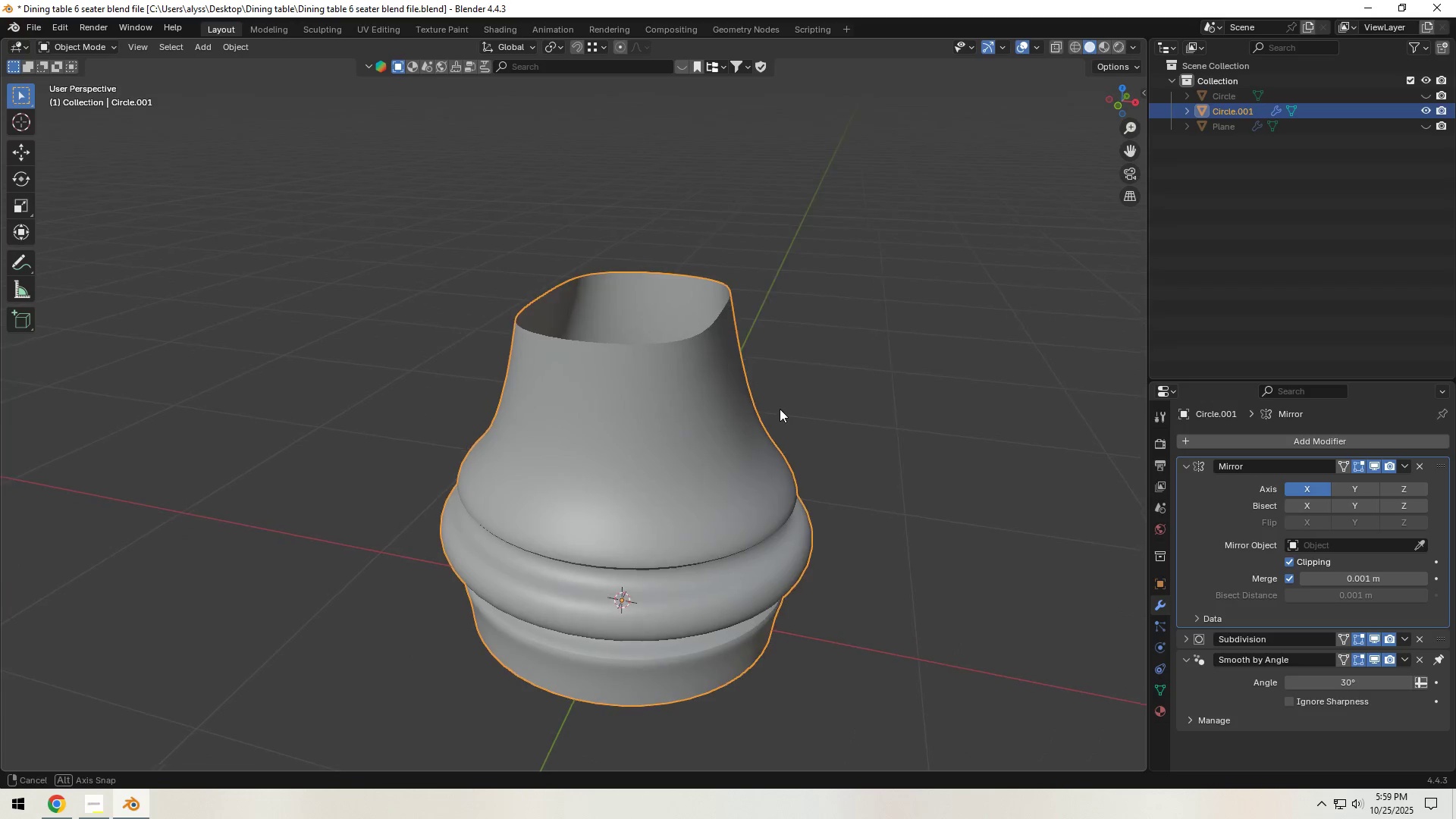 
key(Tab)
 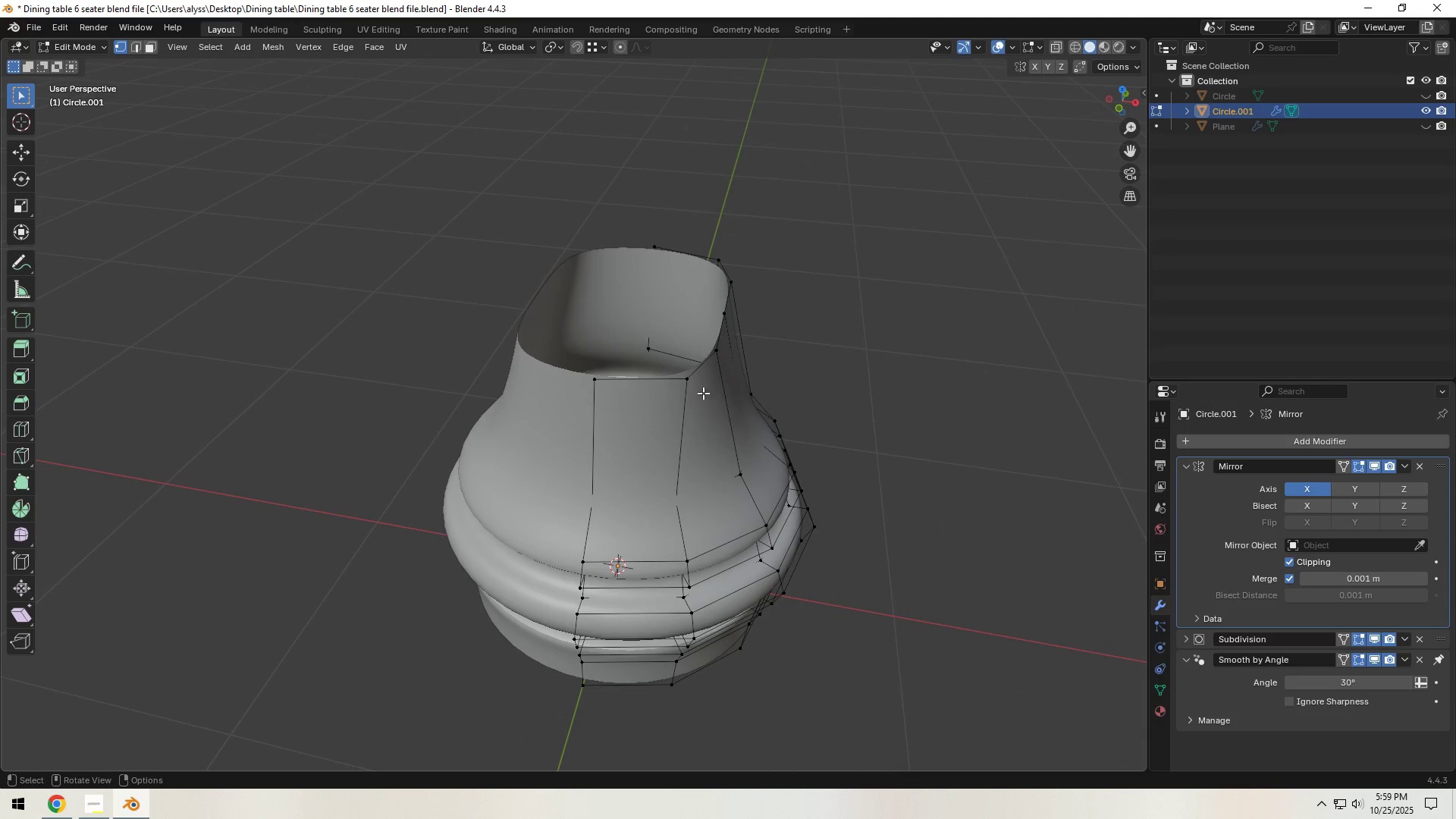 
hold_key(key=AltLeft, duration=0.68)
left_click([666, 378])
 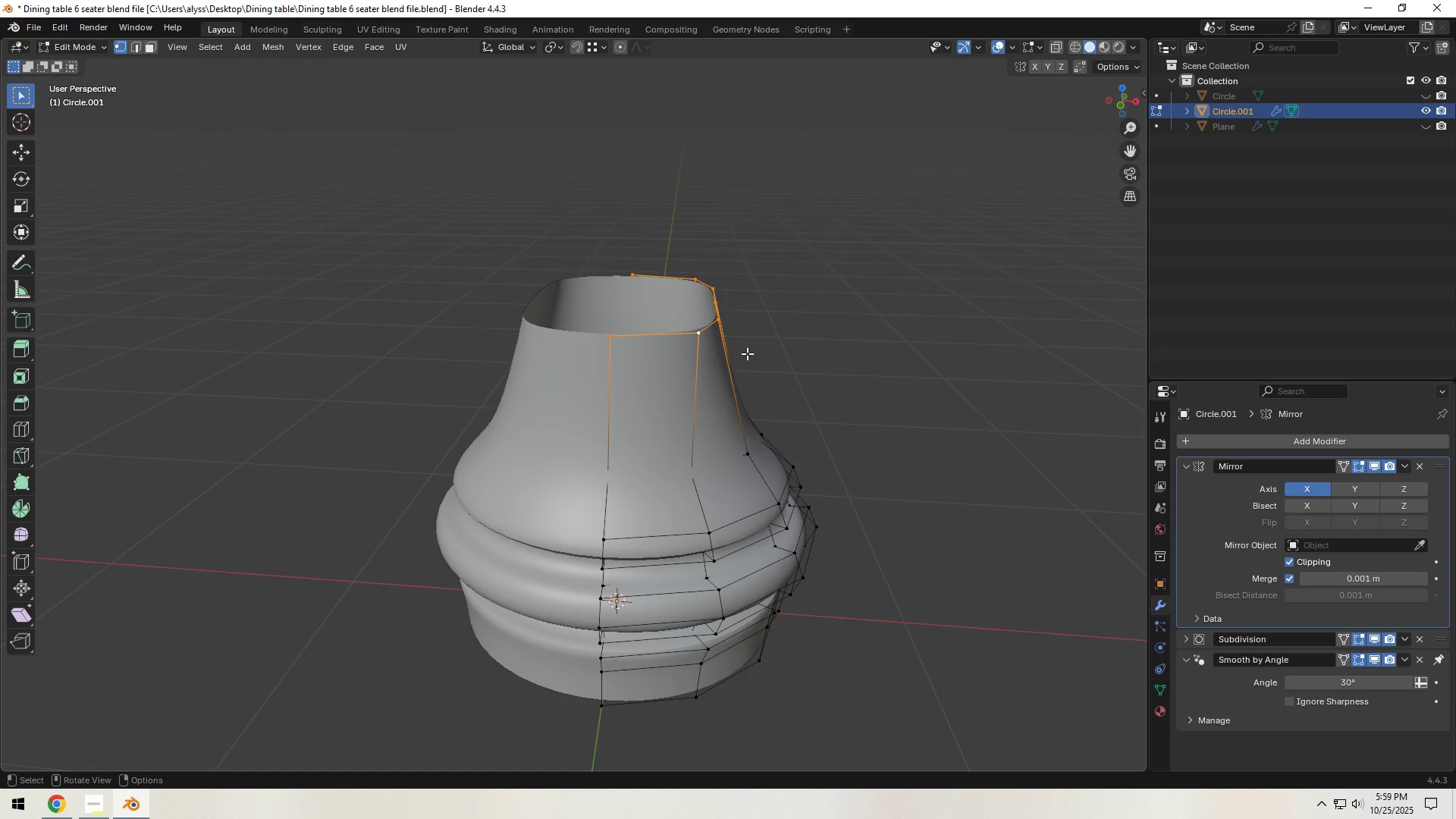 
type(ez)
 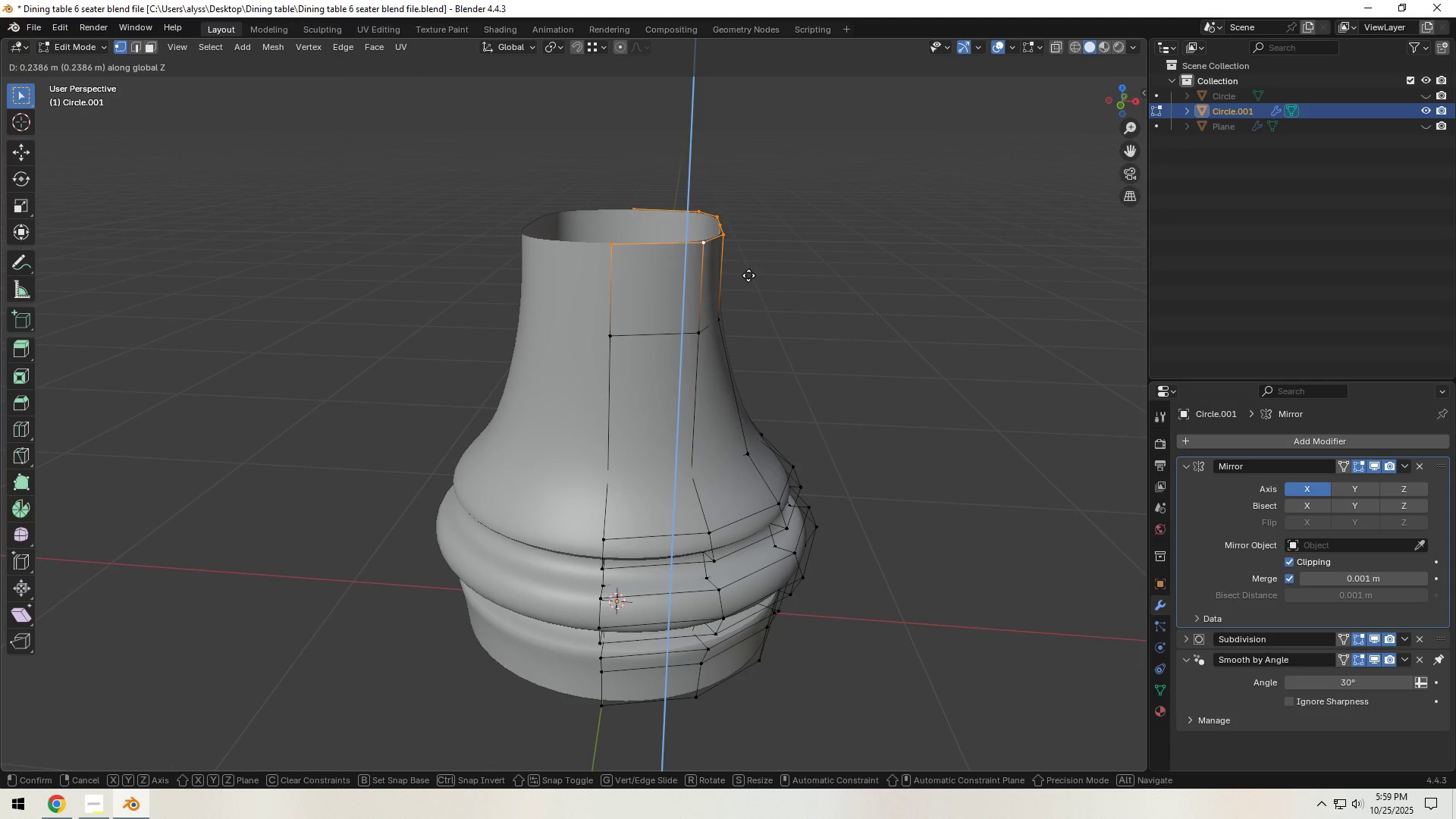 
left_click([748, 275])
 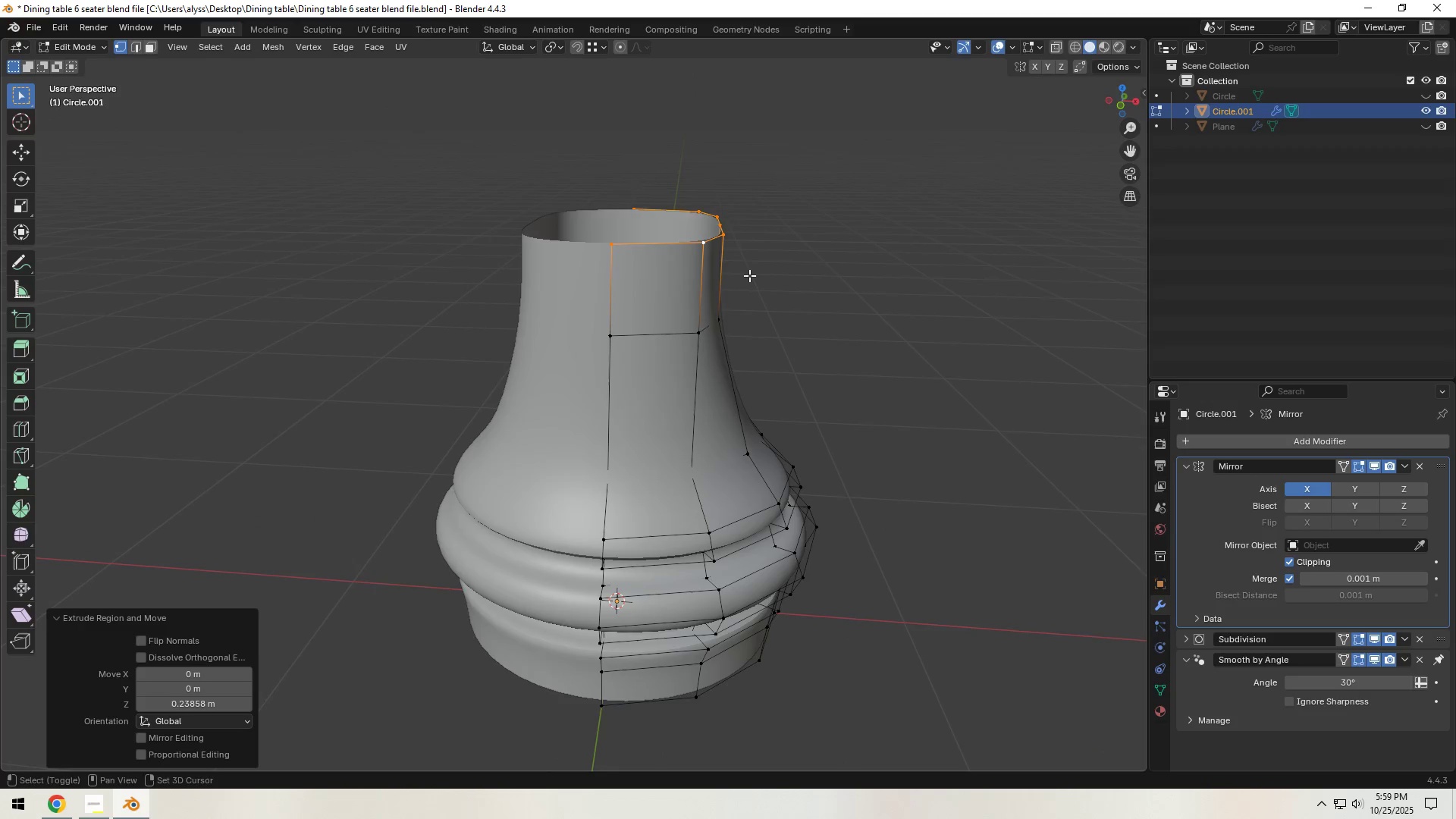 
hold_key(key=ShiftLeft, duration=0.41)
 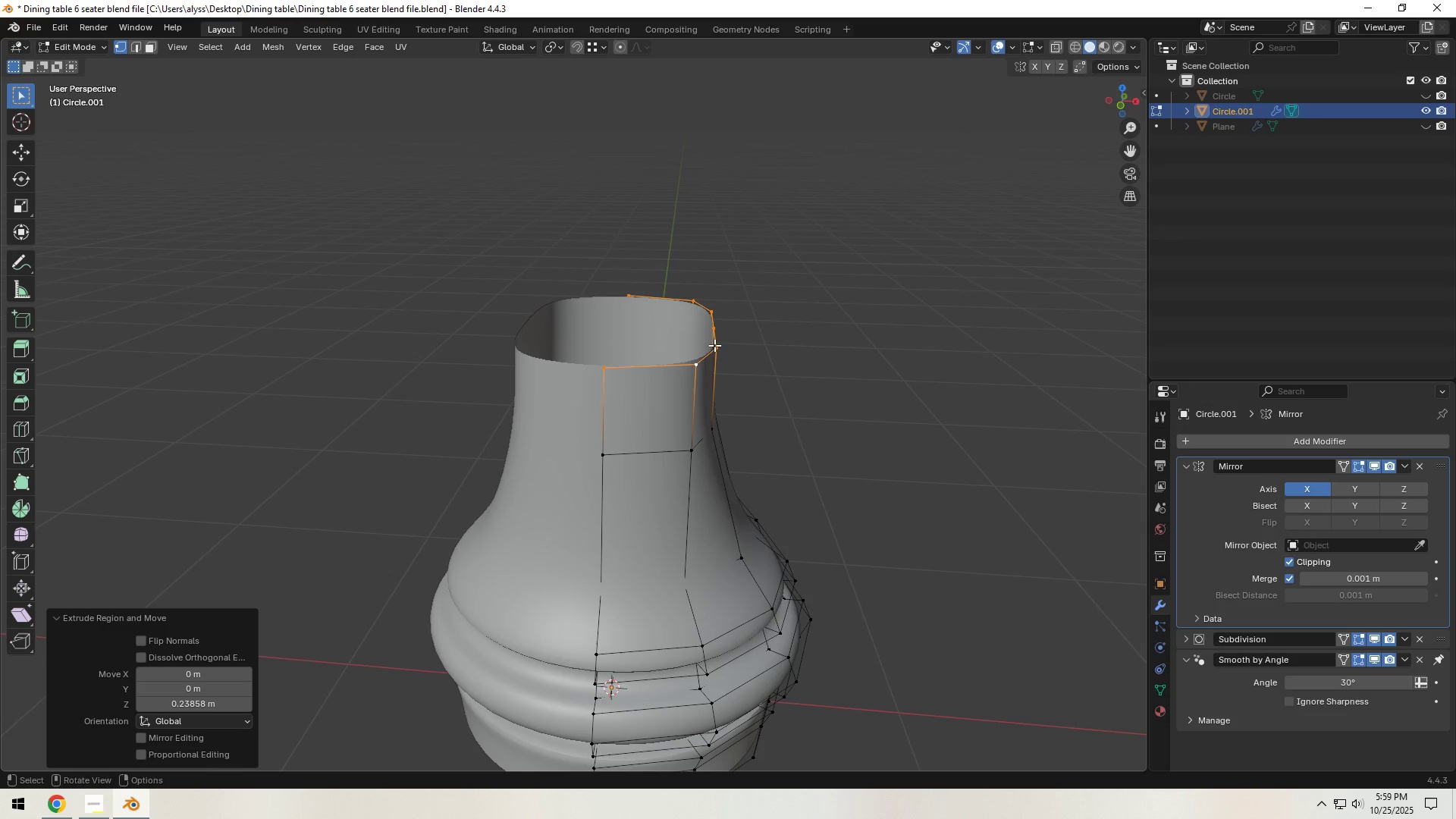 
hold_key(key=AltLeft, duration=0.5)
 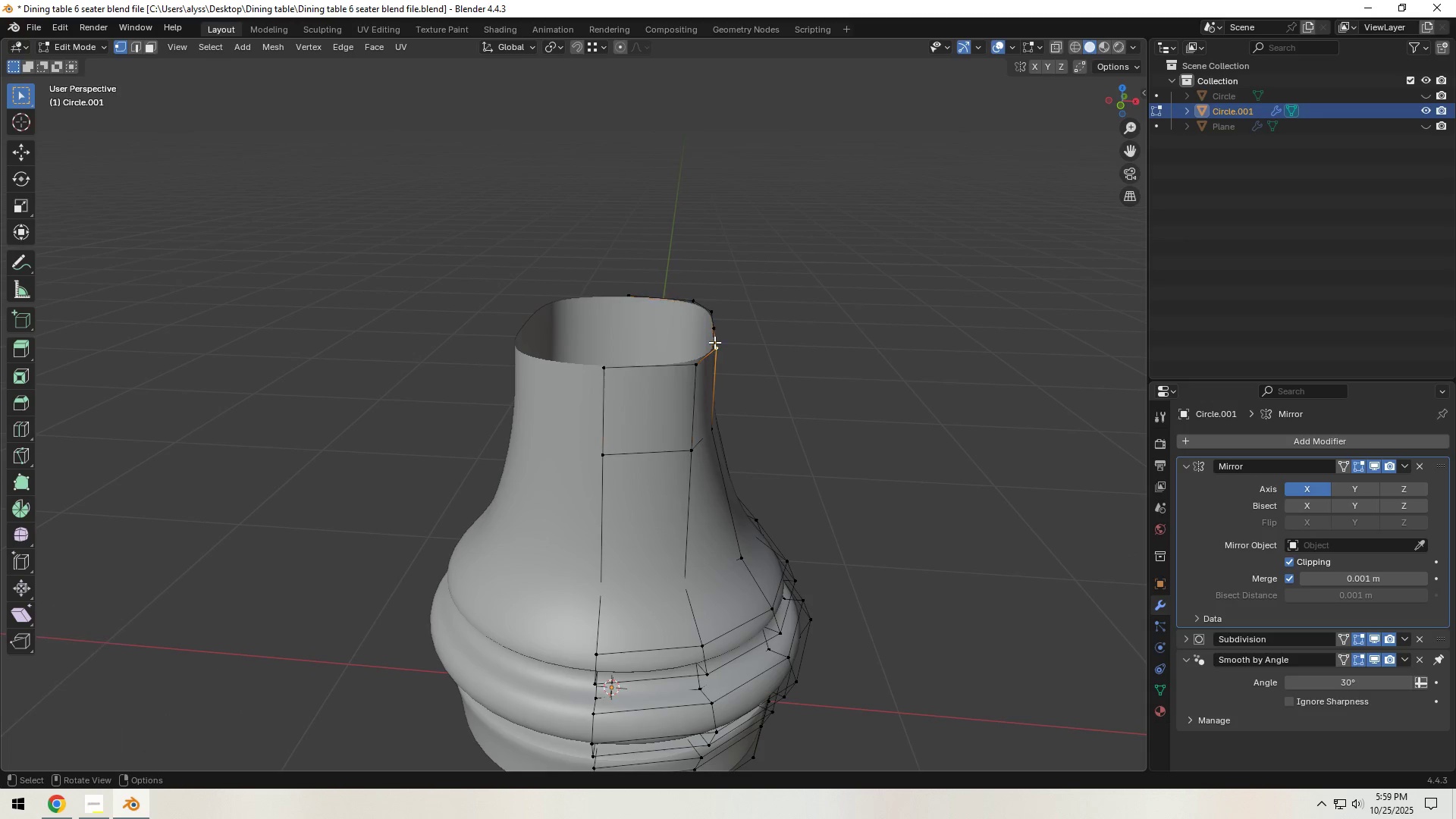 
left_click([714, 342])
 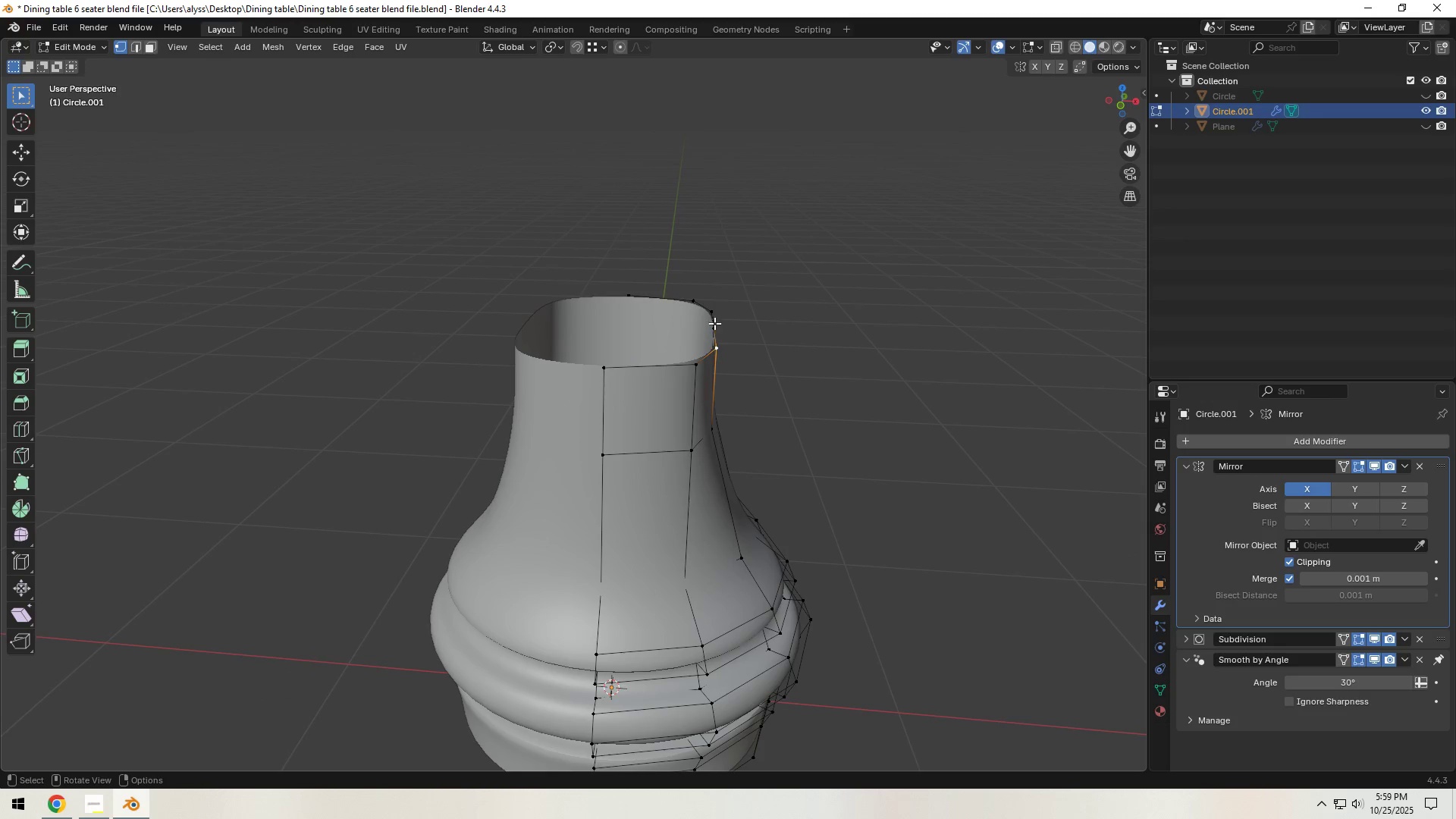 
hold_key(key=ControlLeft, duration=0.43)
left_click([714, 309])
 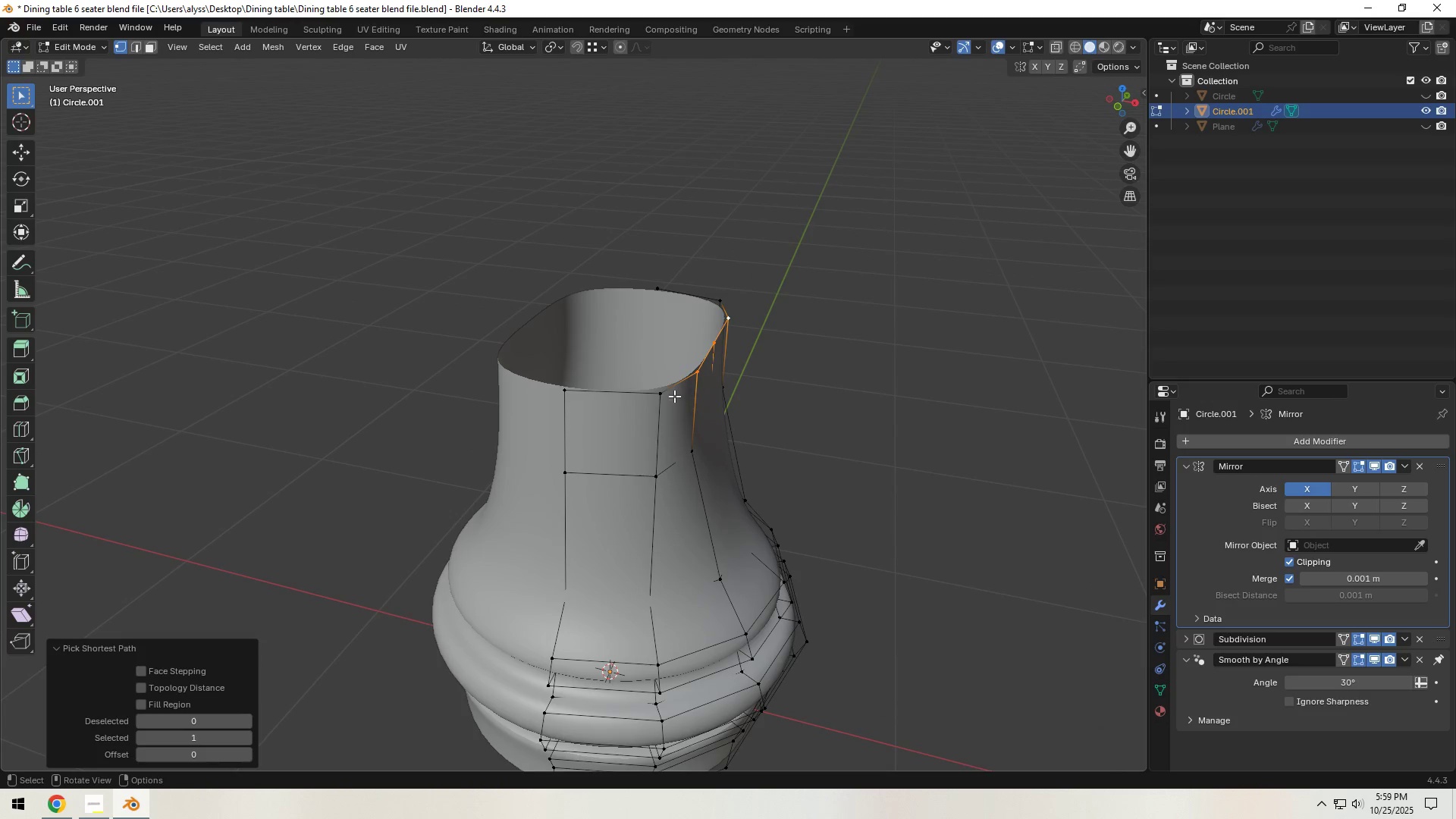 
type(gx)
 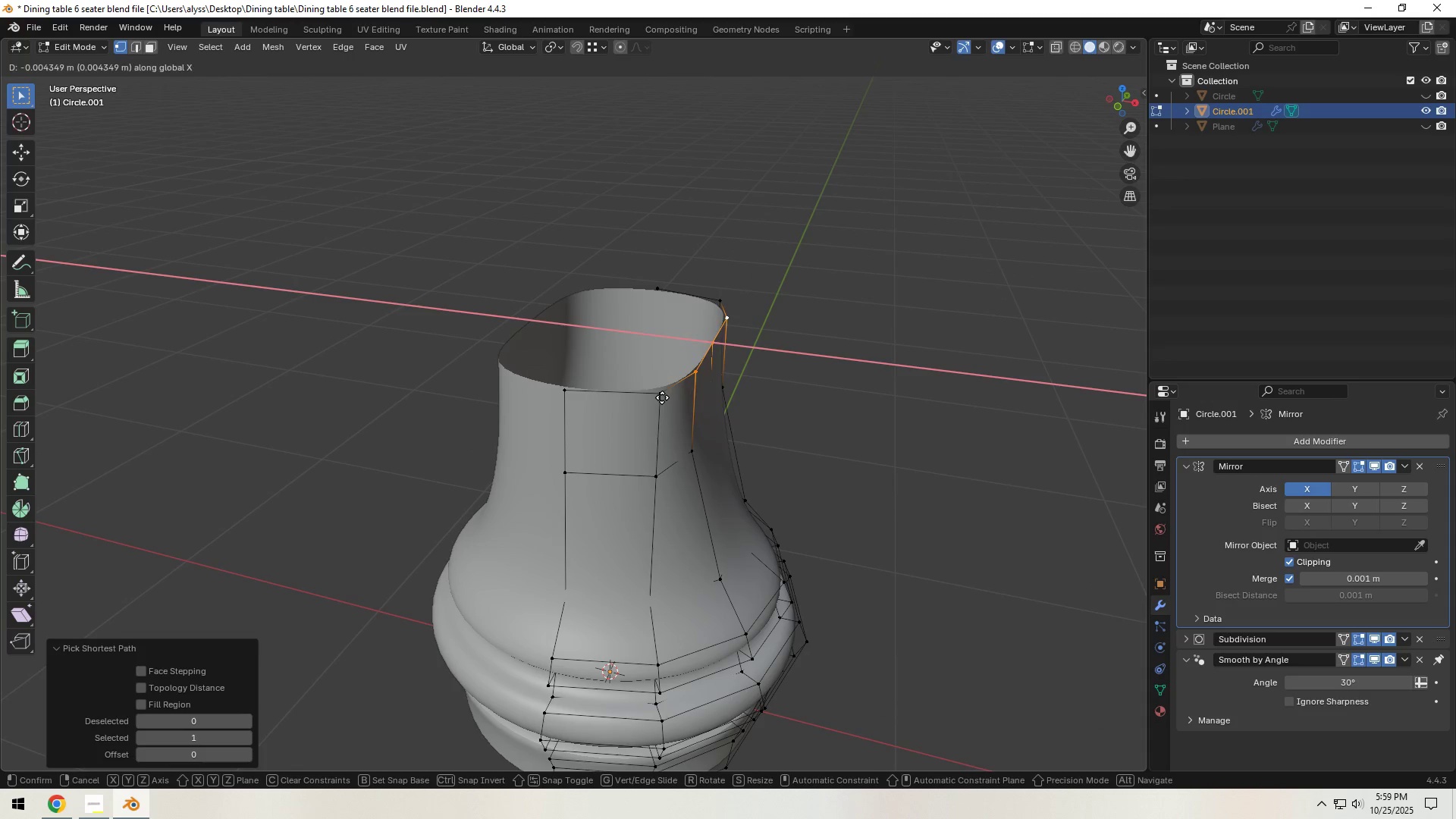 
hold_key(key=ControlLeft, duration=0.55)
left_click([662, 397])
 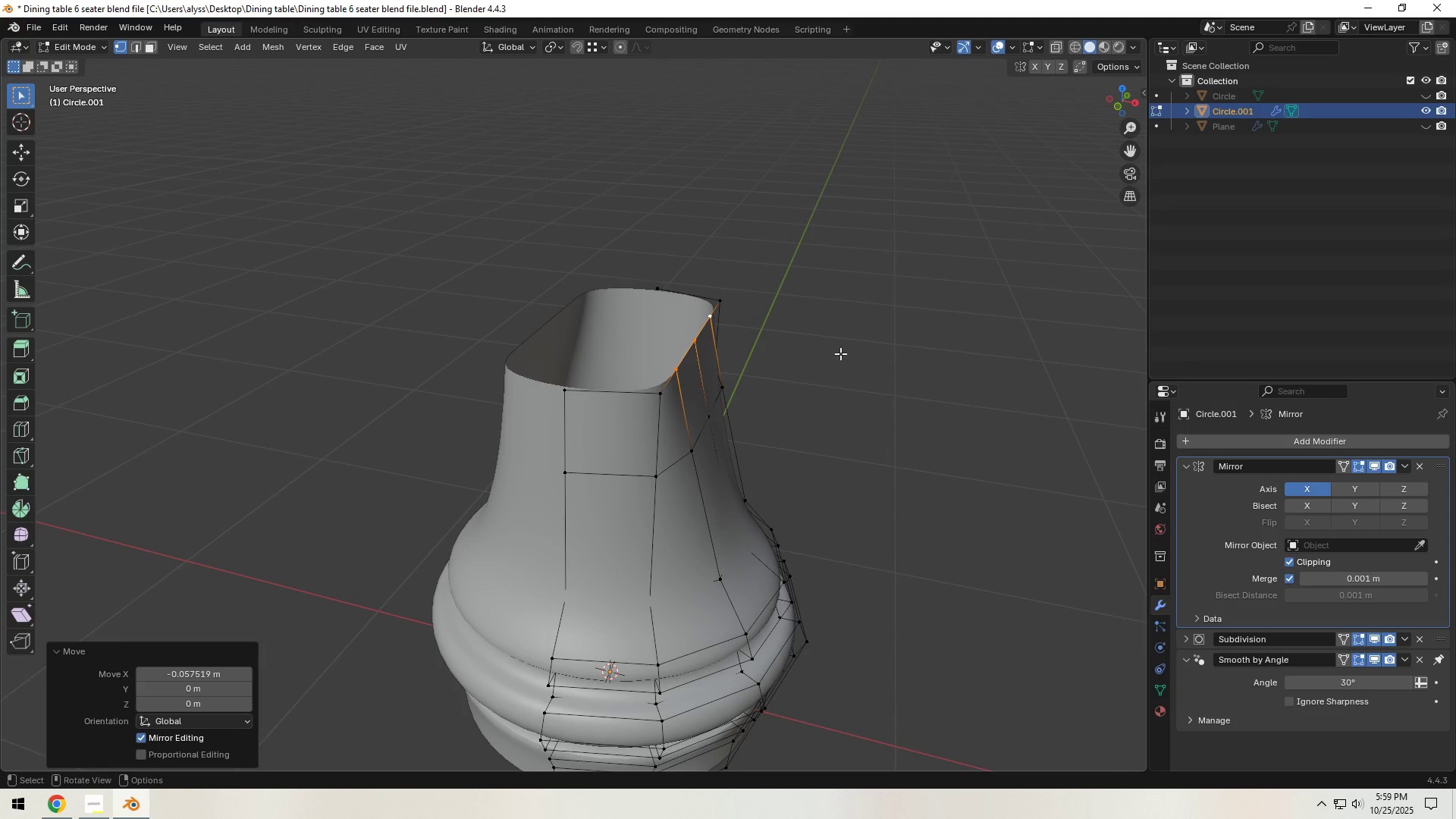 
double_click([840, 353])
 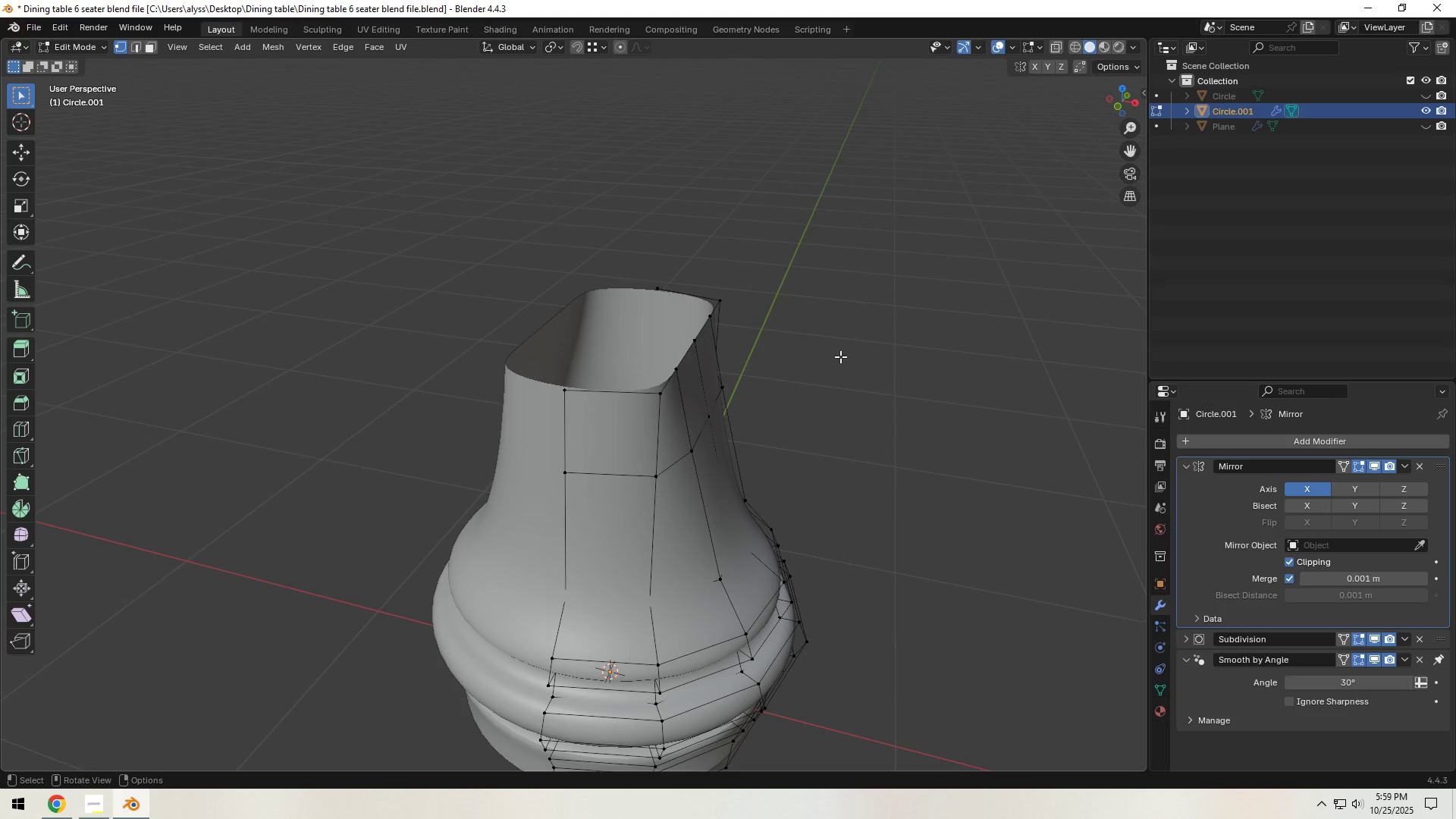 
key(Tab)
 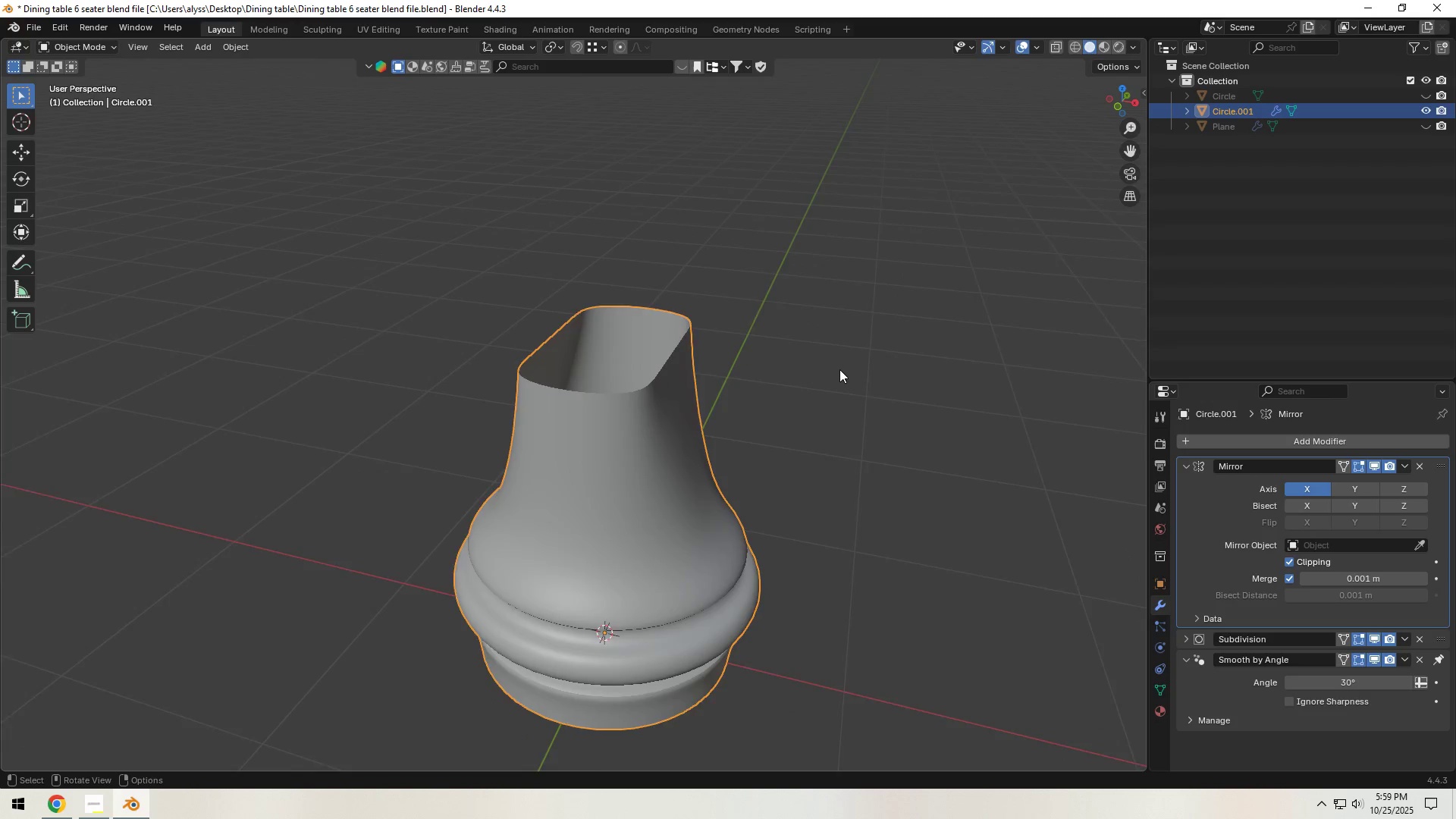 
scroll: coordinate [839, 369], scroll_direction: down, amount: 2.0
 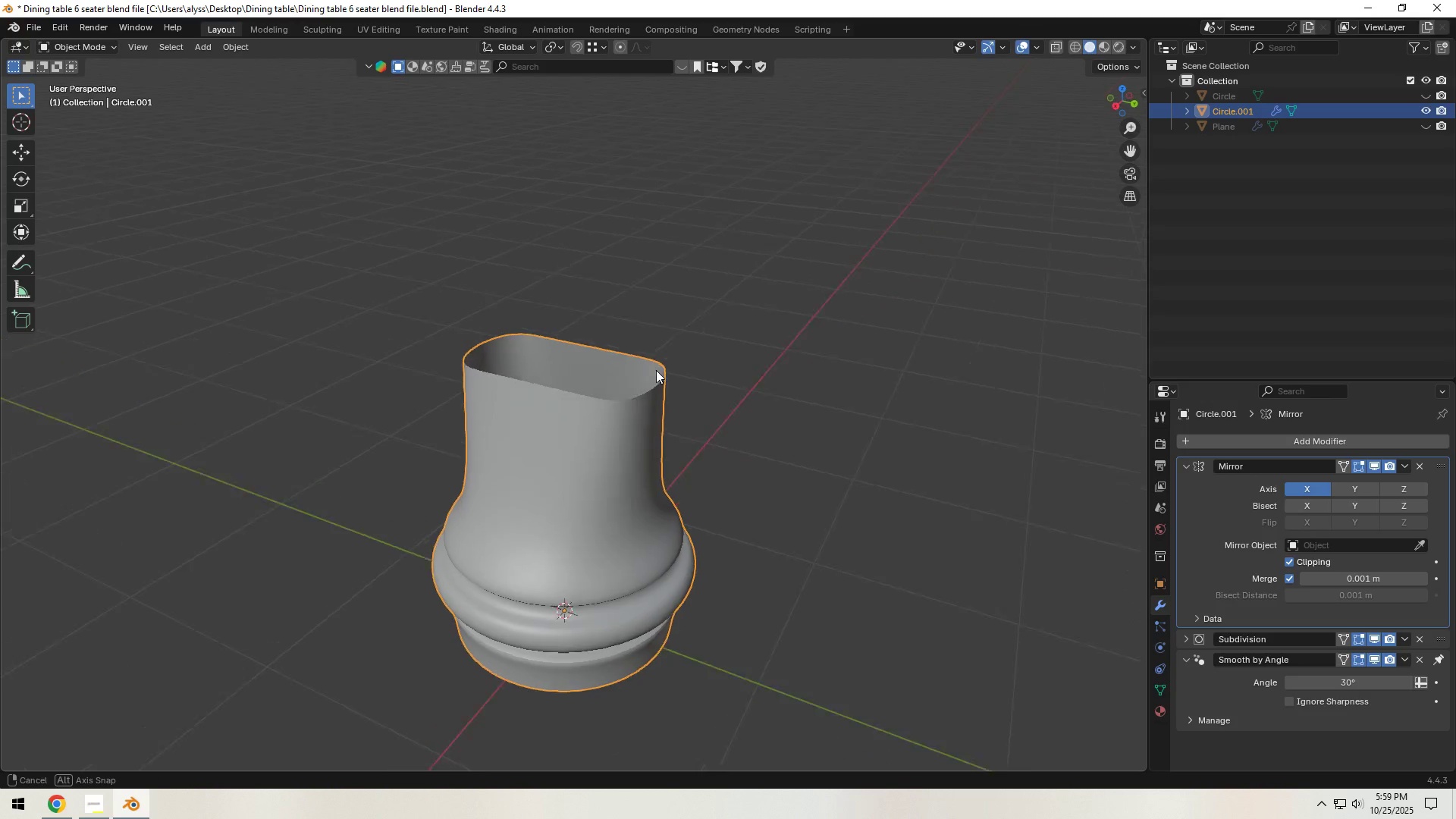 
left_click([665, 392])
 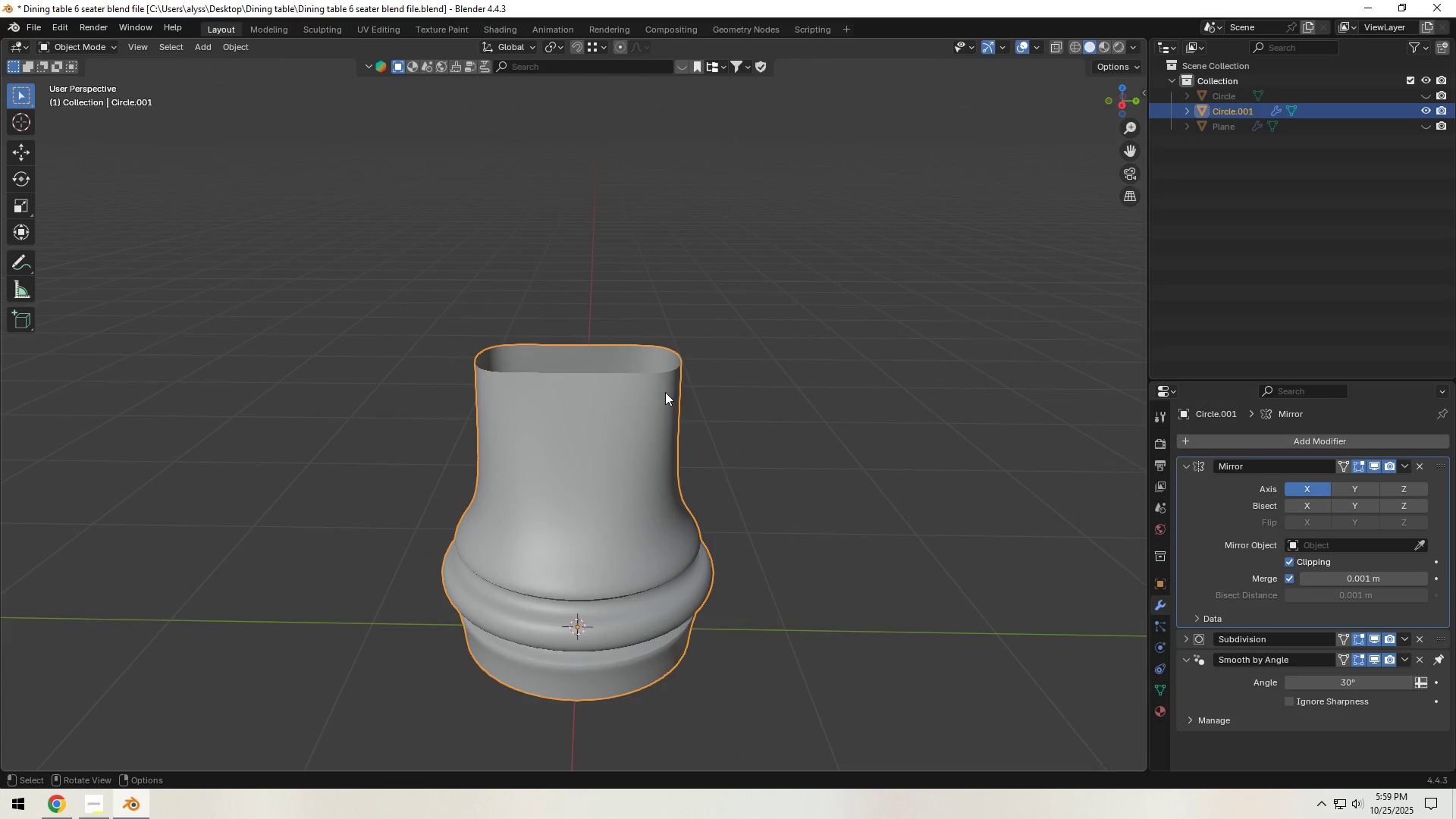 
key(Tab)
 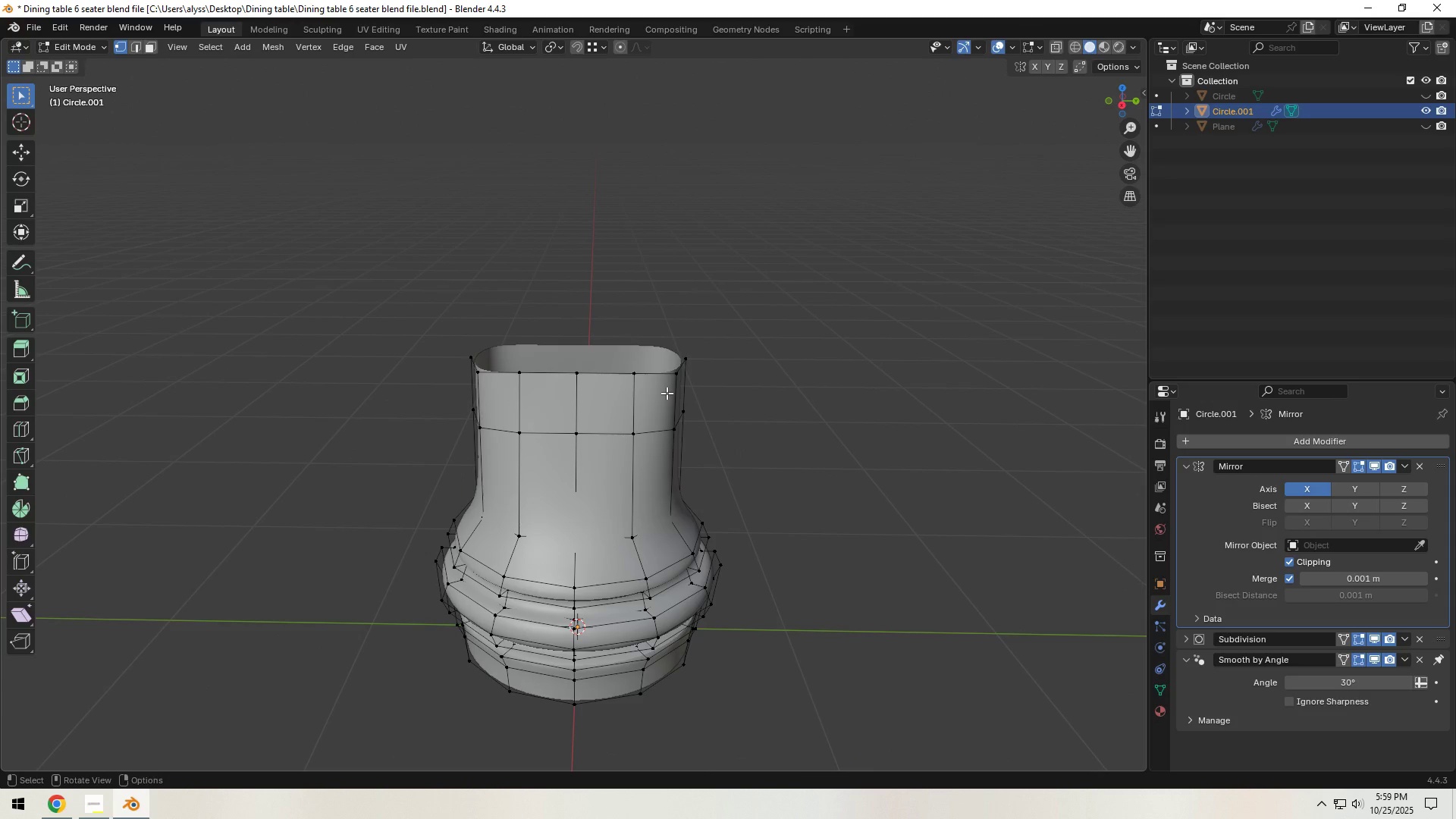 
hold_key(key=ShiftLeft, duration=0.6)
 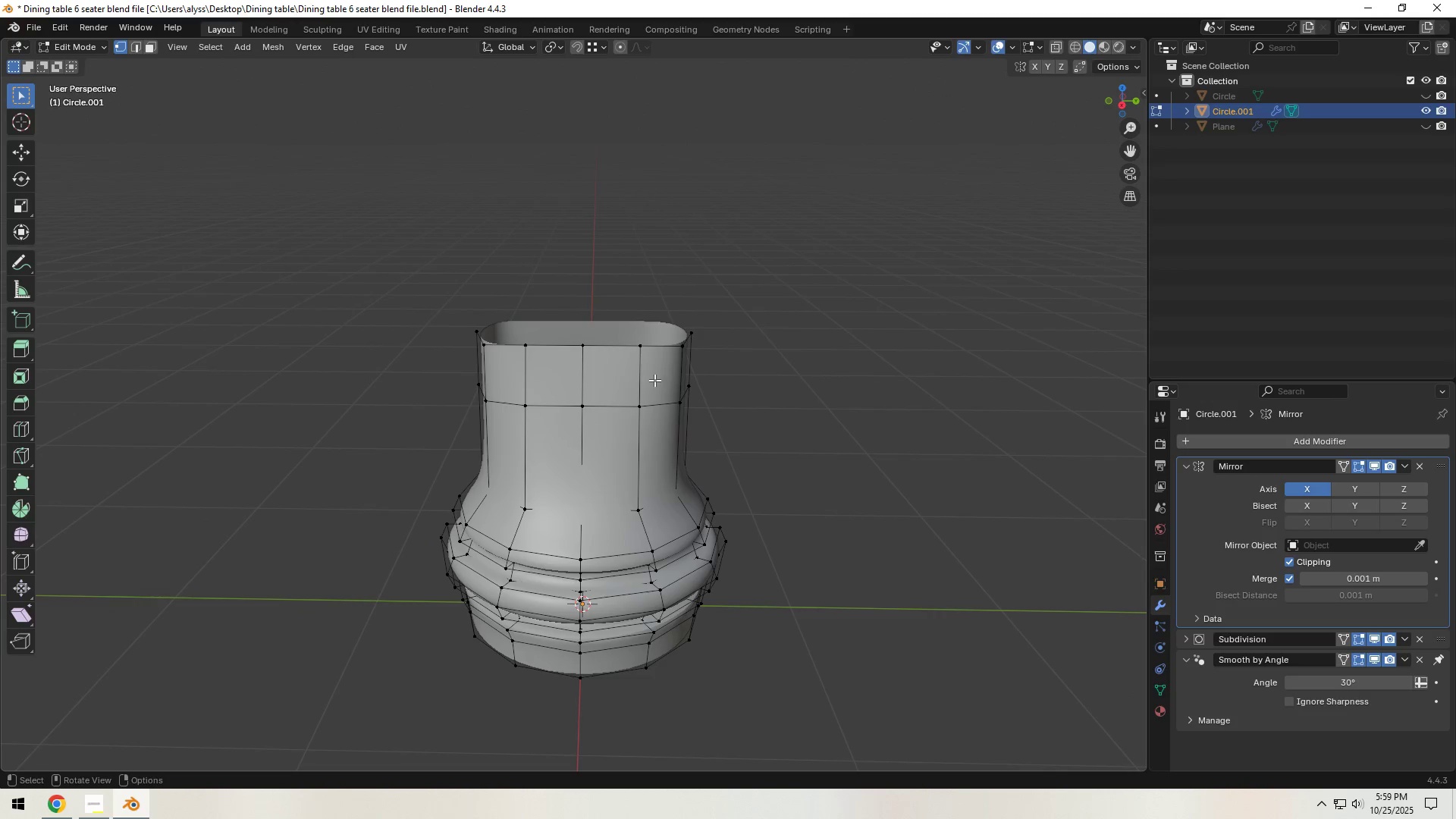 
hold_key(key=ShiftLeft, duration=0.46)
 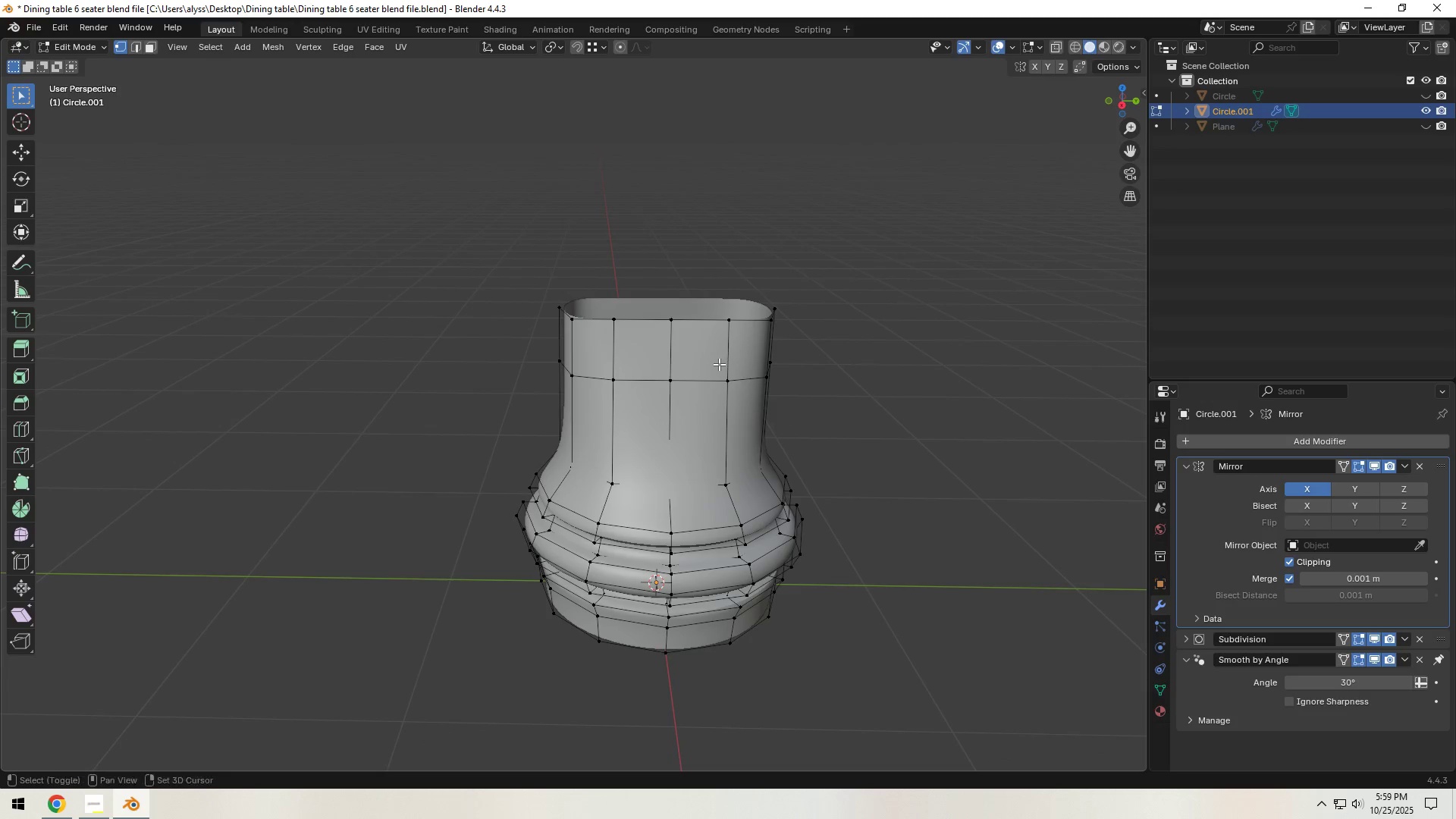 
hold_key(key=ShiftLeft, duration=0.34)
 